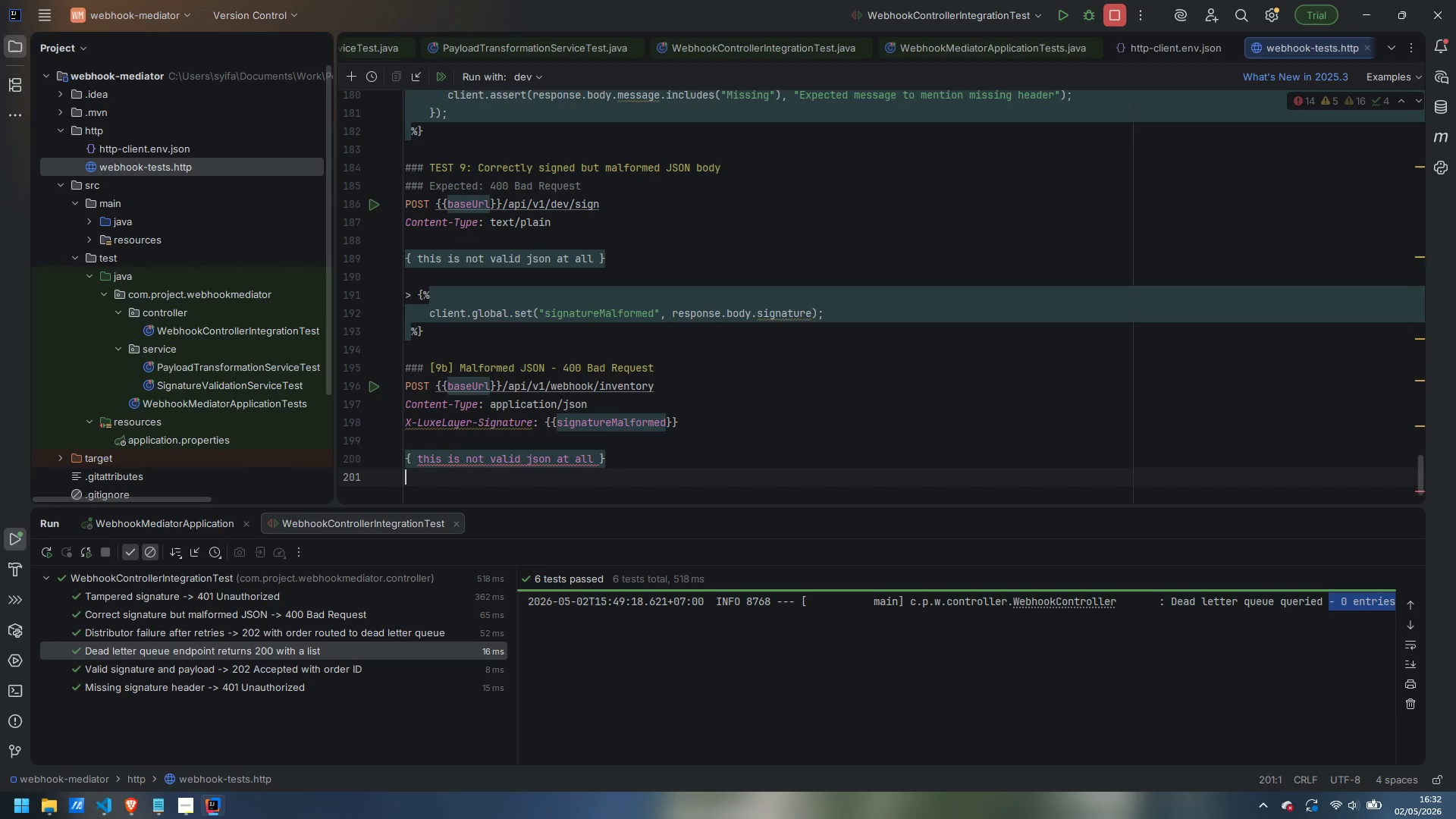 
key(Enter)
 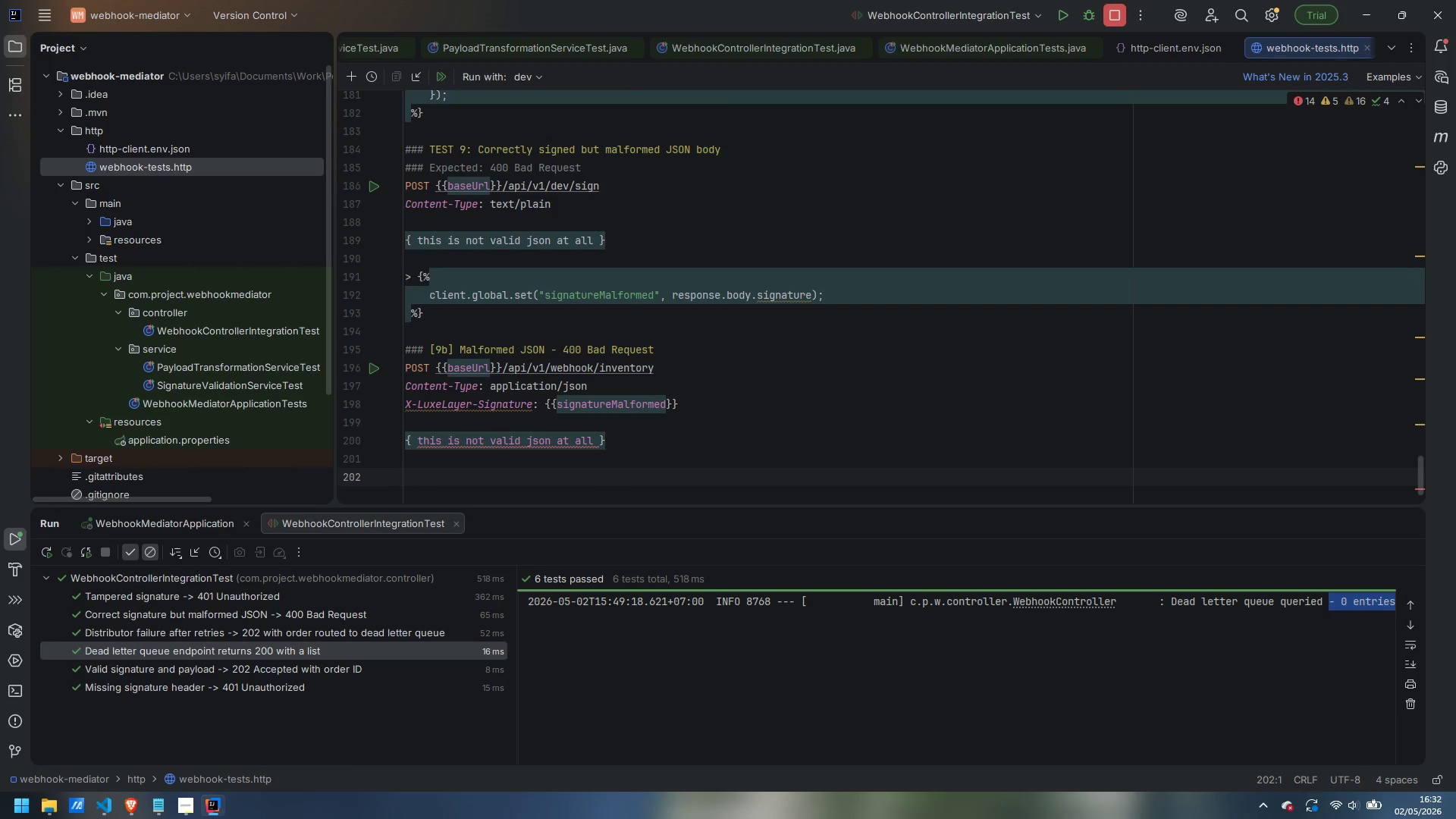 
key(Shift+Period)
 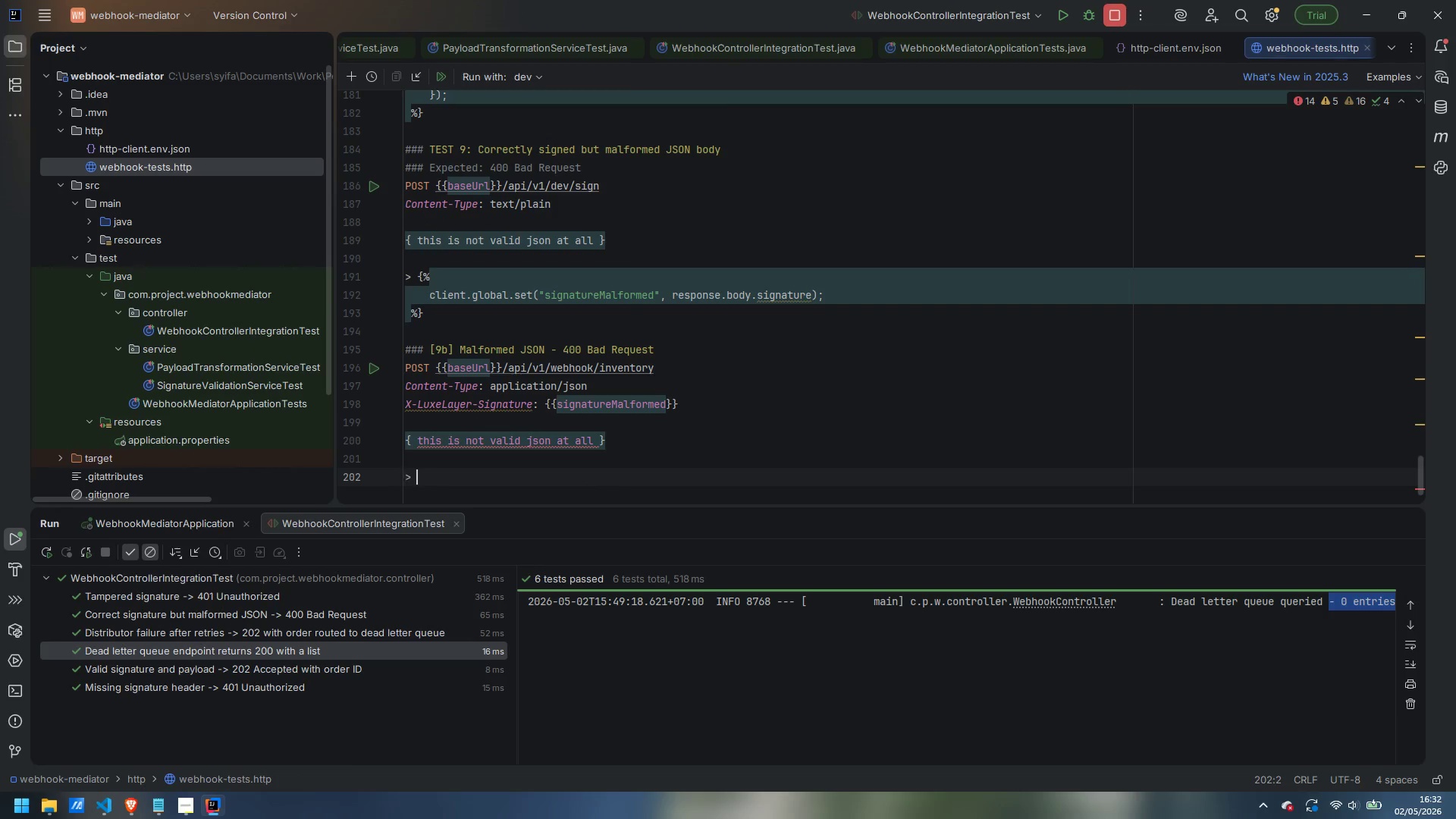 
key(Shift+Space)
 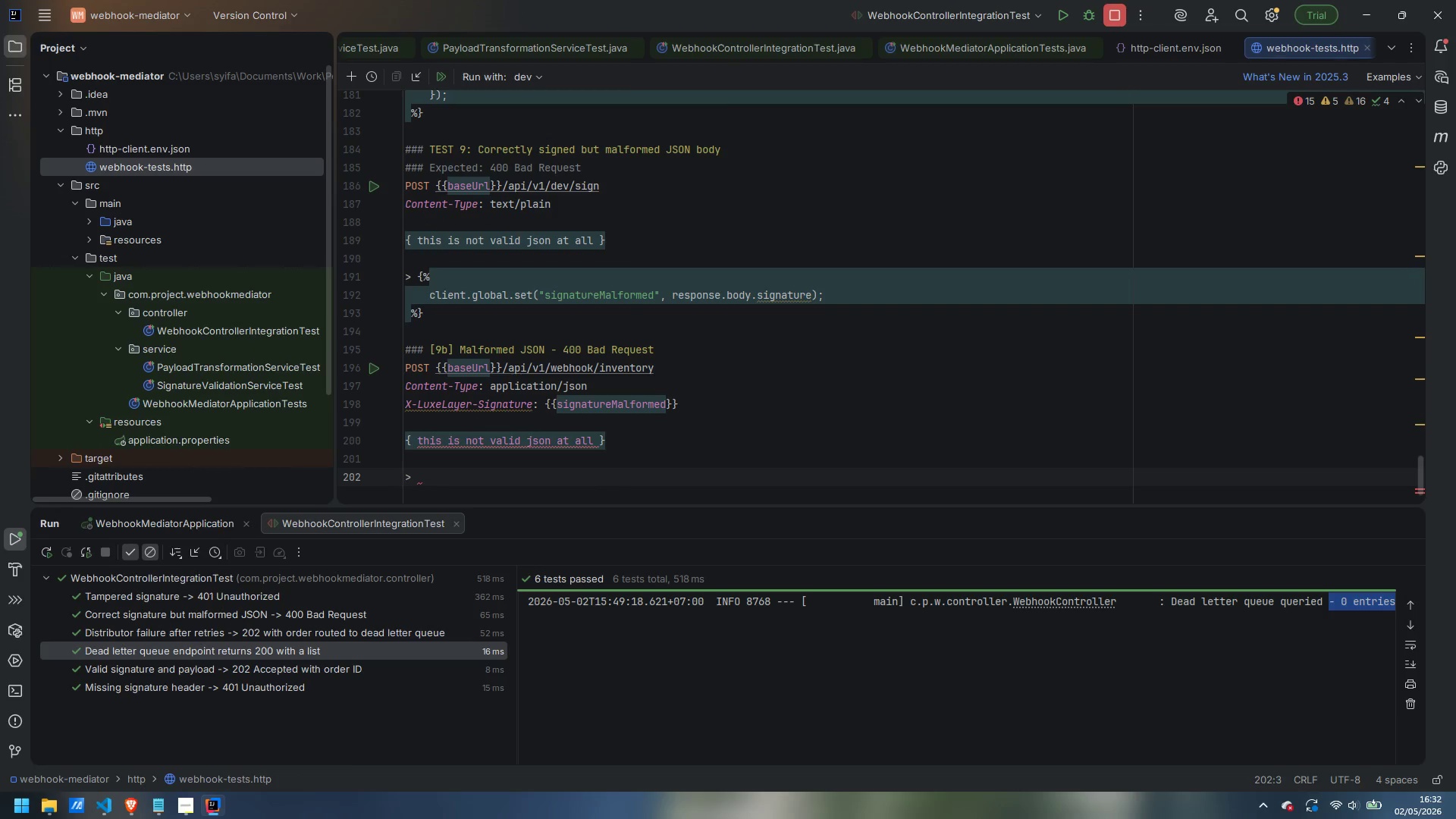 
key(Shift+BracketLeft)
 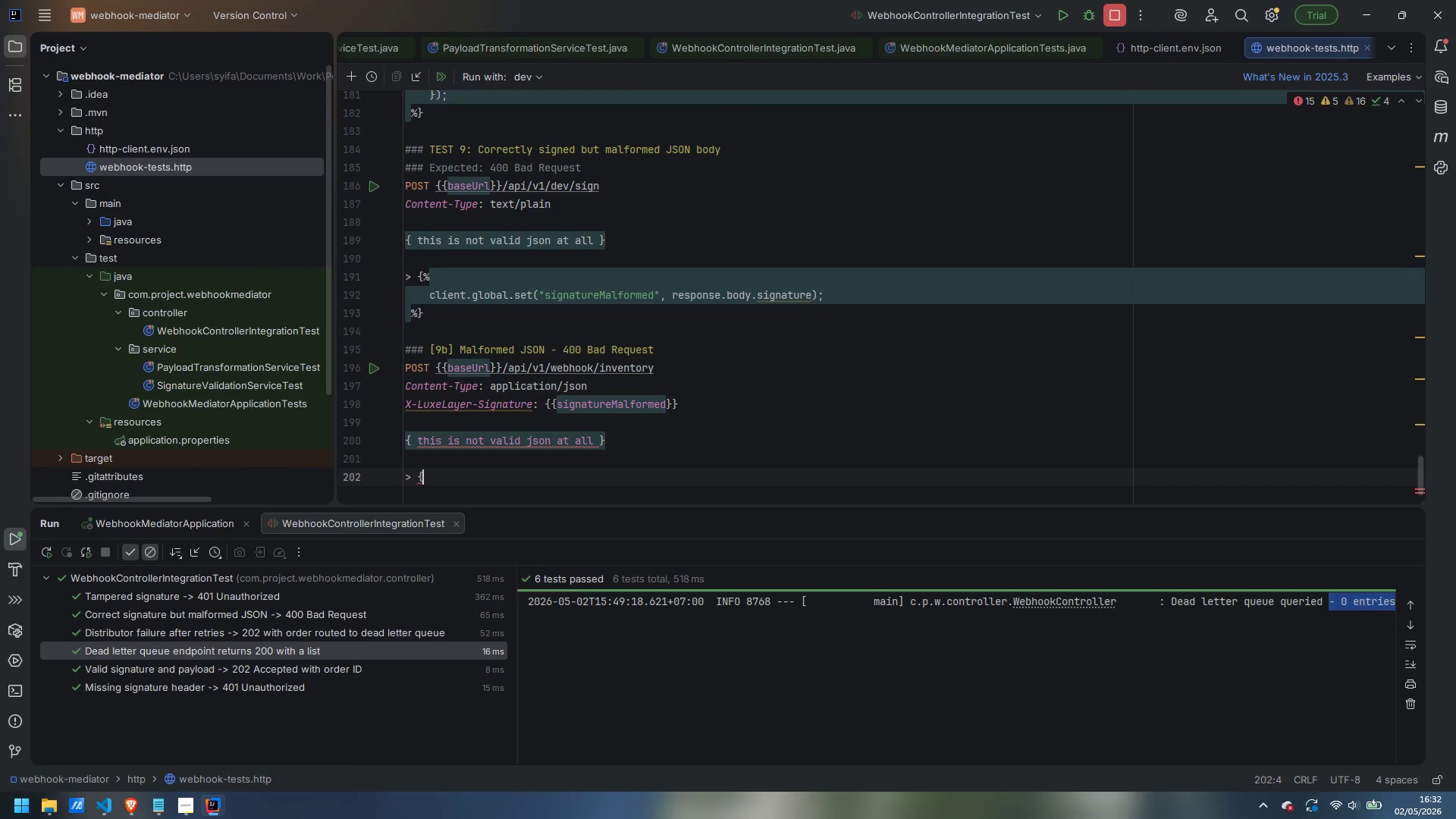 
key(Shift+5)
 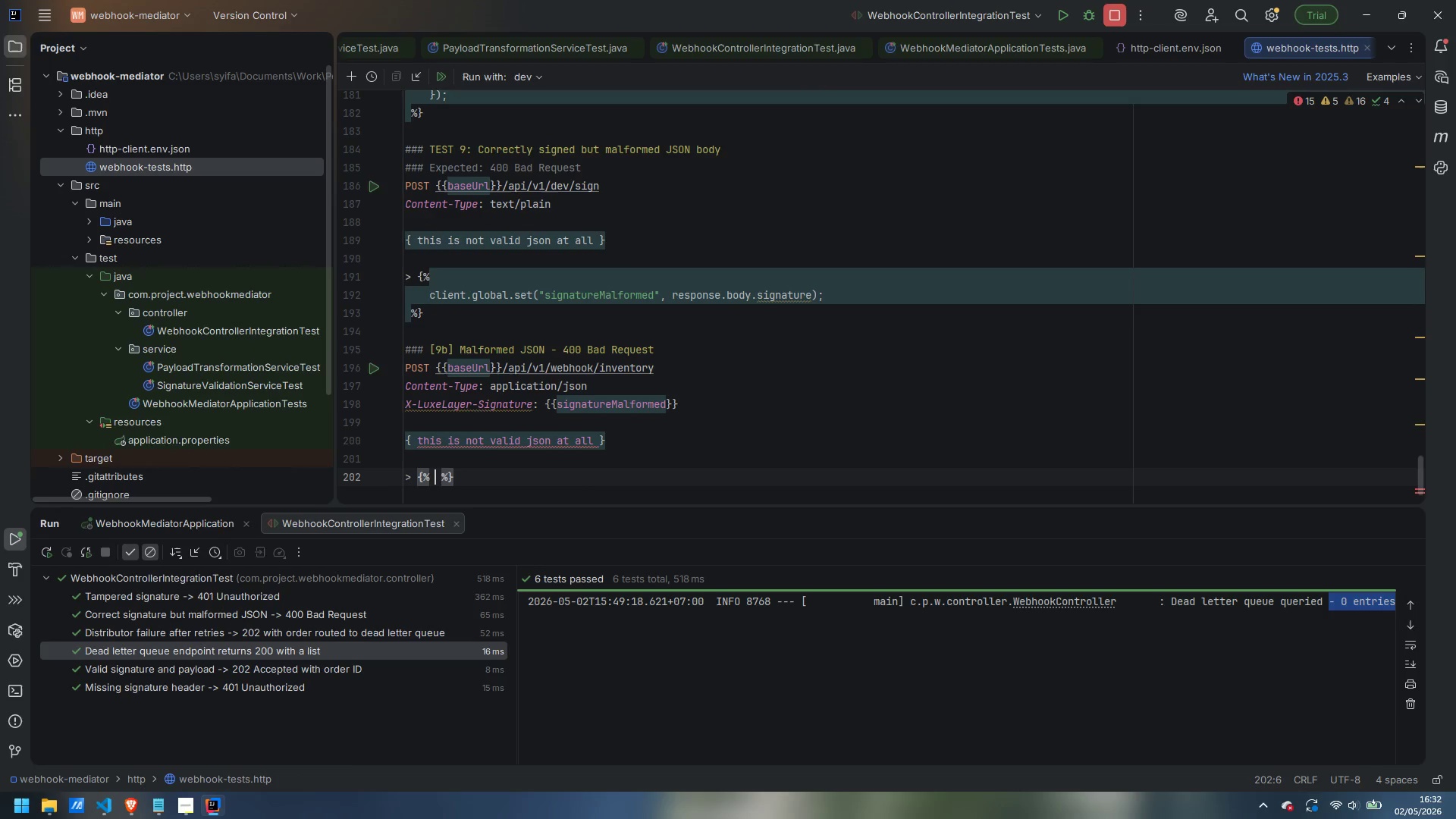 
key(Enter)
 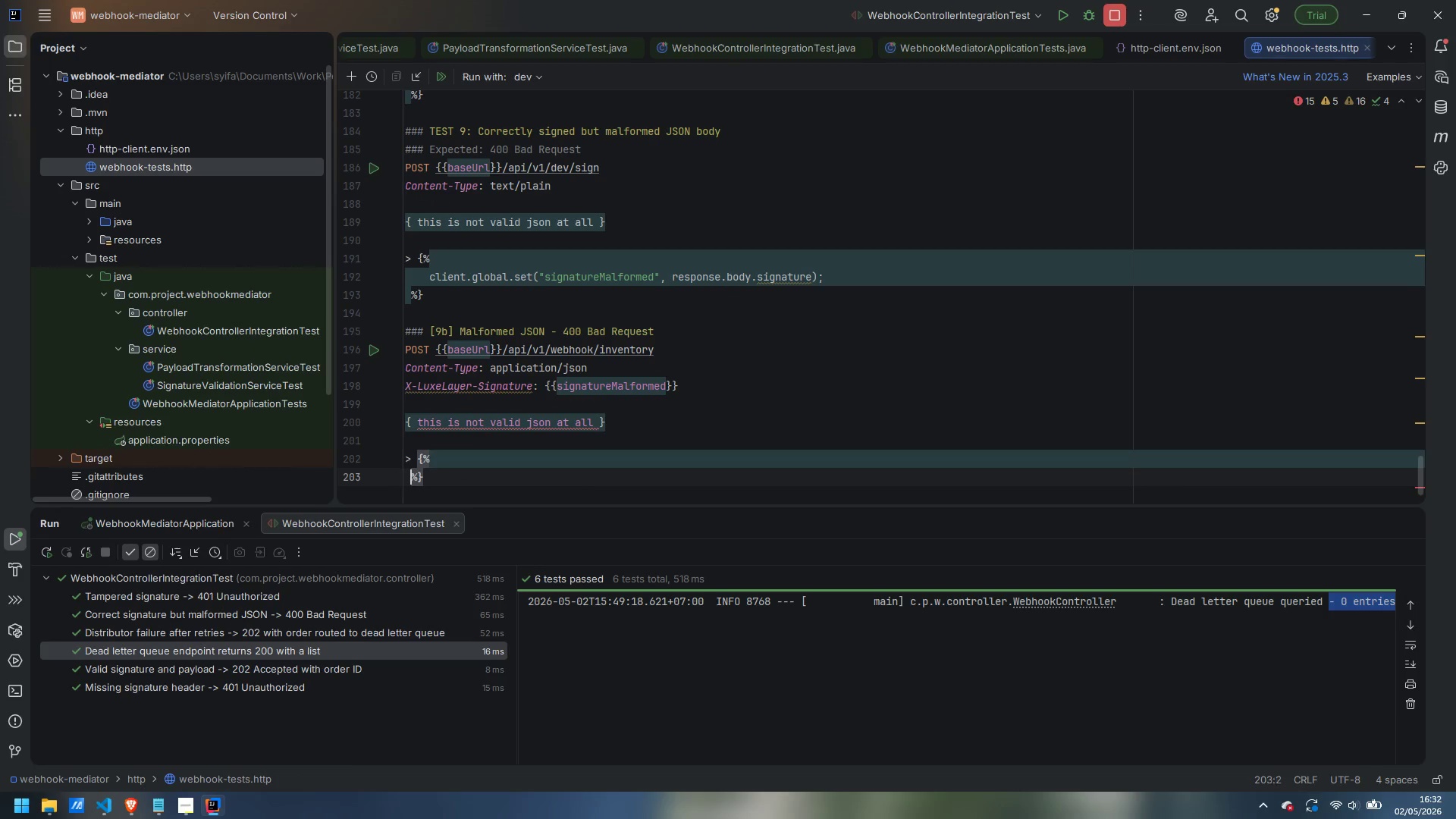 
key(Enter)
 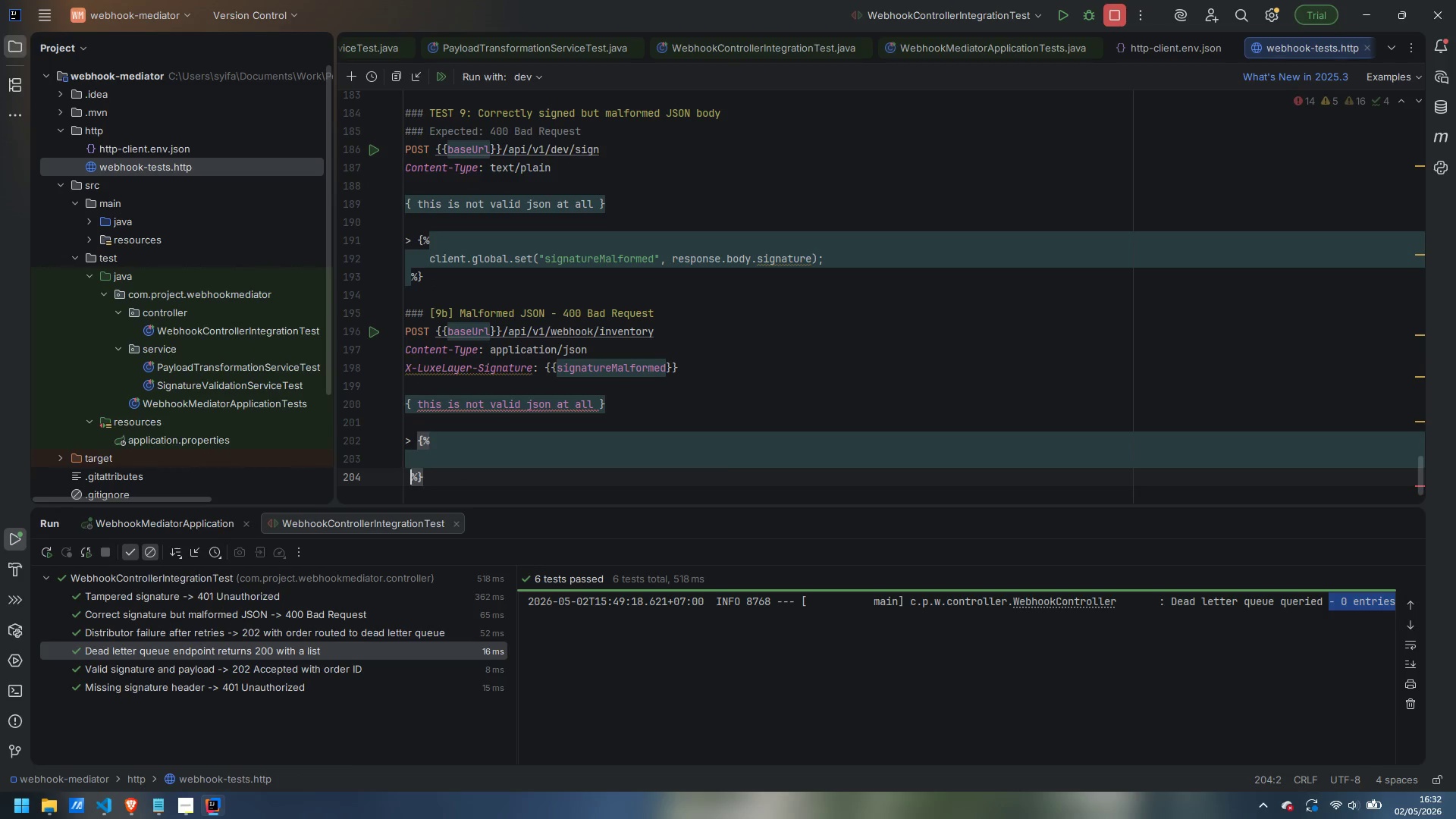 
key(ArrowUp)
 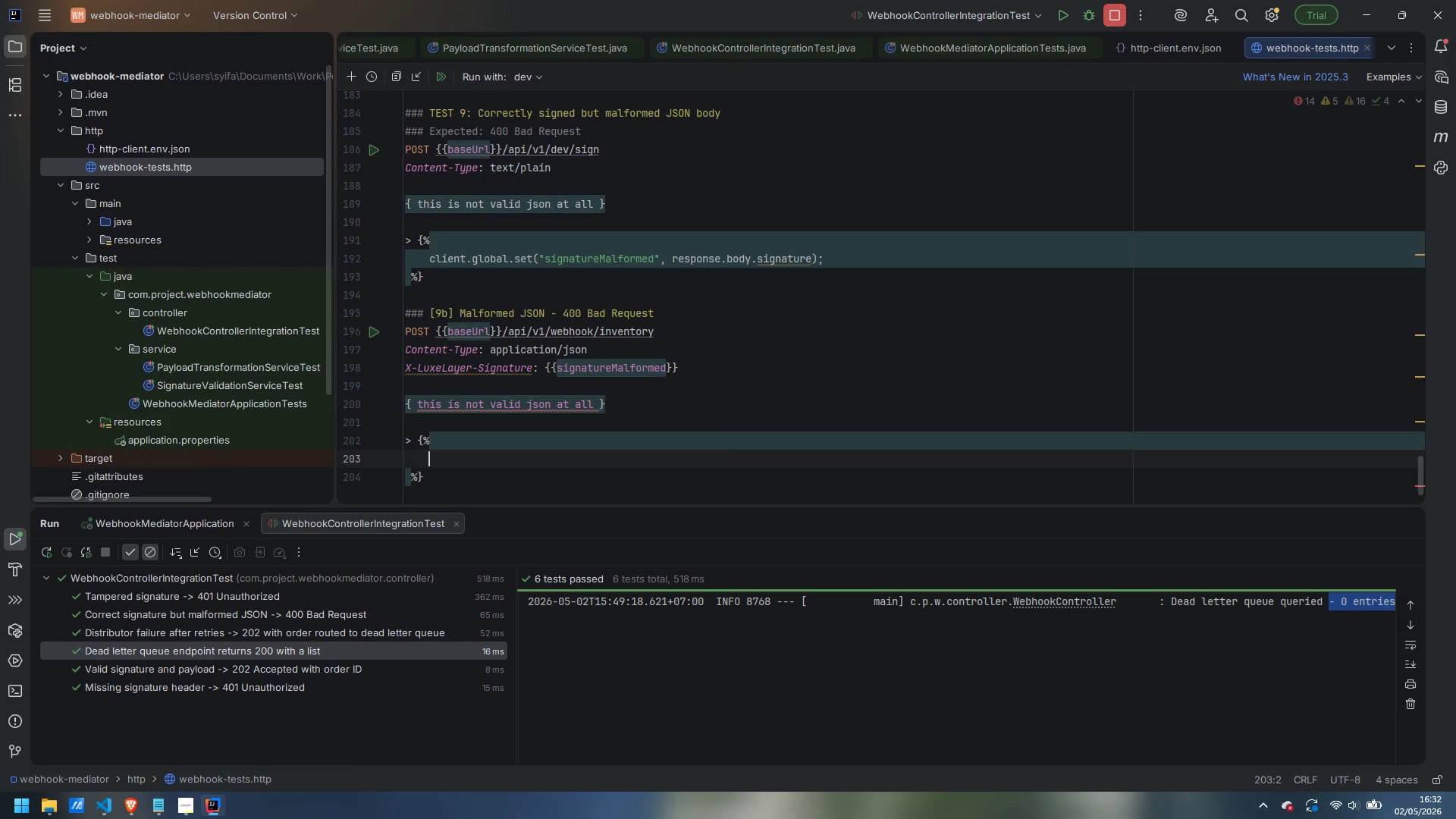 
key(Tab)
type(client.test("Status is 43)
key(Backspace)
type(00 Bad Request)
 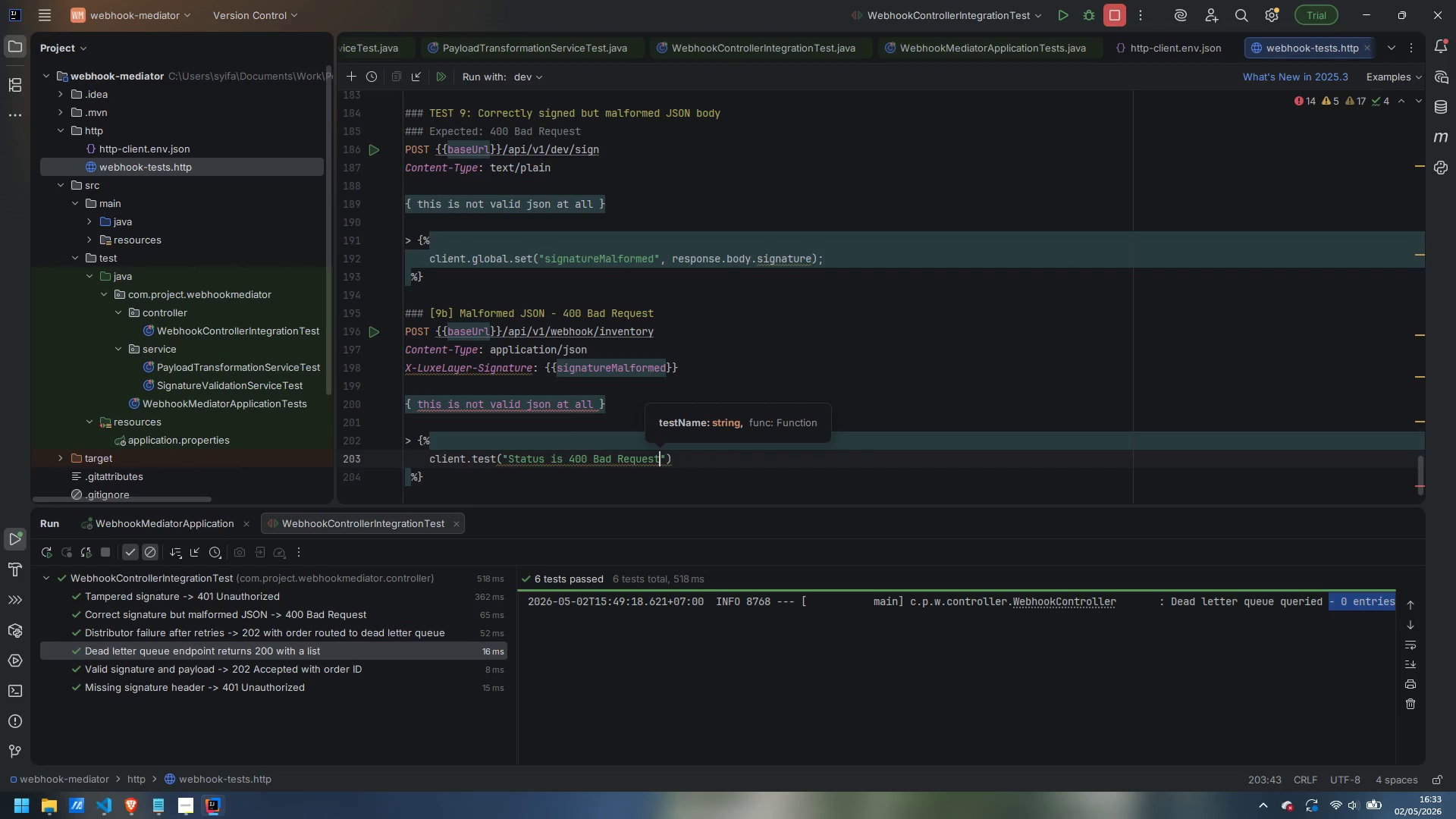 
key(ArrowRight)
 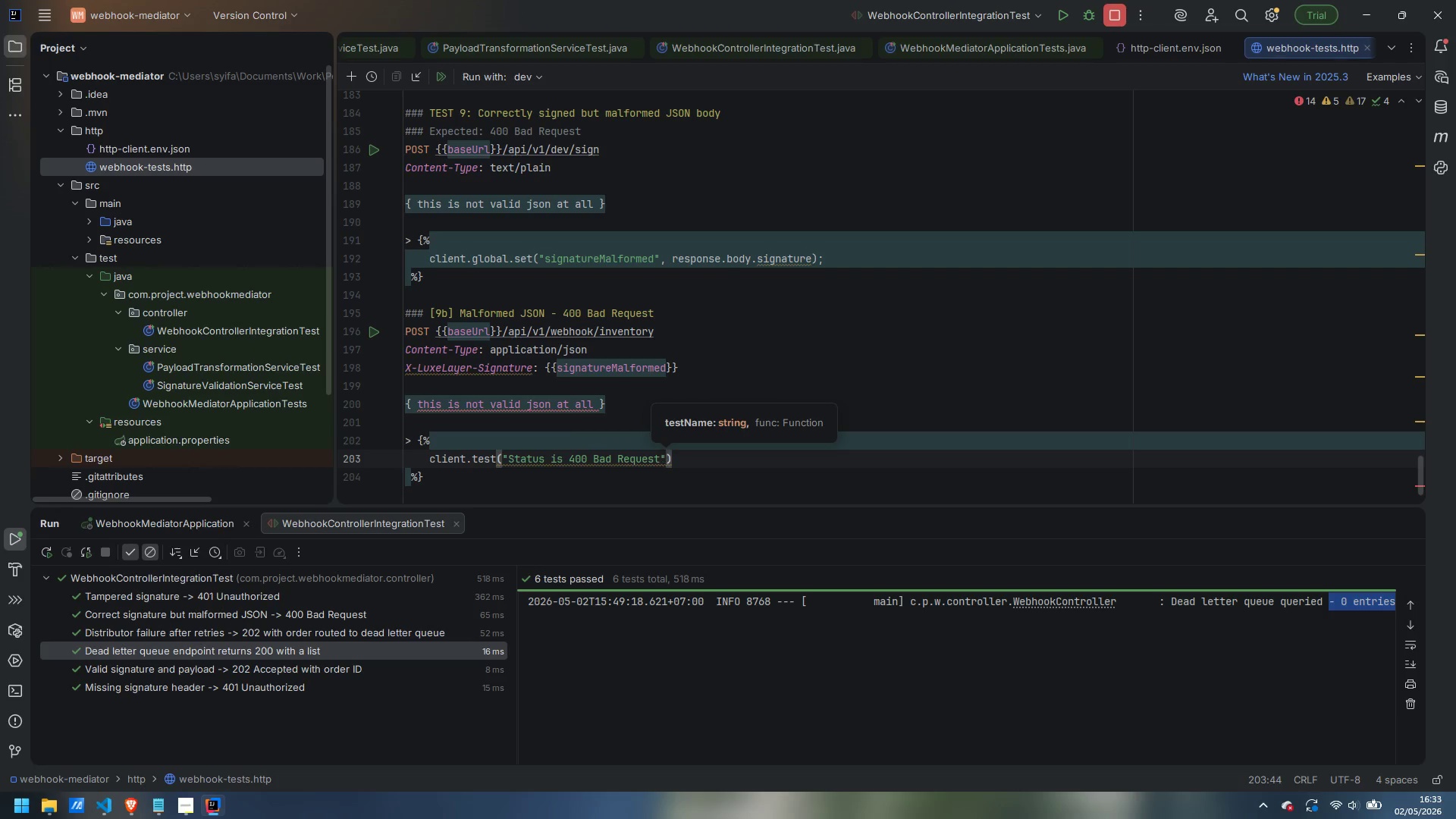 
type(, function() {)
 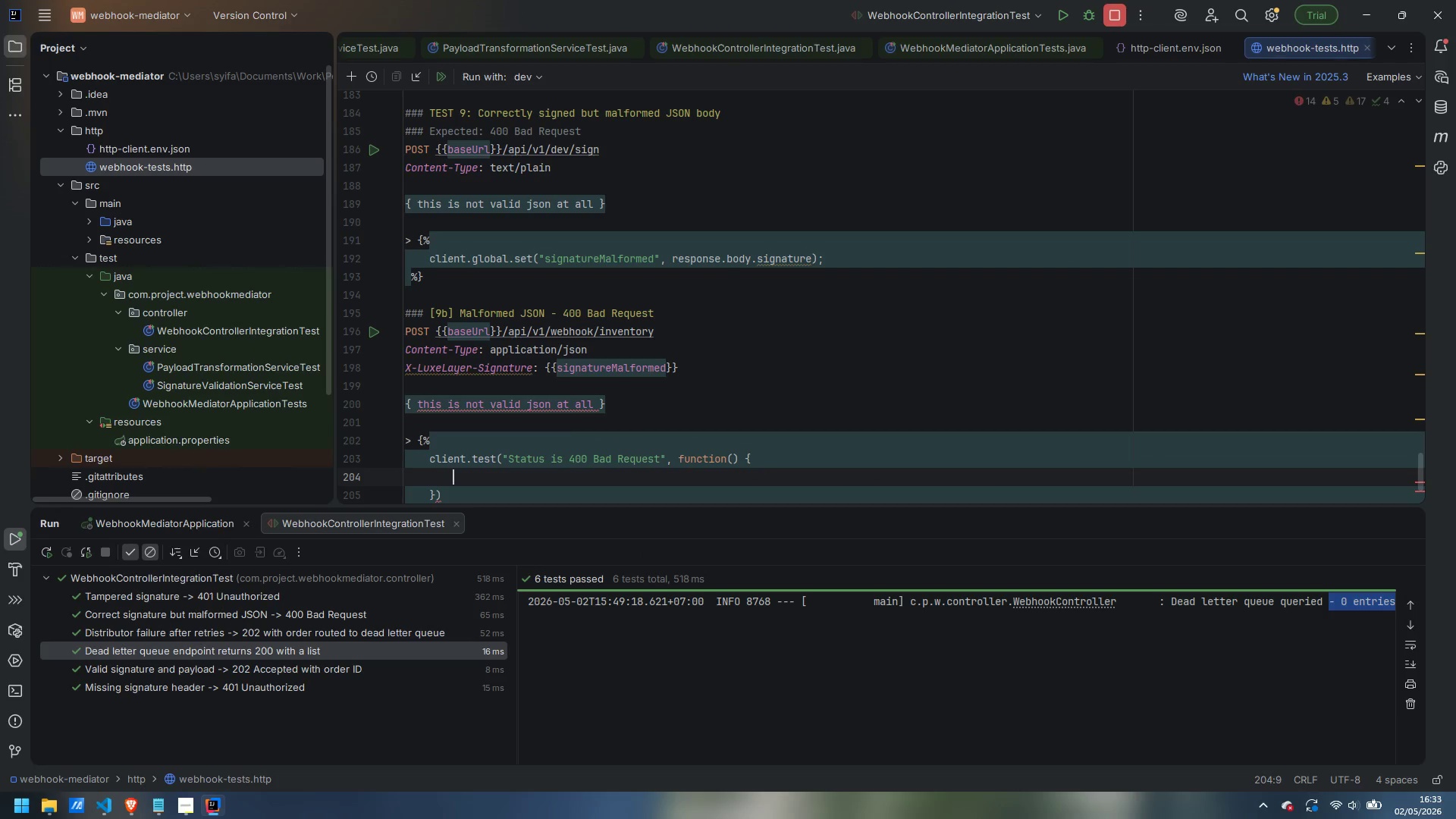 
 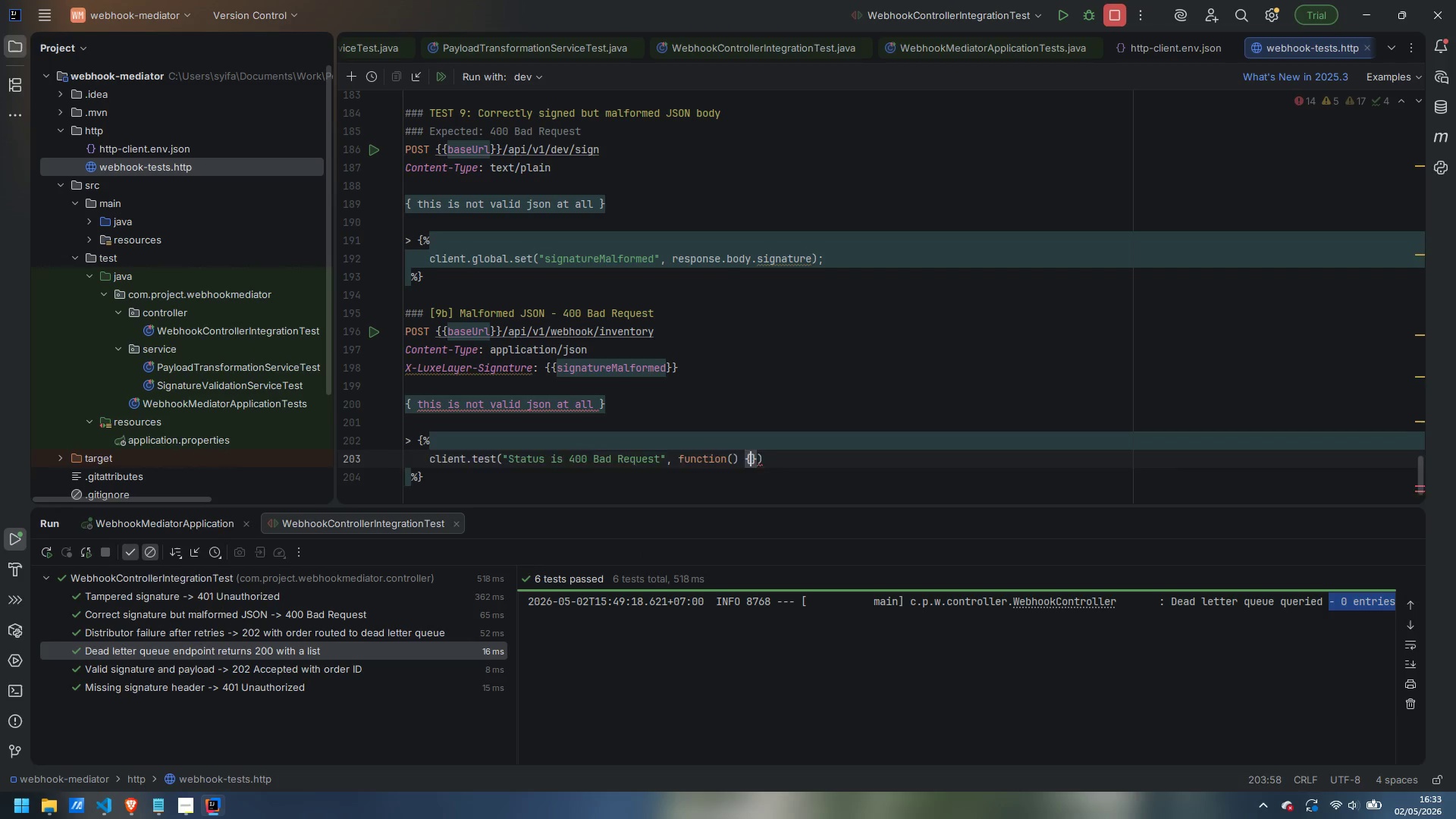 
key(Enter)
 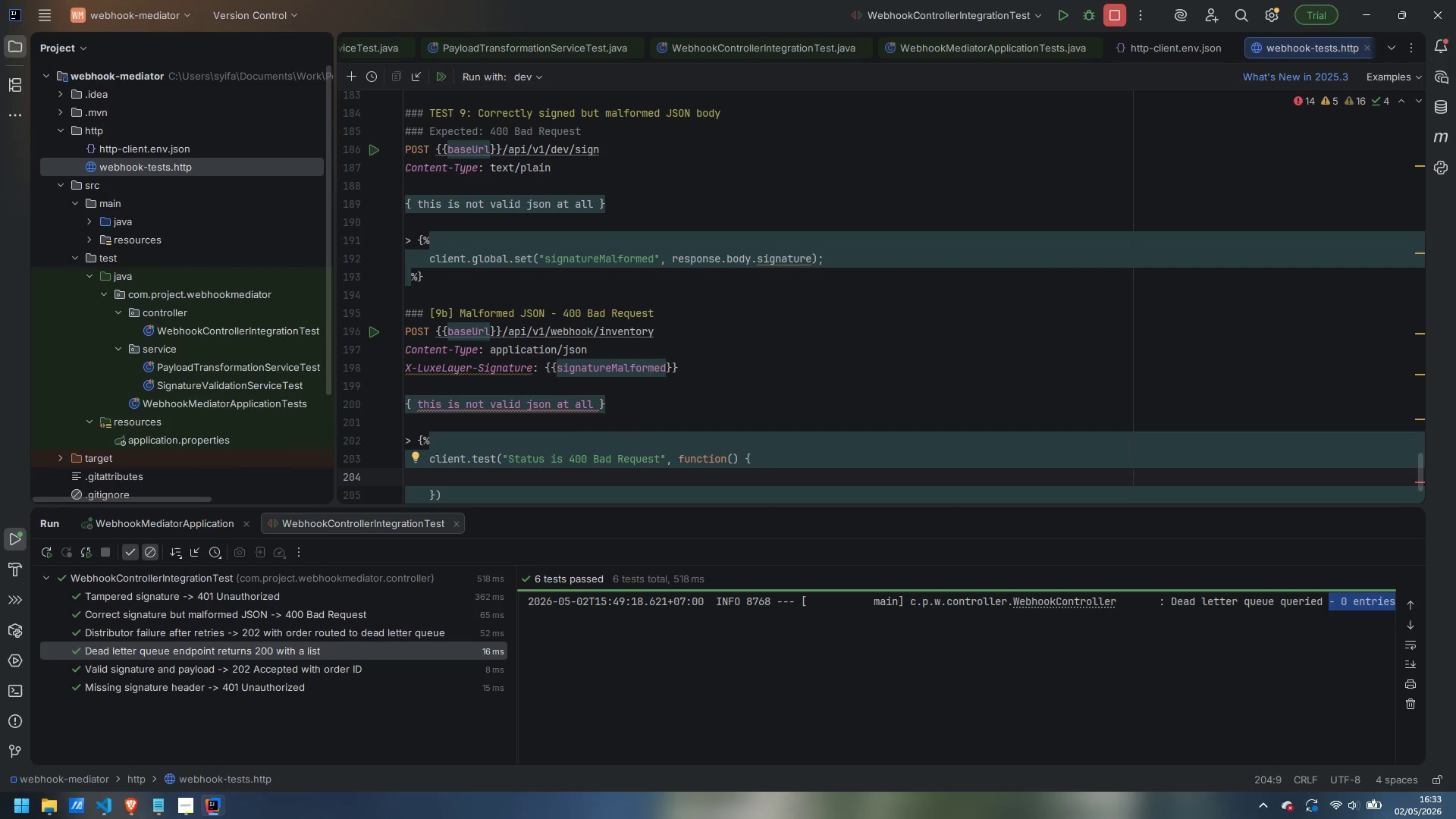 
key(ArrowDown)
 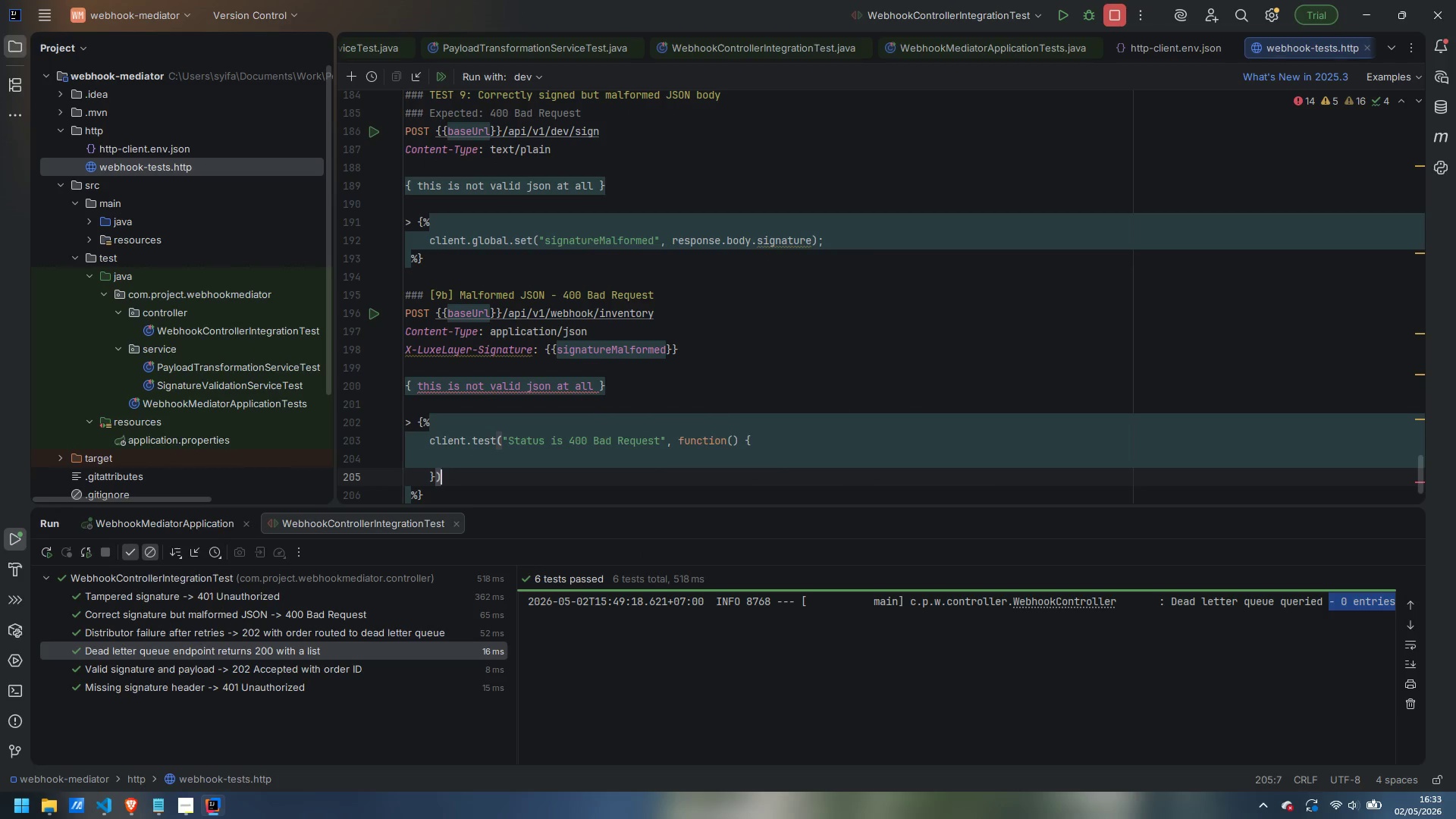 
key(Semicolon)
 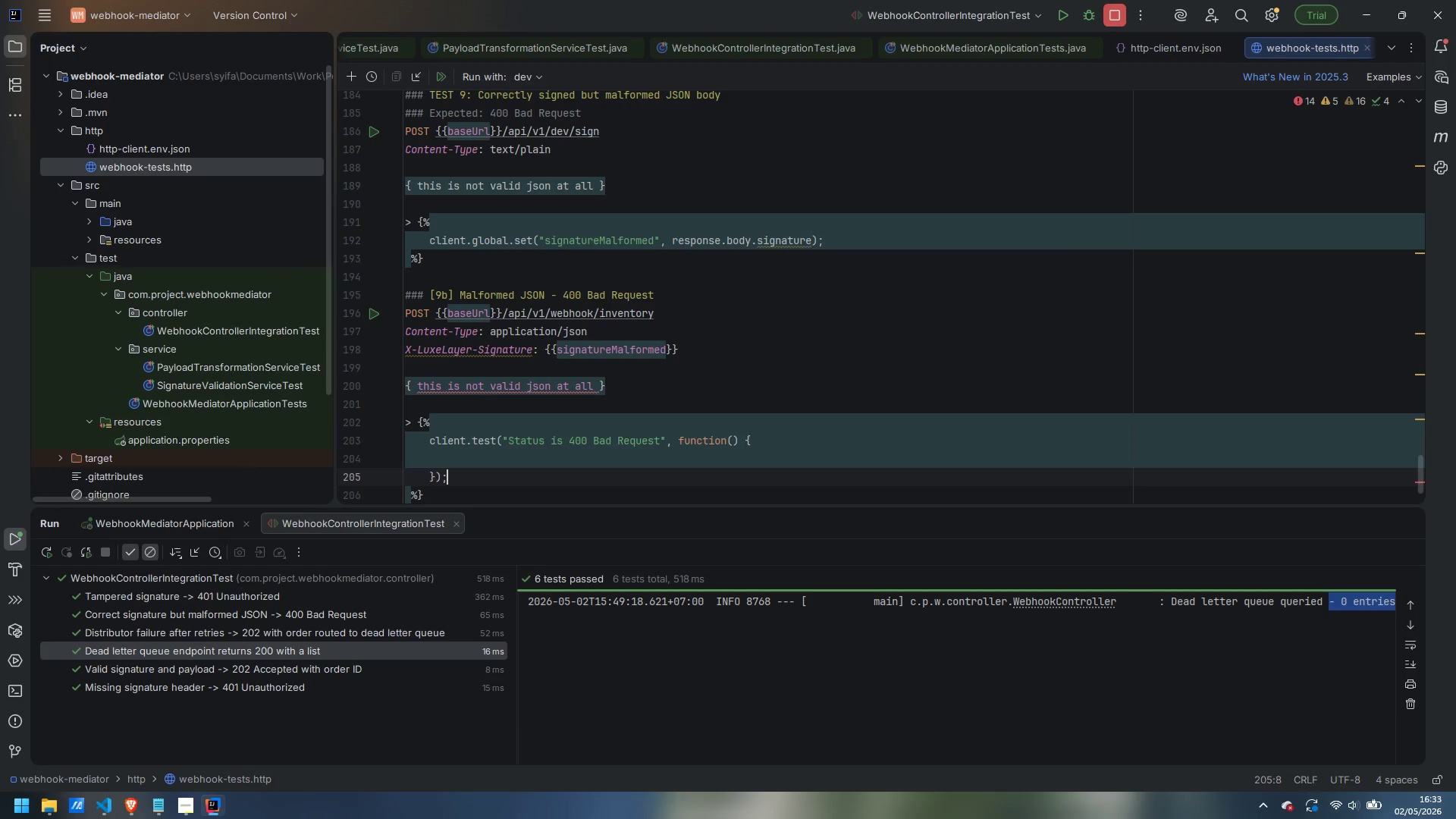 
key(ArrowUp)
 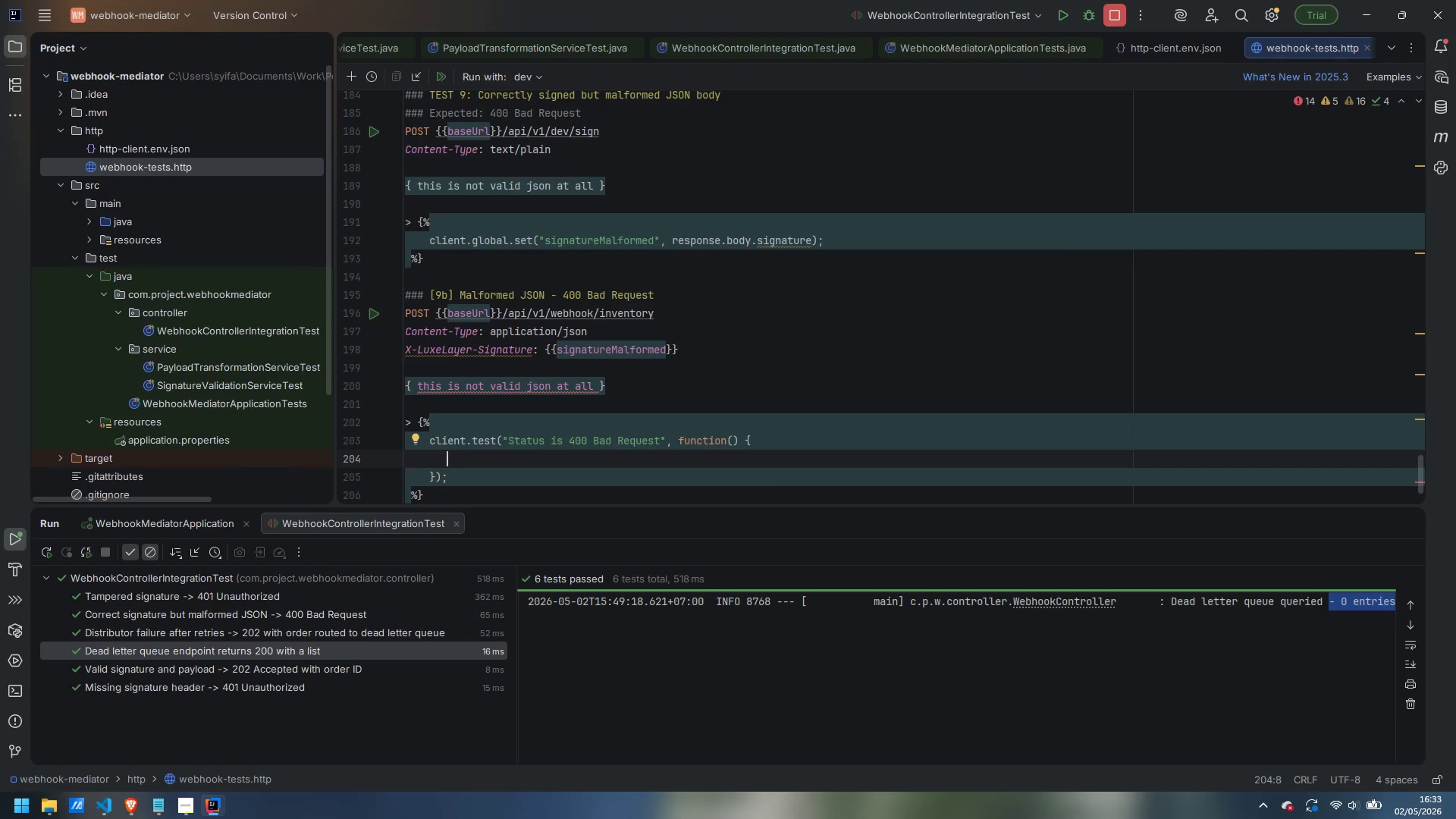 
type(client.assert(response.status === 4000)
key(Backspace)
type(, "Expected )
 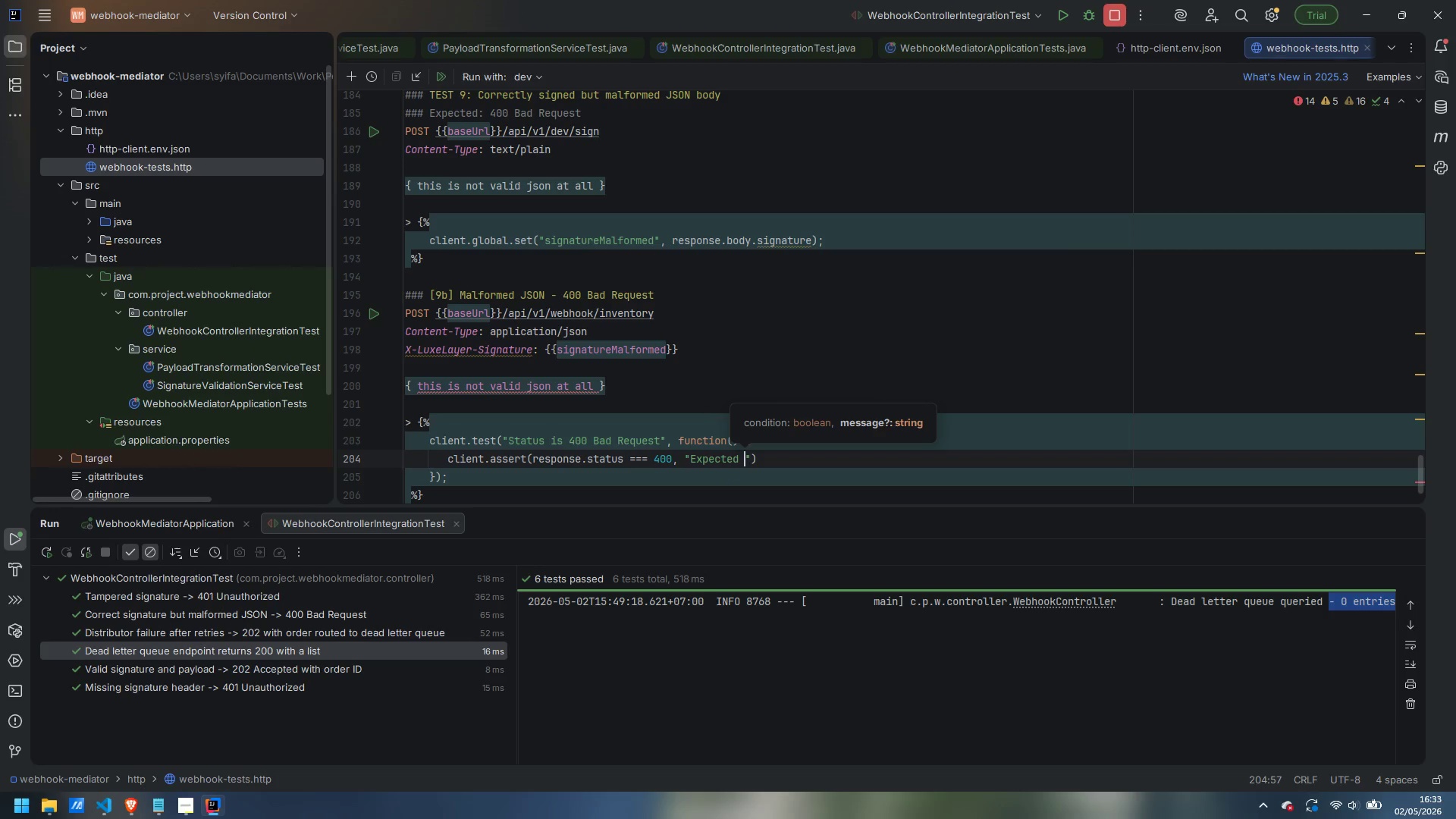 
wait(6.39)
 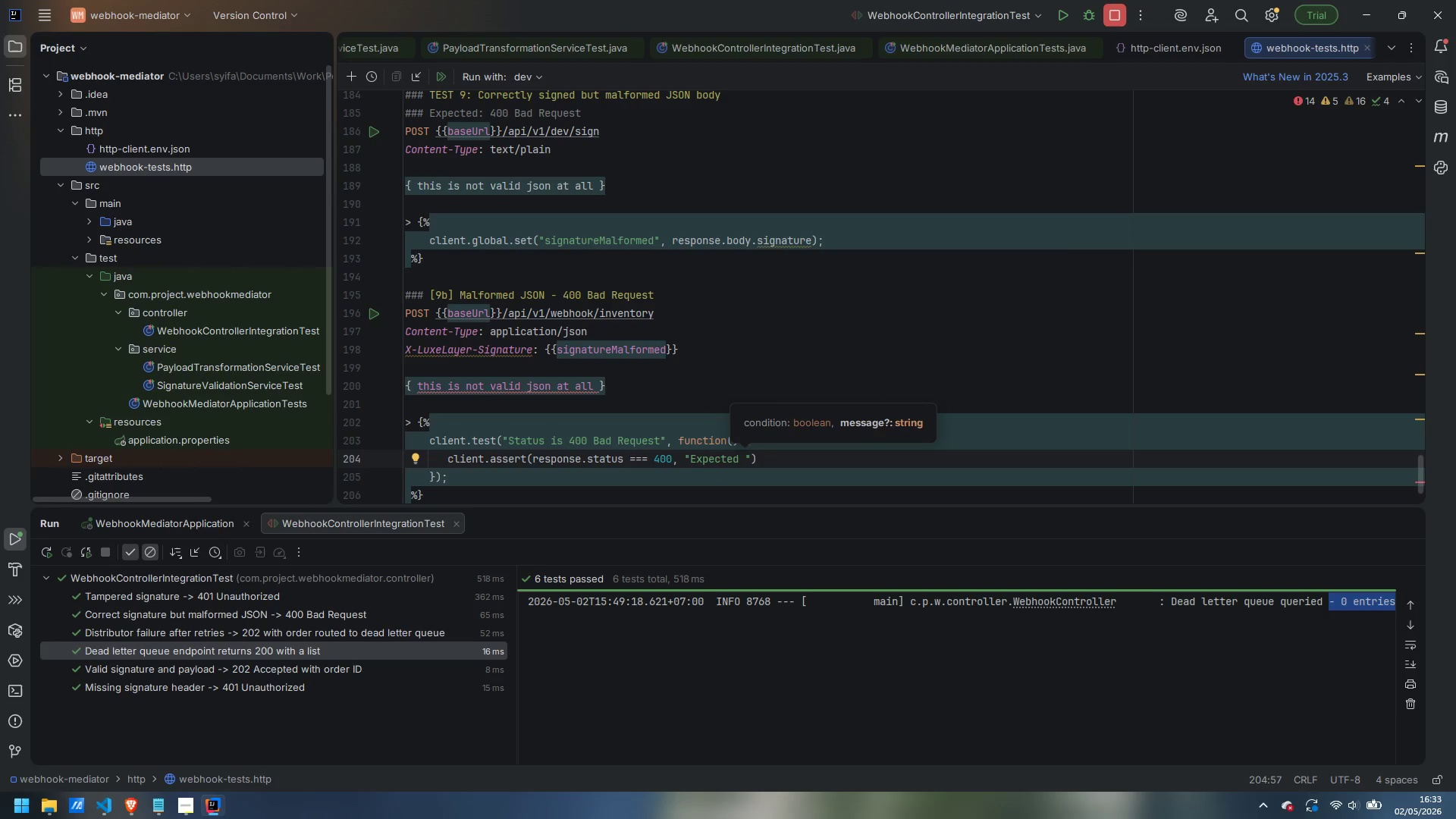 
type(400 but)
 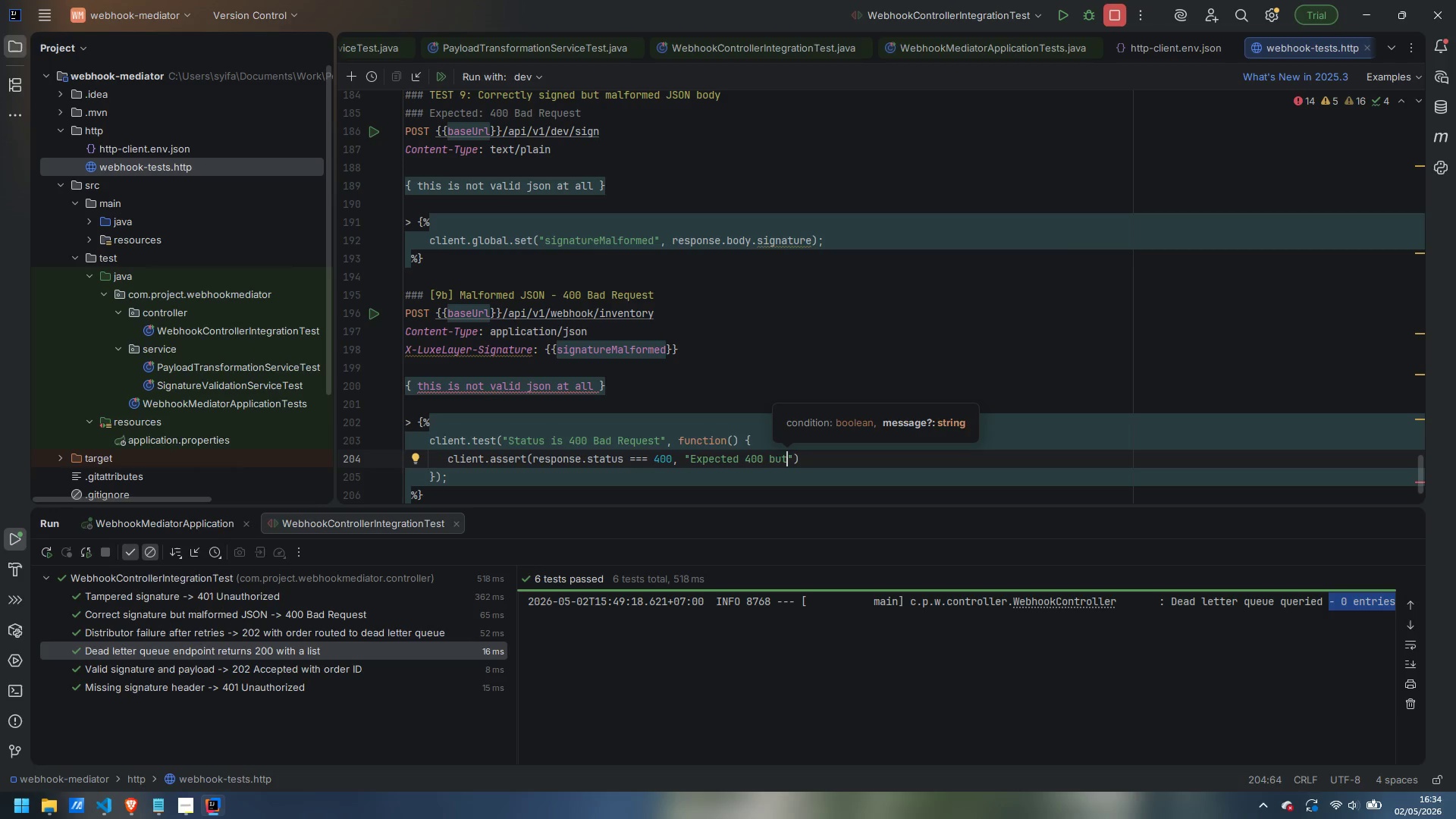 
wait(25.72)
 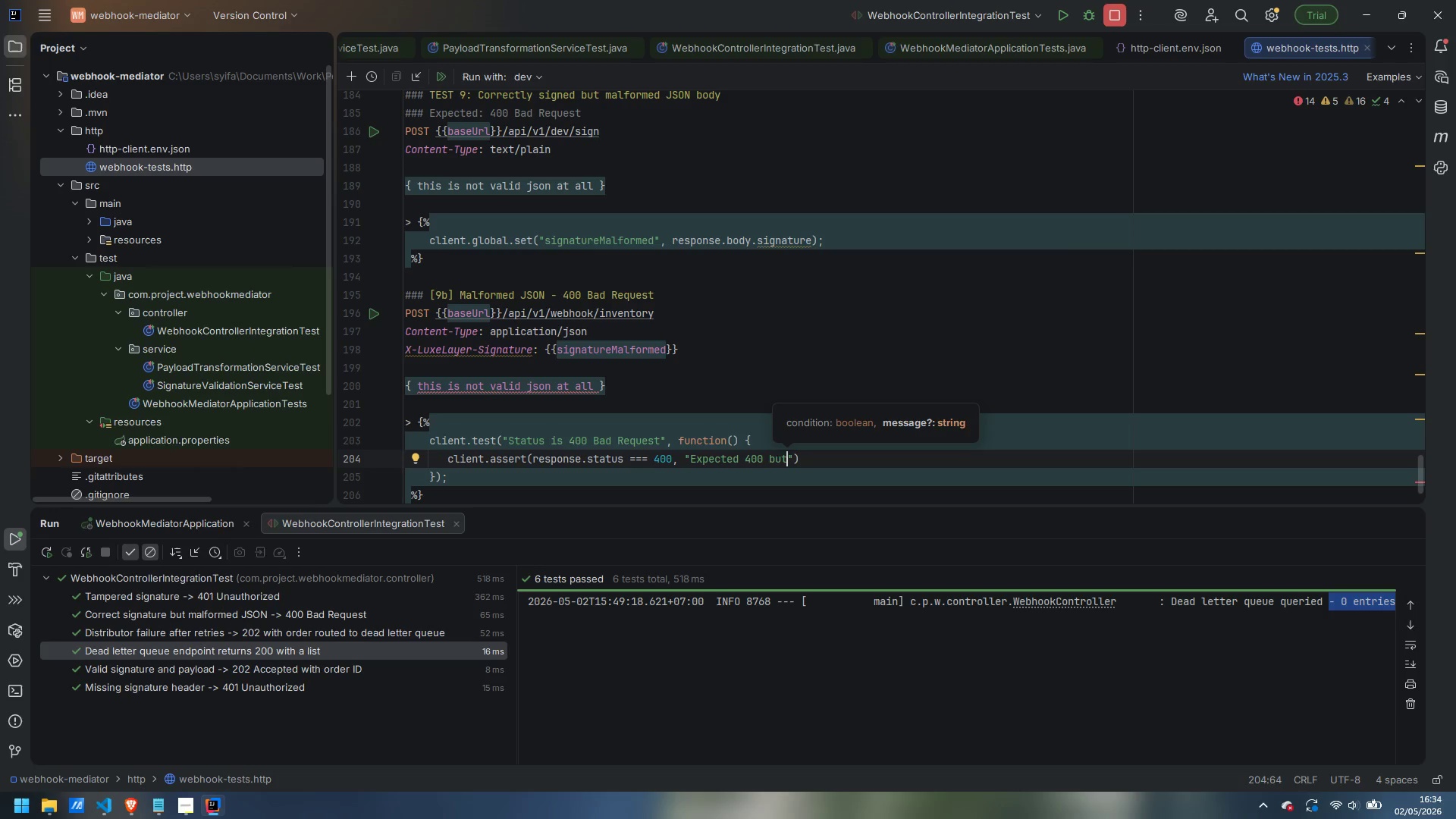 
type( giot)
key(Backspace)
key(Backspace)
key(Backspace)
type(ot )
 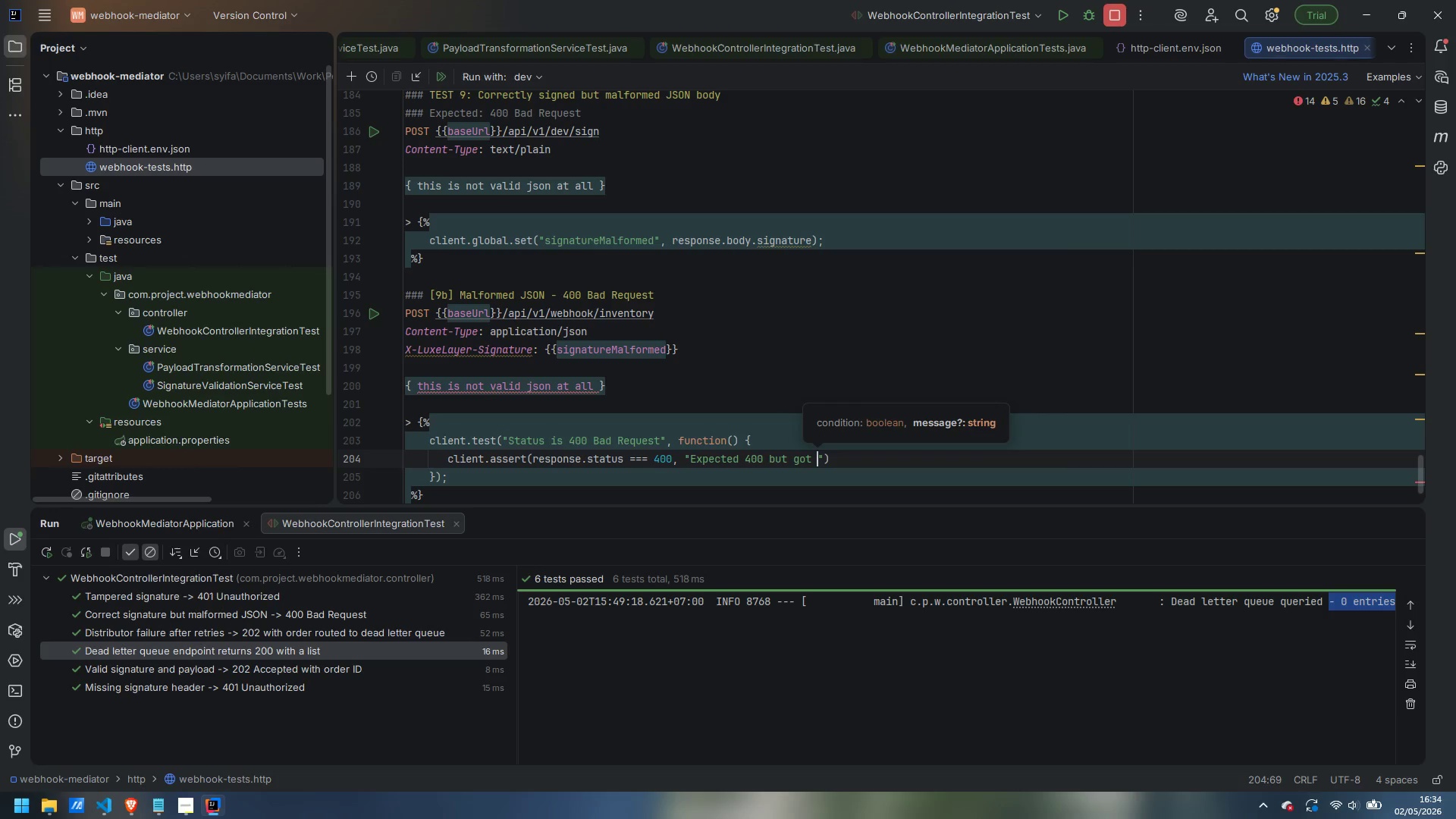 
key(ArrowRight)
 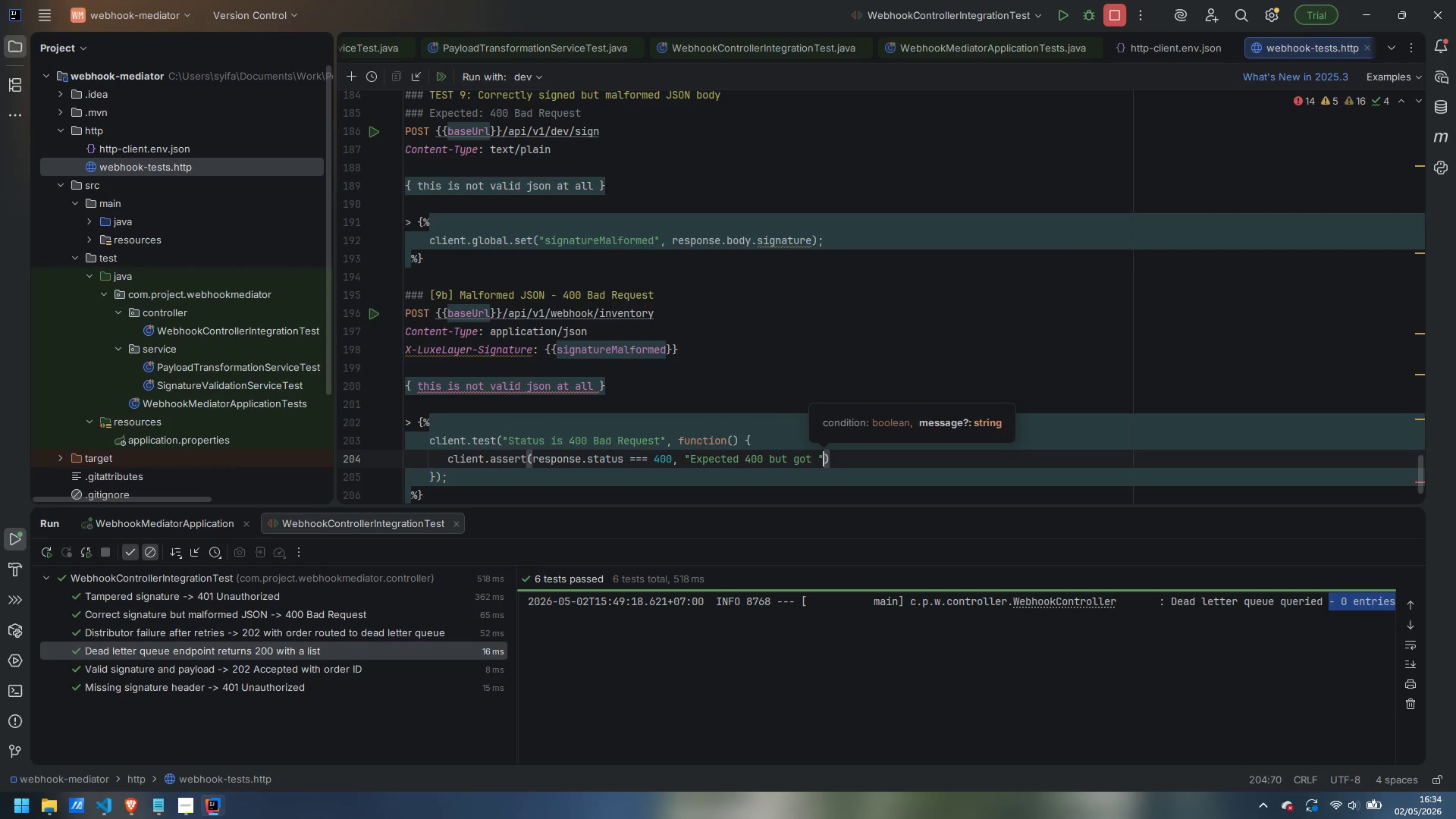 
key(Space)
 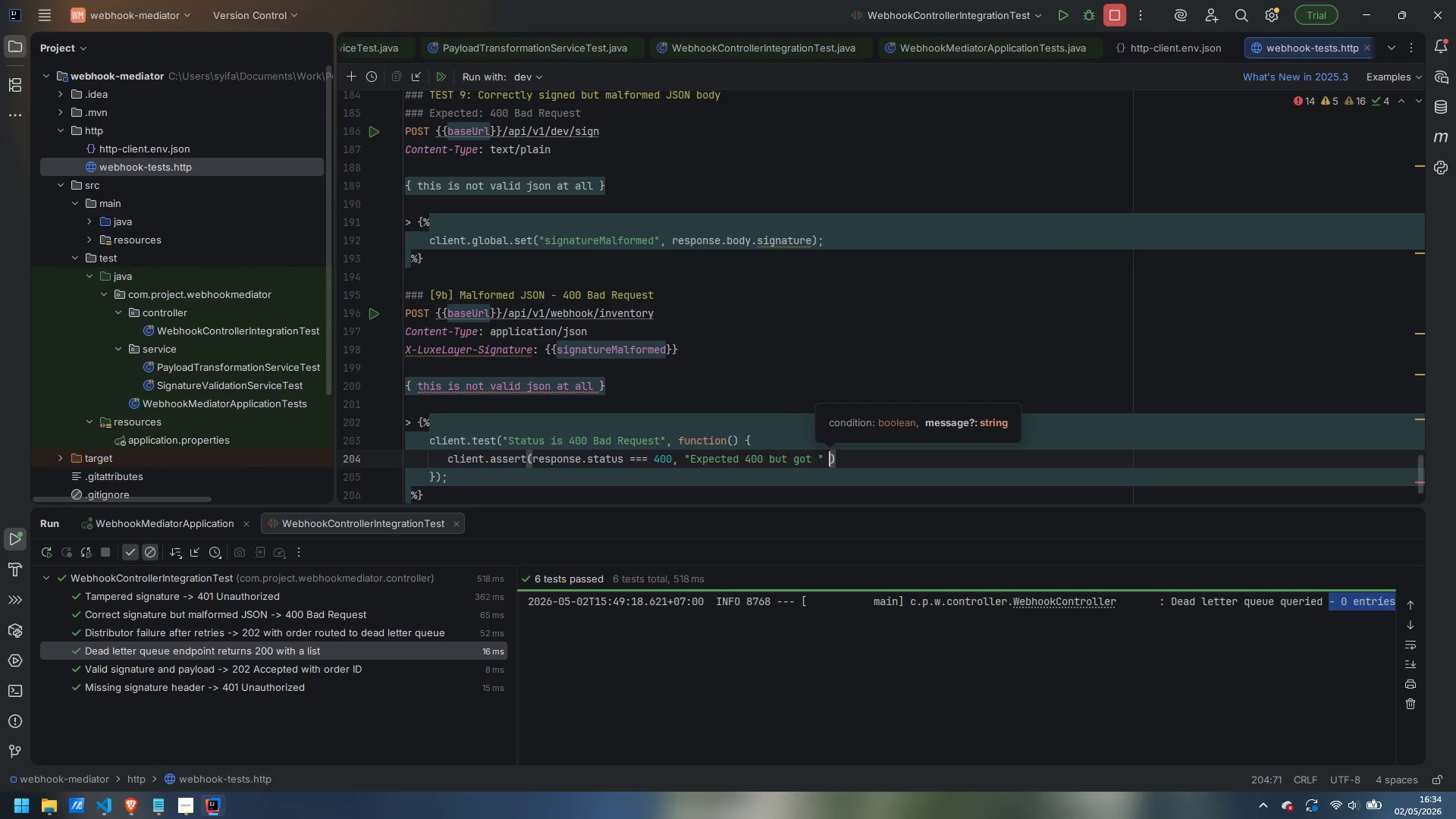 
type(+ response.status)
 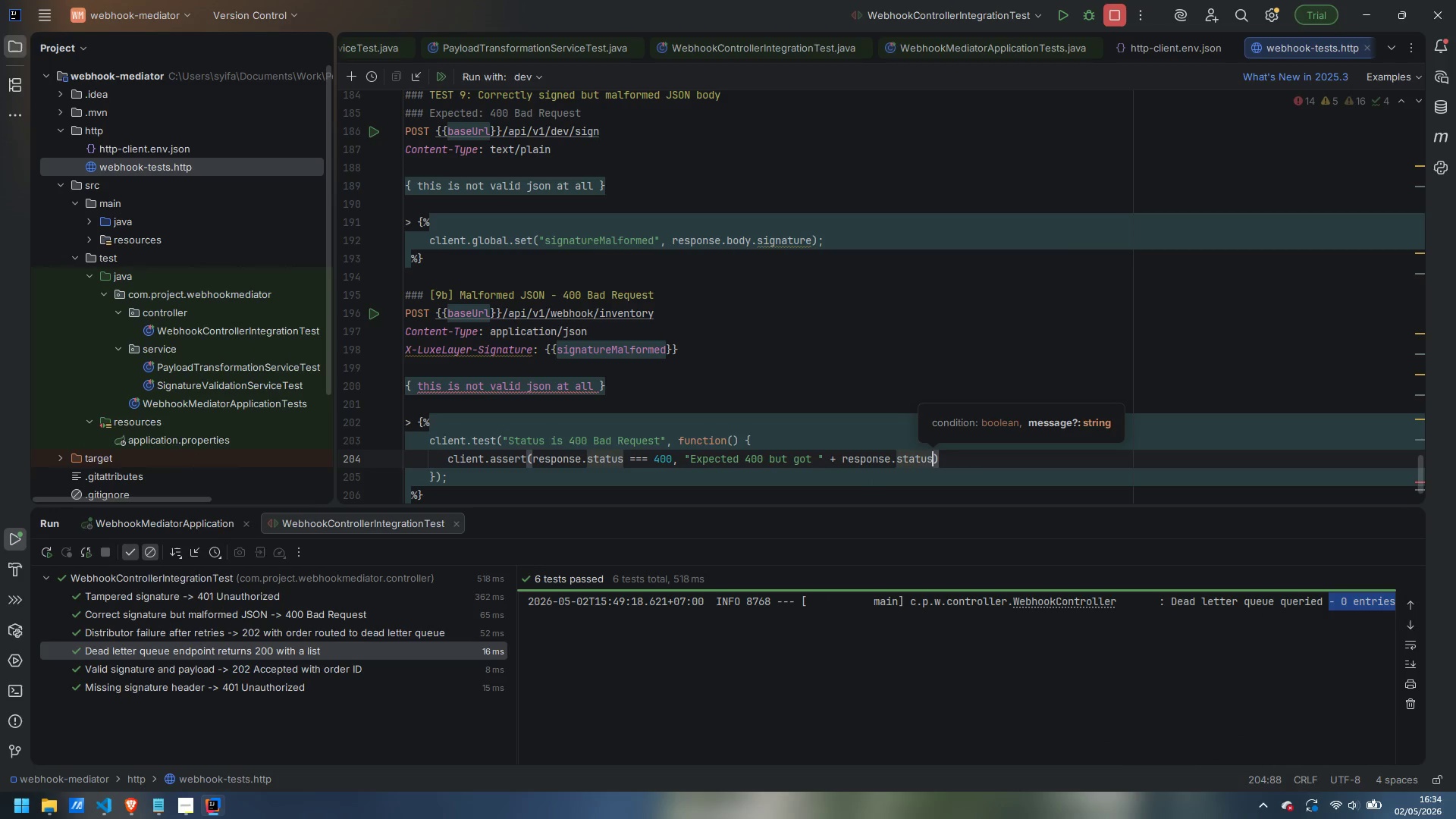 
key(ArrowRight)
 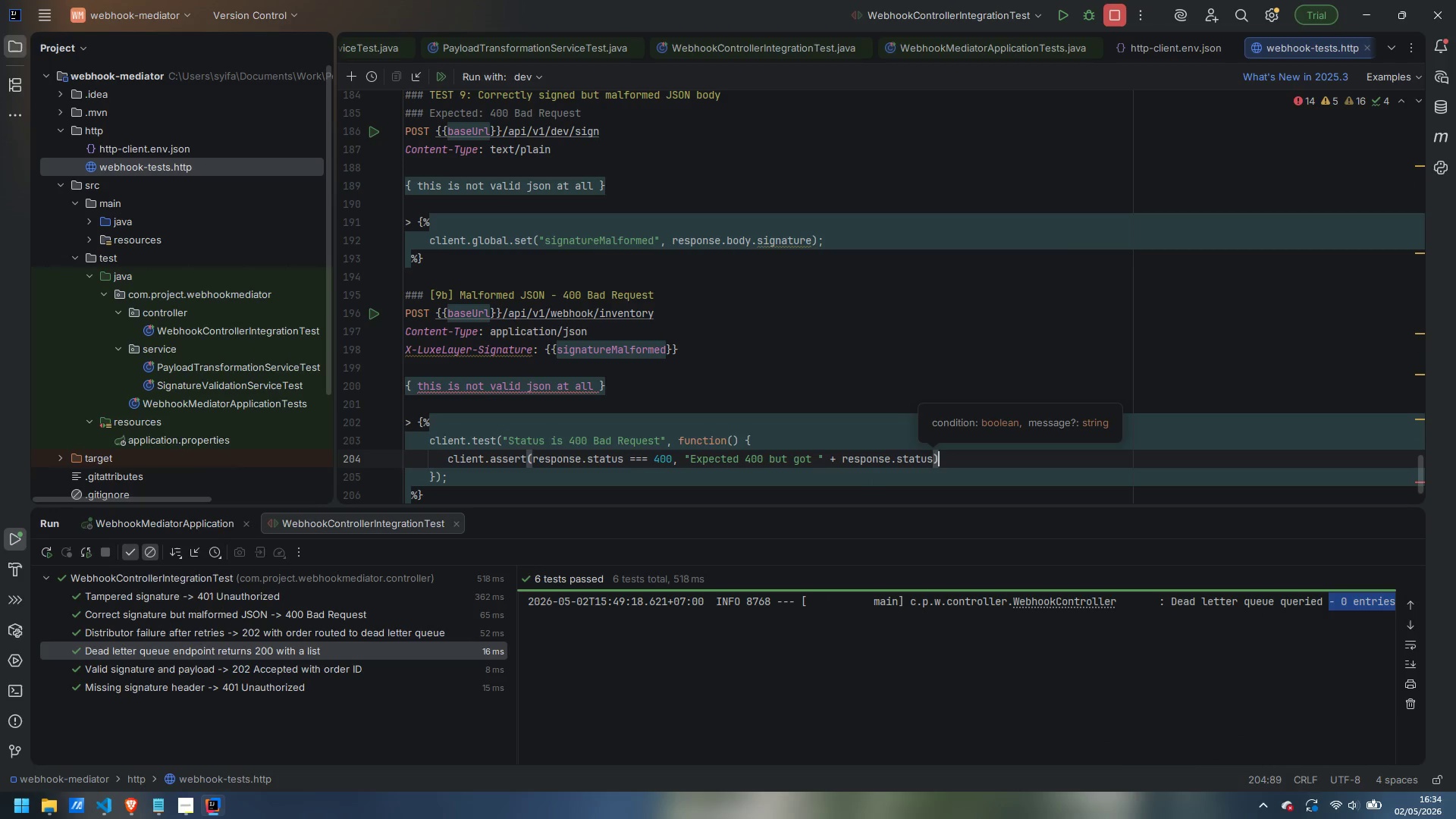 
key(Semicolon)
 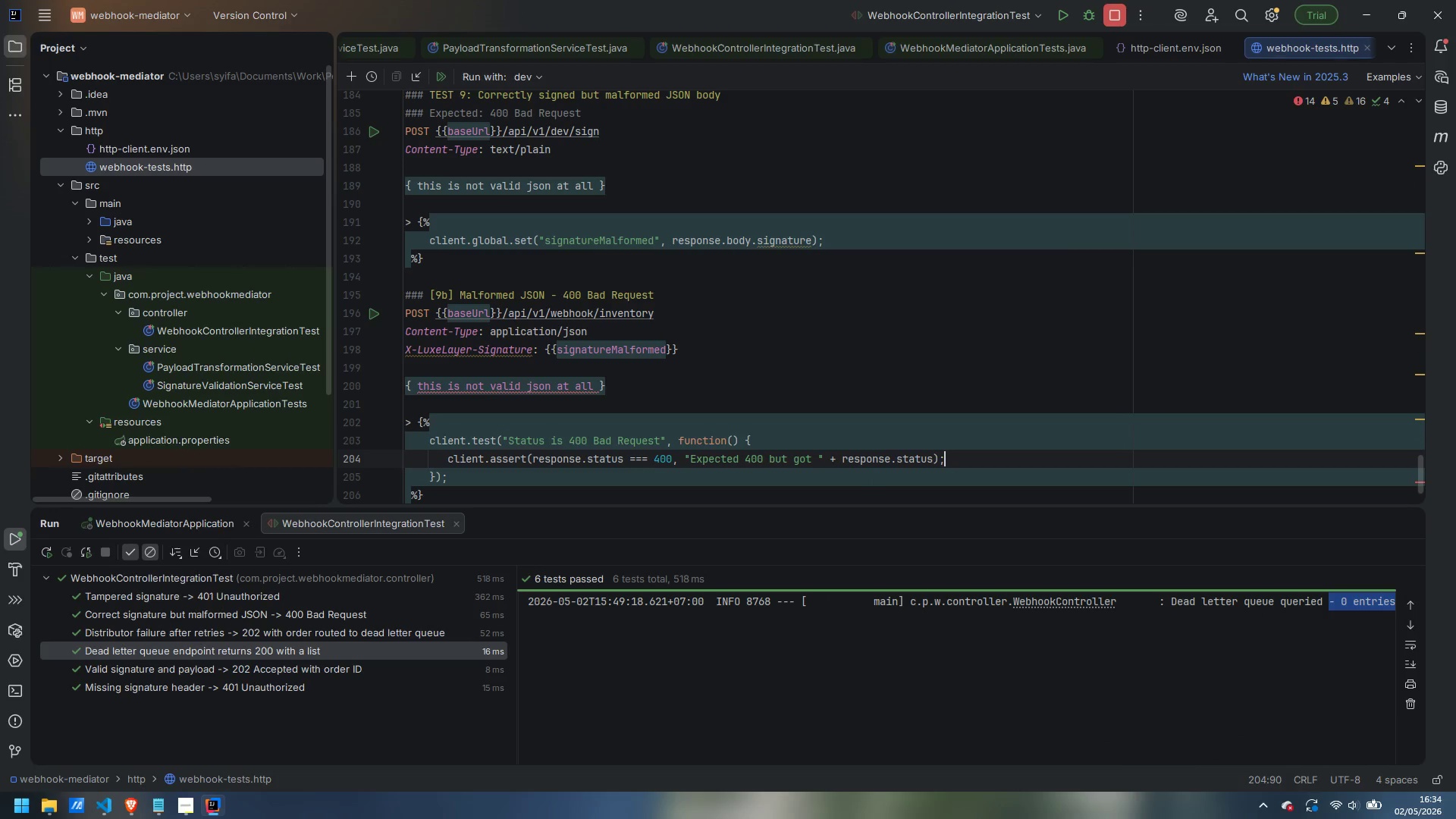 
key(ArrowDown)
 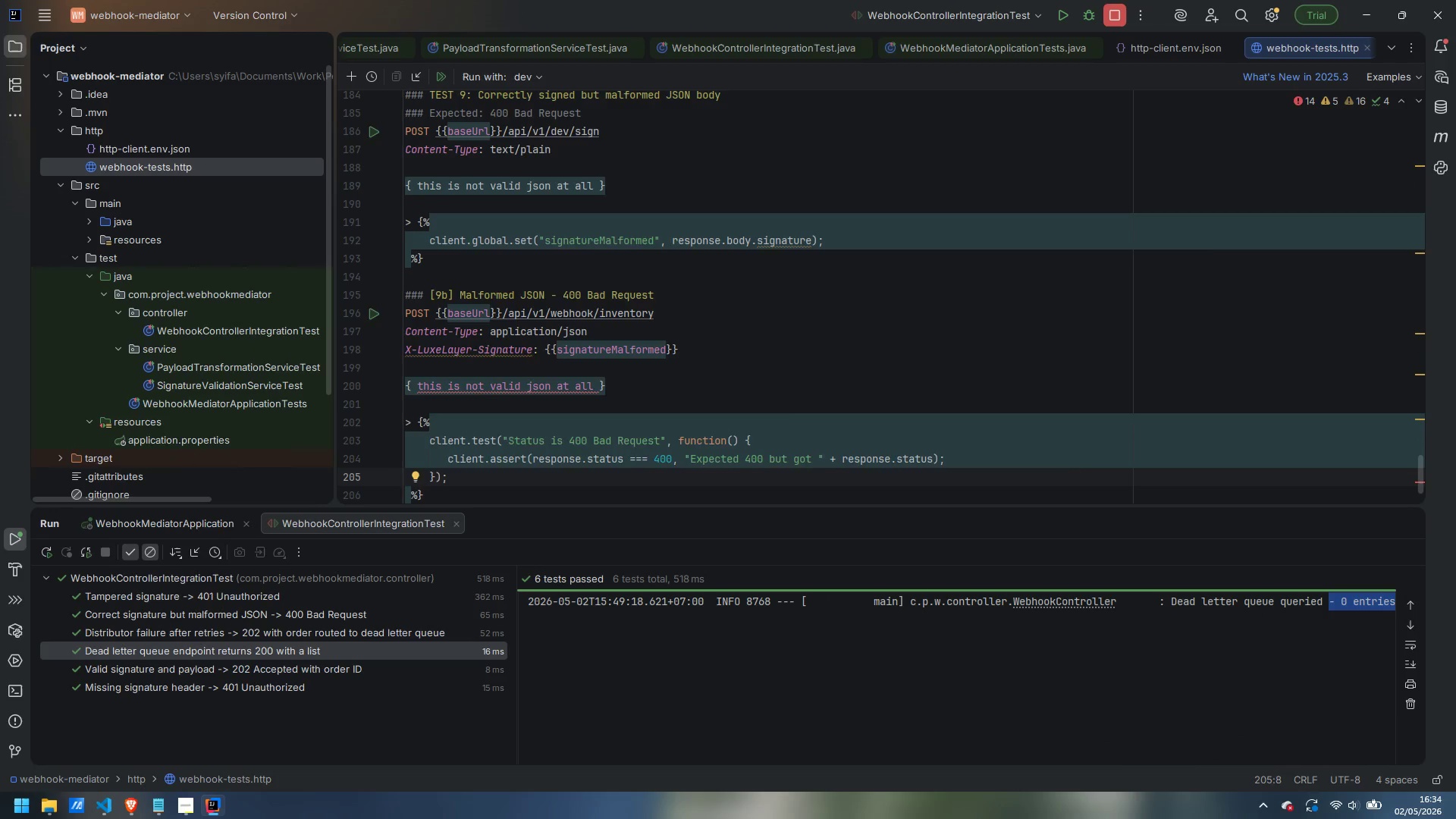 
key(ArrowDown)
 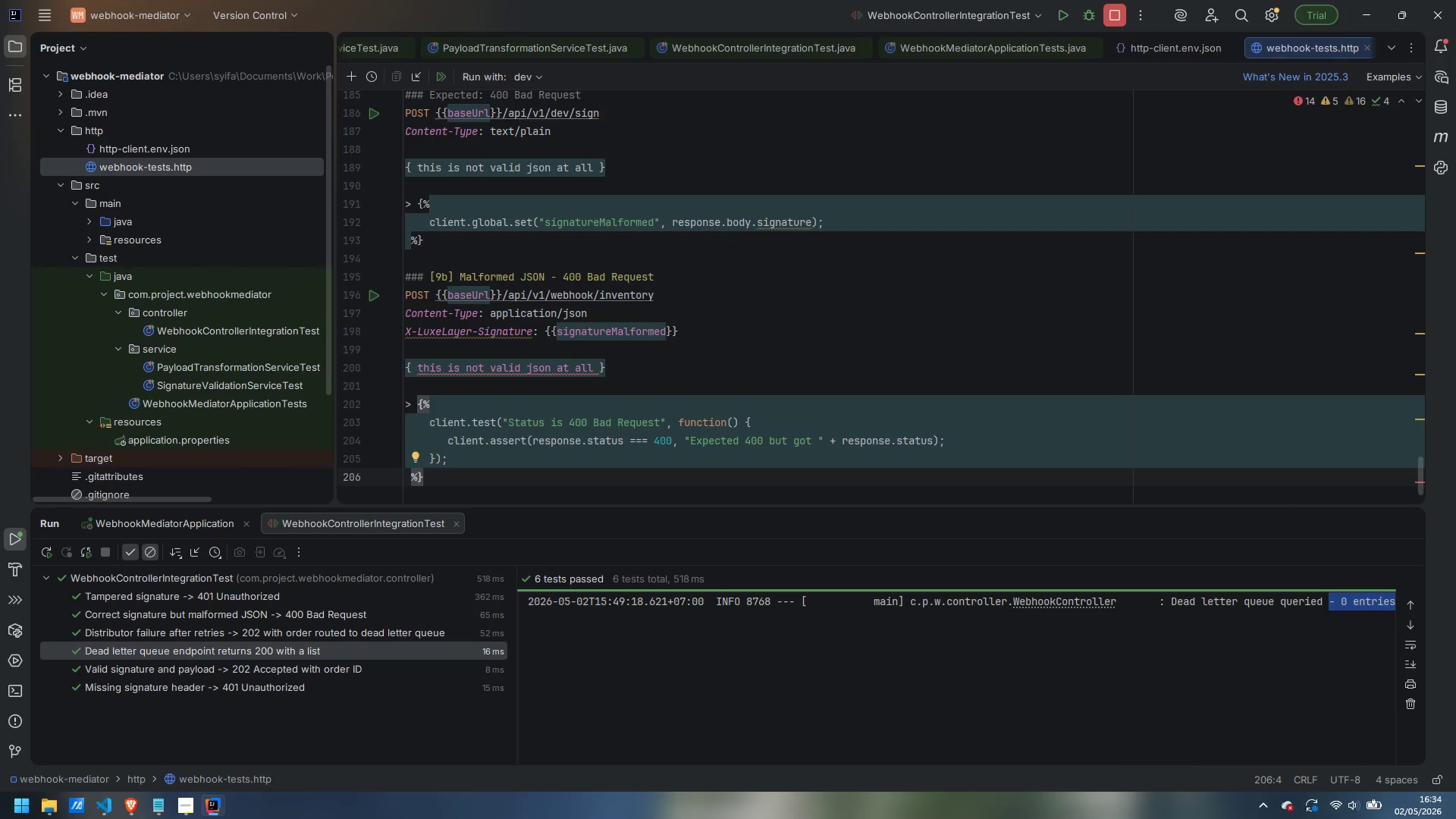 
key(Enter)
 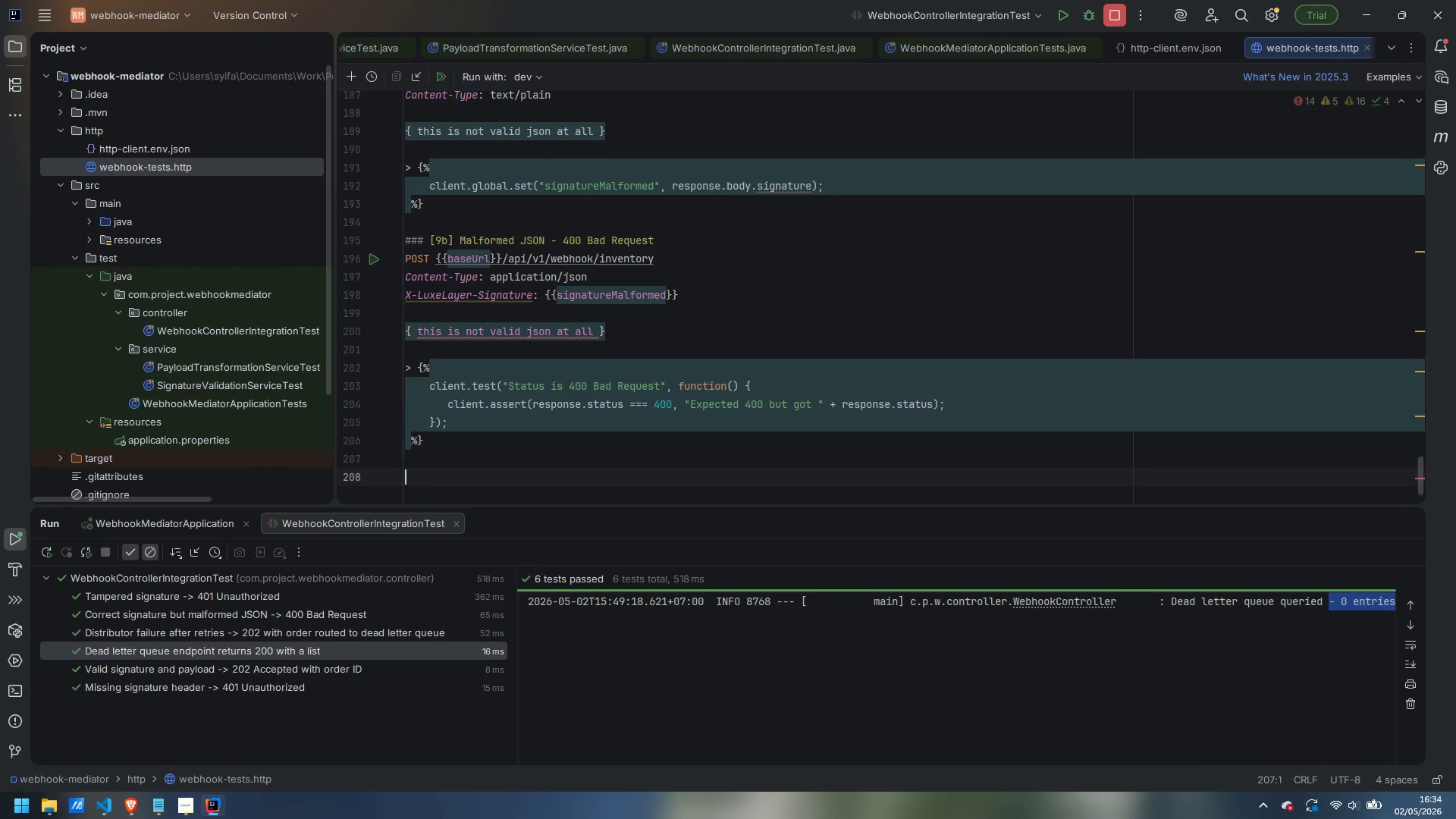 
key(Enter)
 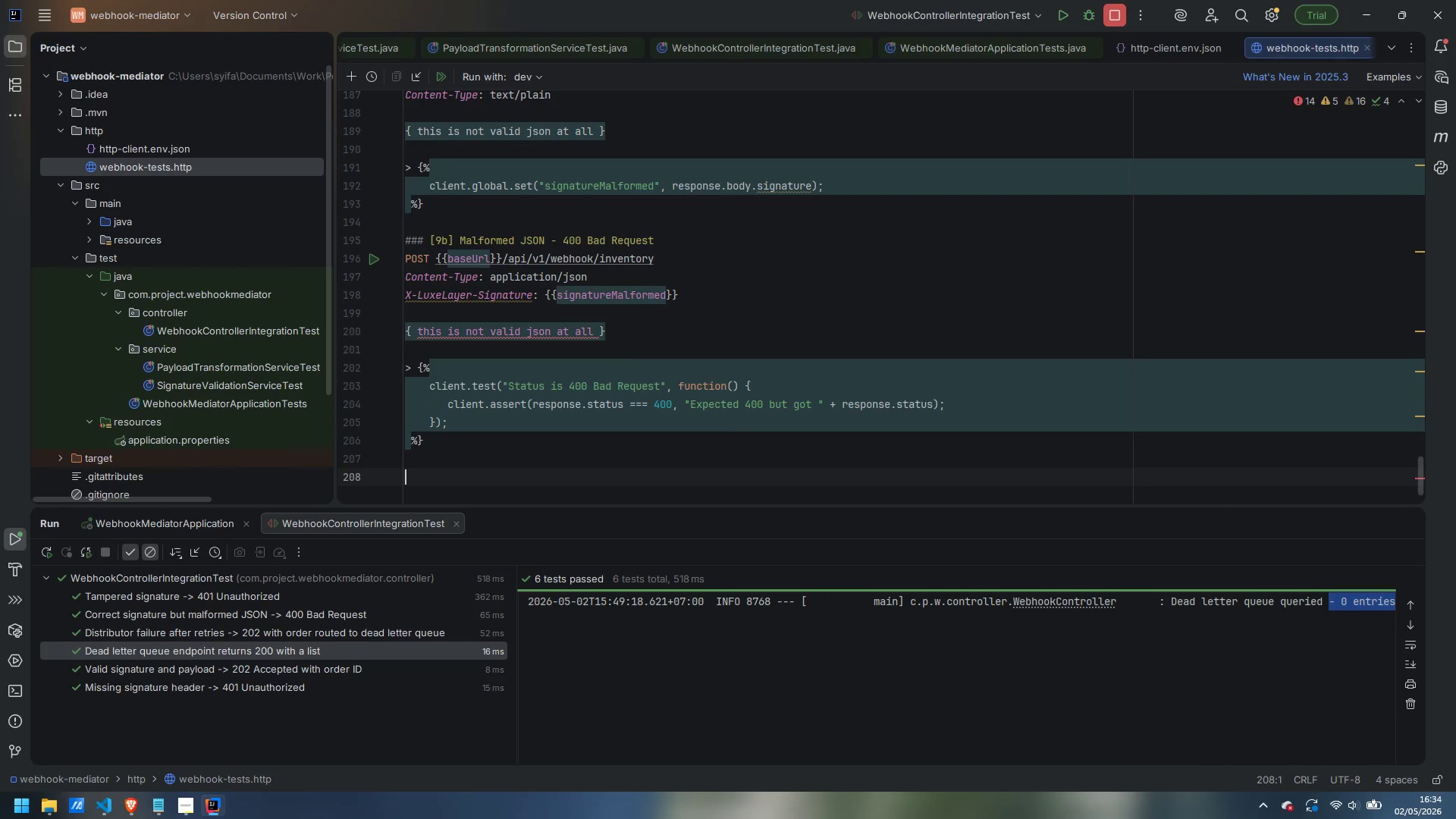 
type(### TEST 10: )
 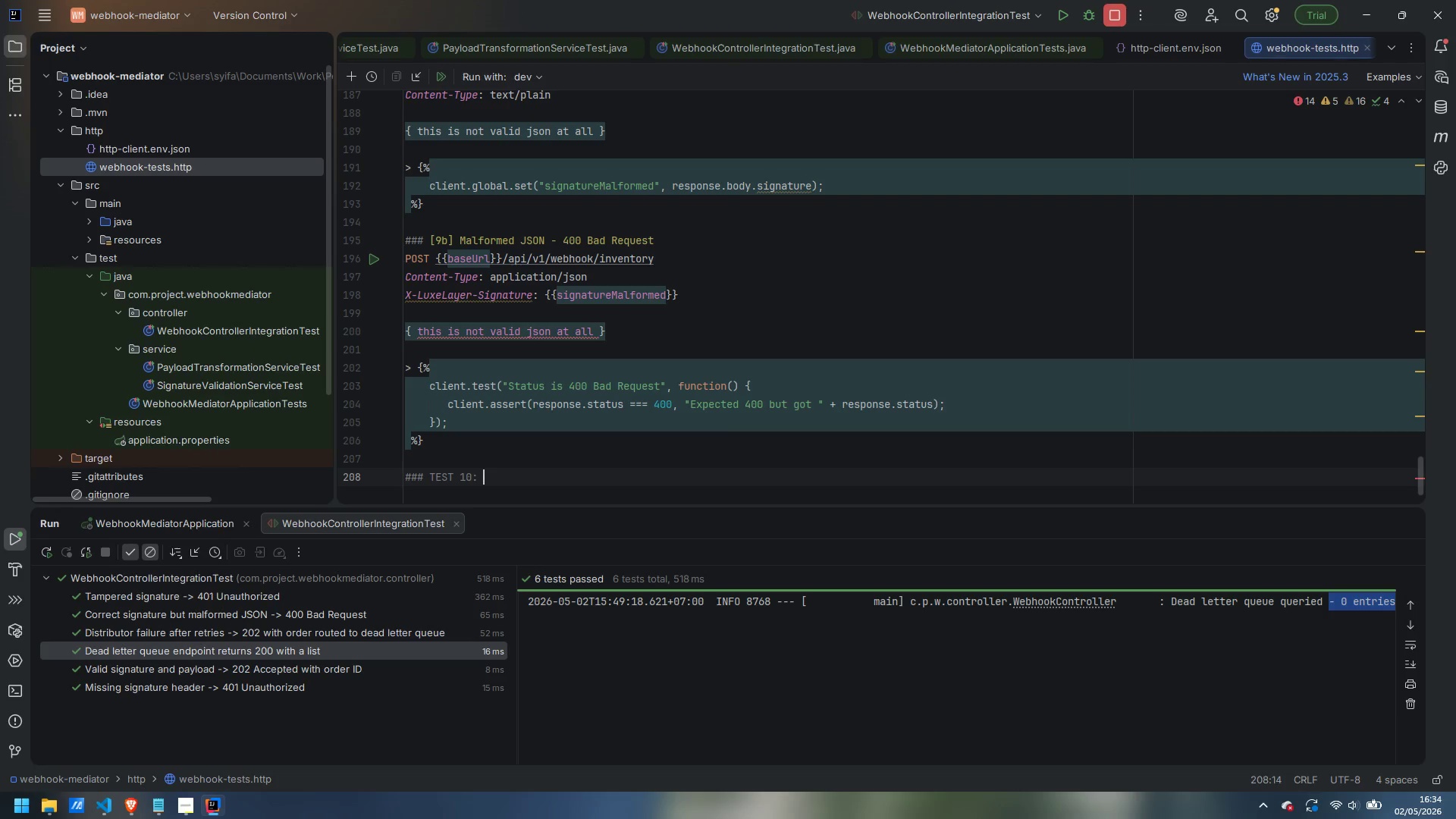 
scroll: coordinate [567, 331], scroll_direction: up, amount: 3.0
 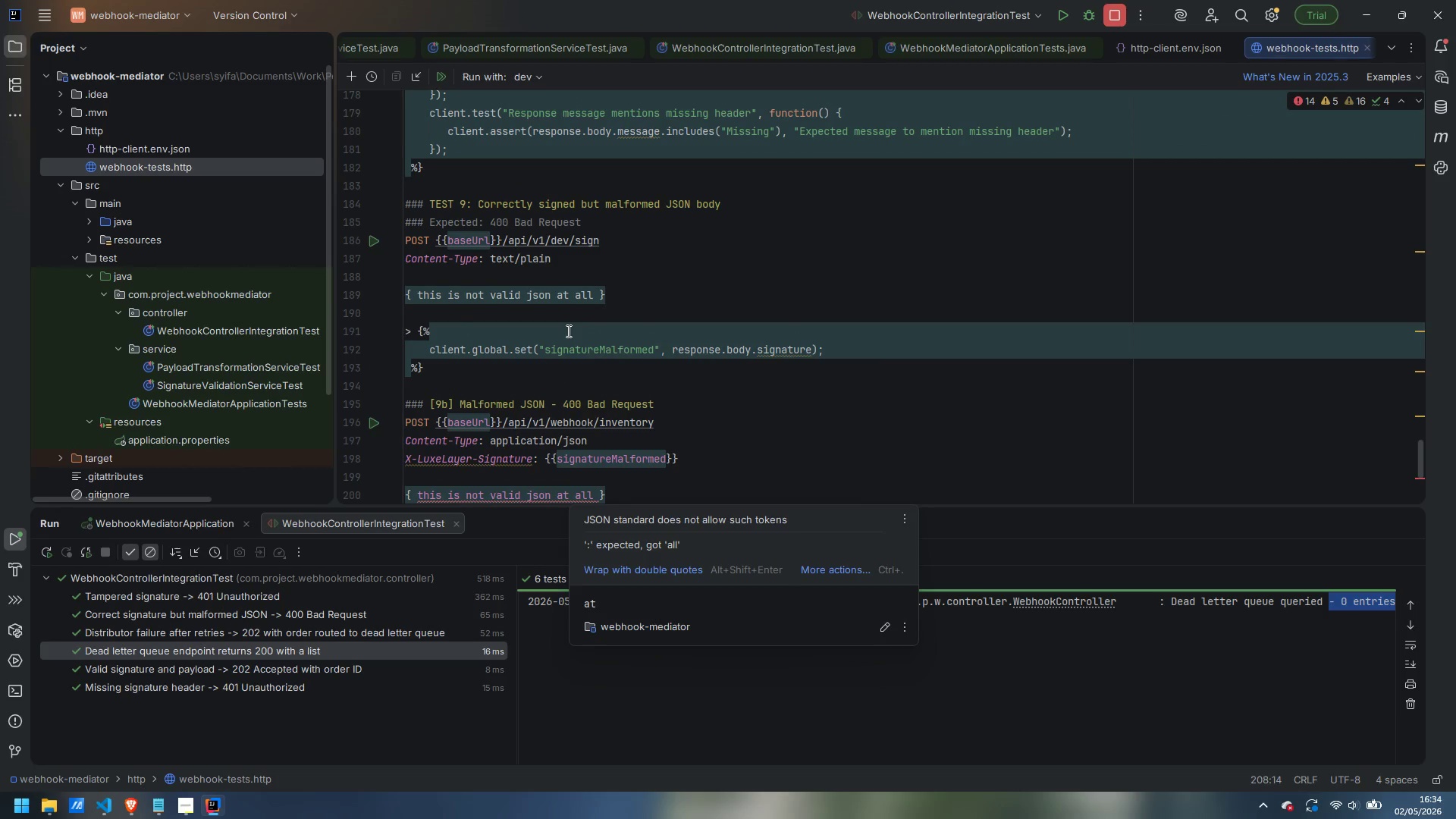 
scroll: coordinate [567, 331], scroll_direction: down, amount: 6.0
 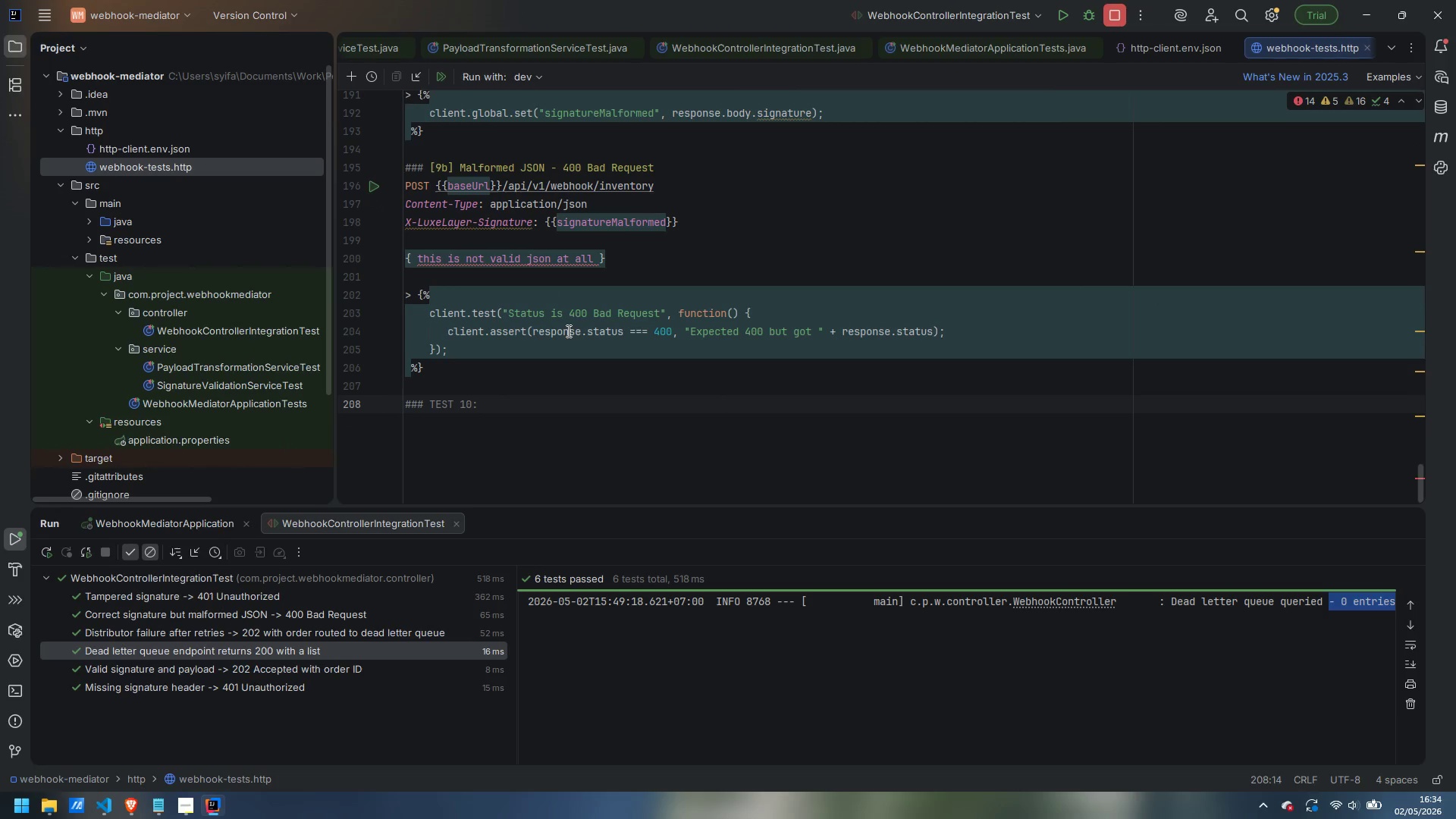 
wait(8.81)
 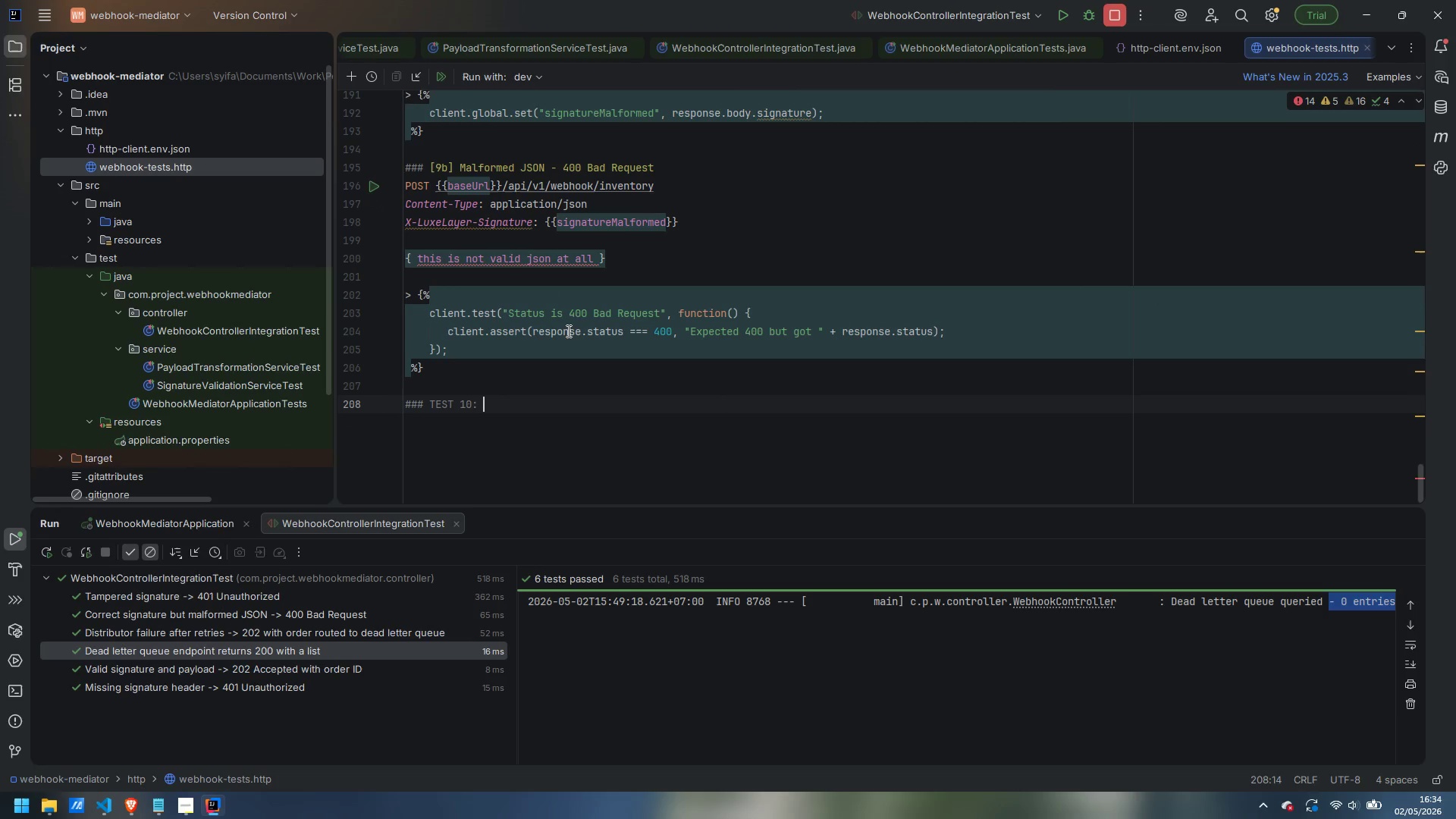 
type(Out-of-Stock at )
 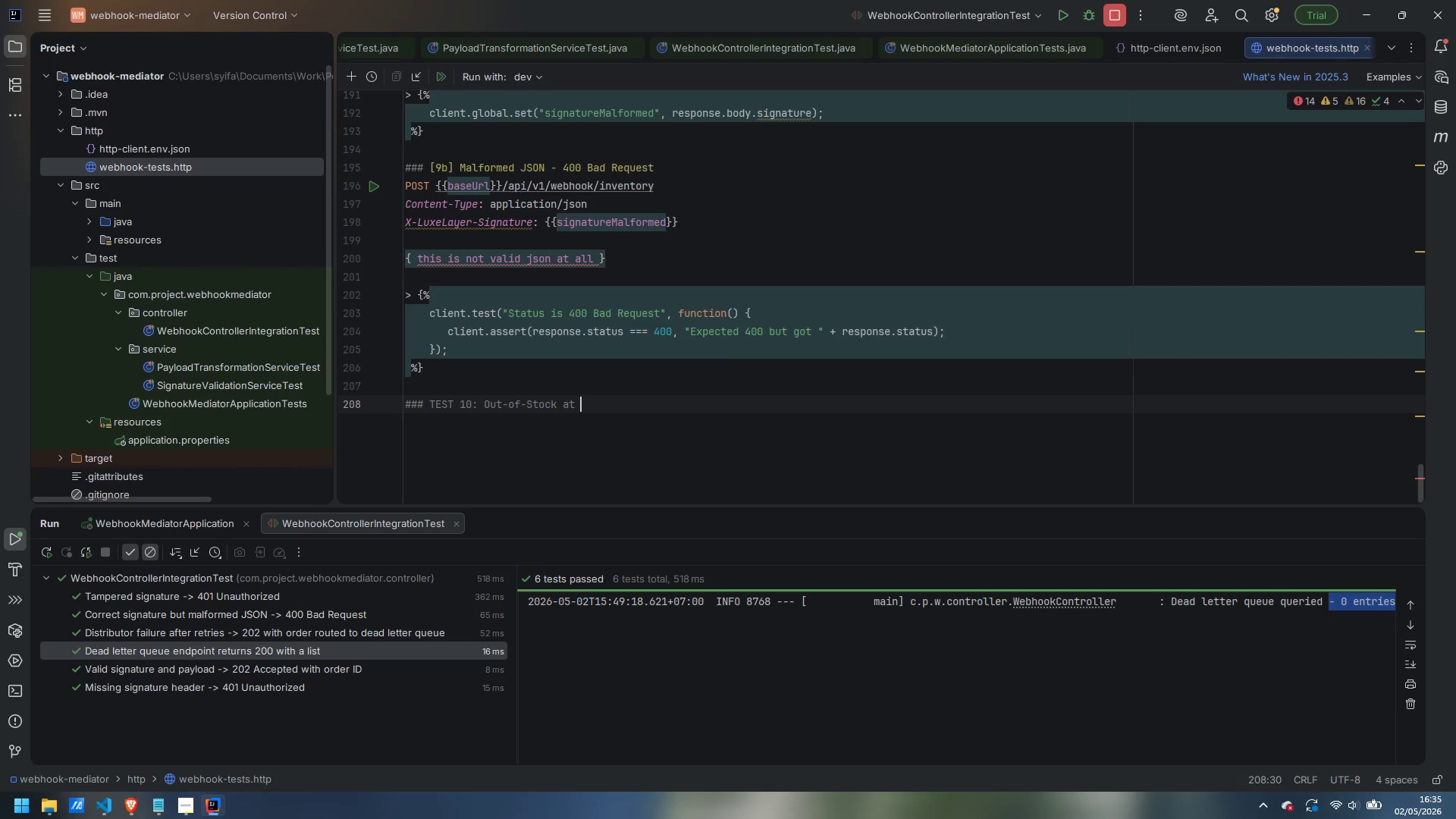 
wait(9.77)
 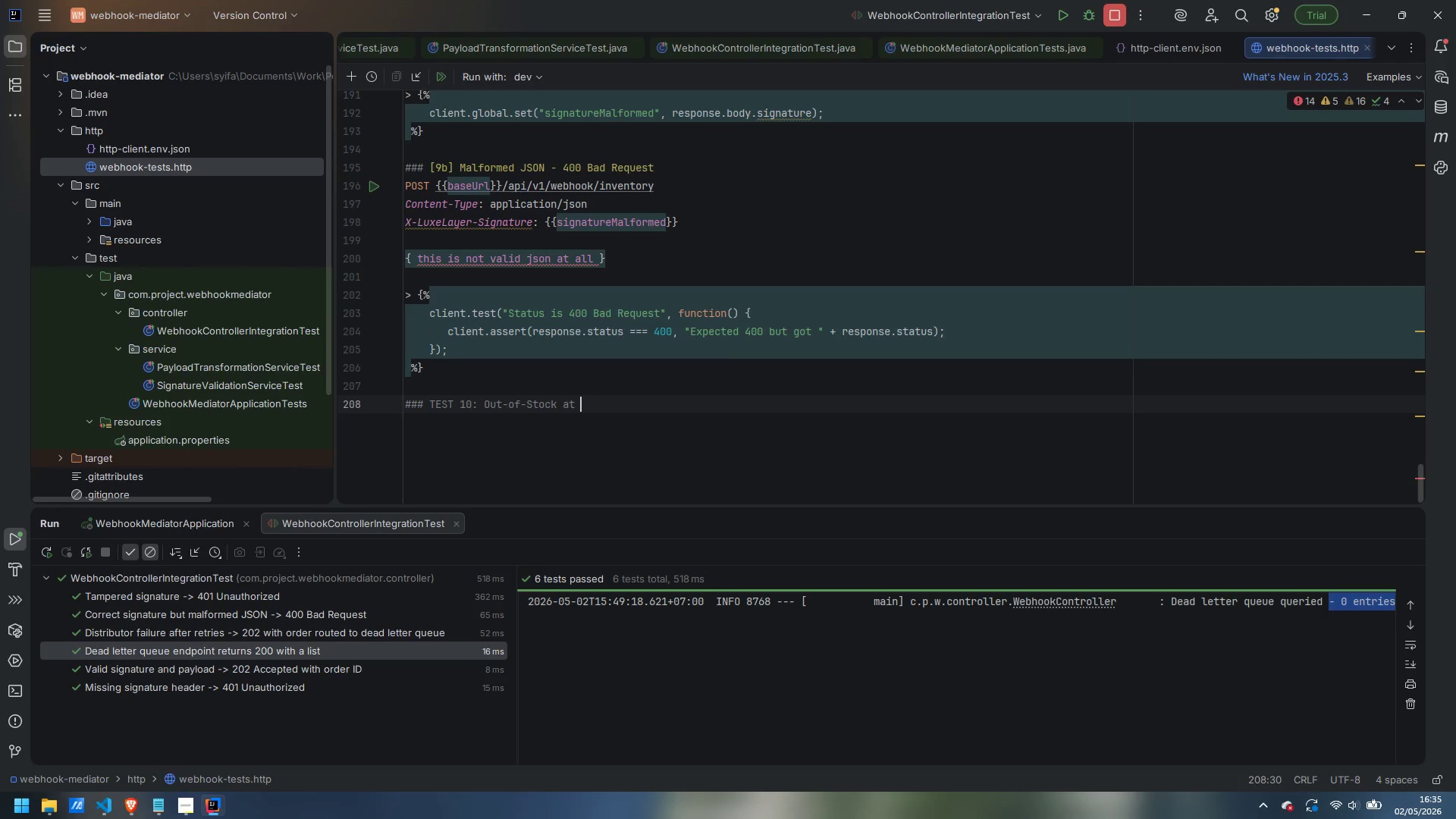 
type(distributor (4xx rejection))
 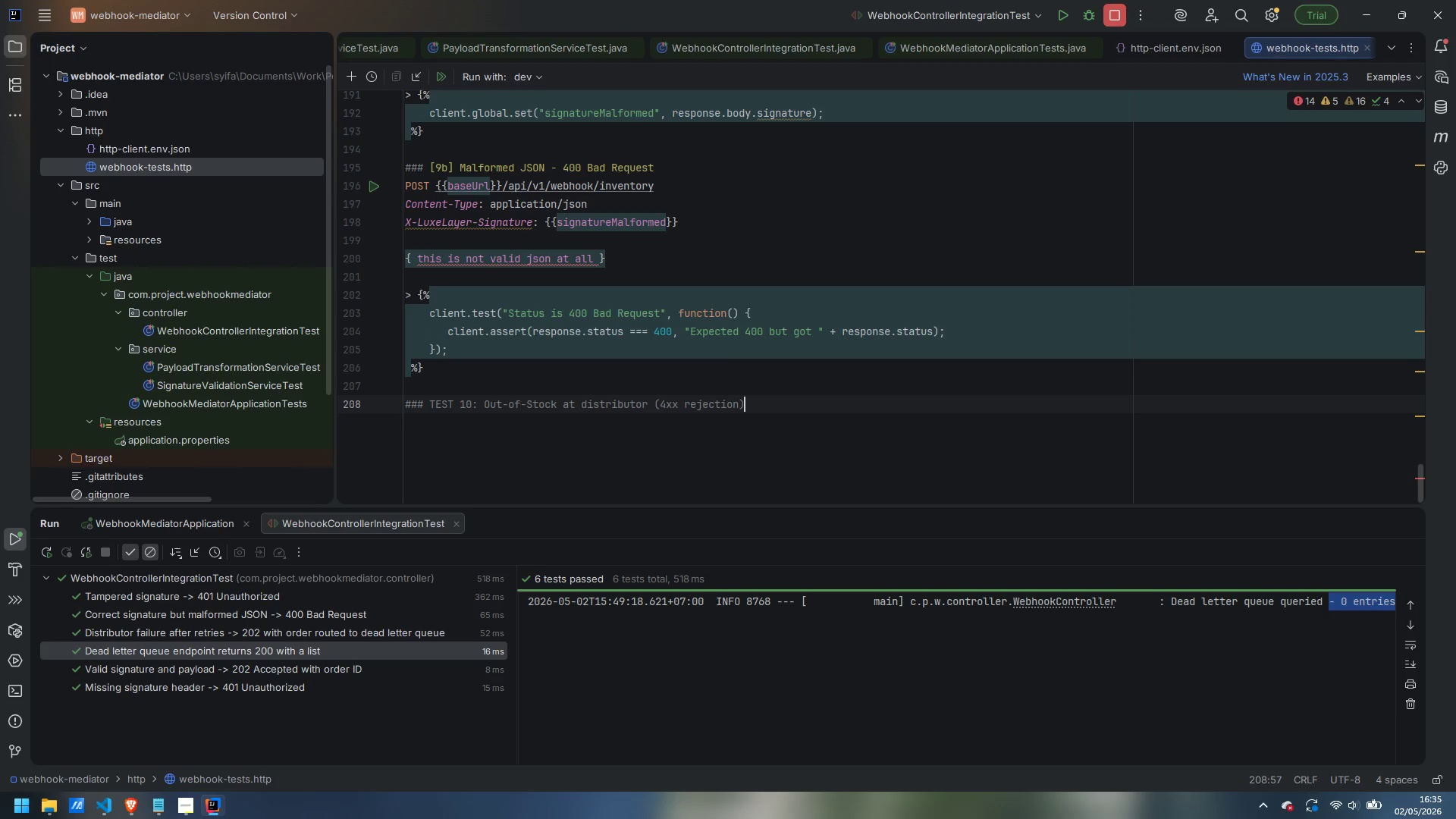 
wait(17.94)
 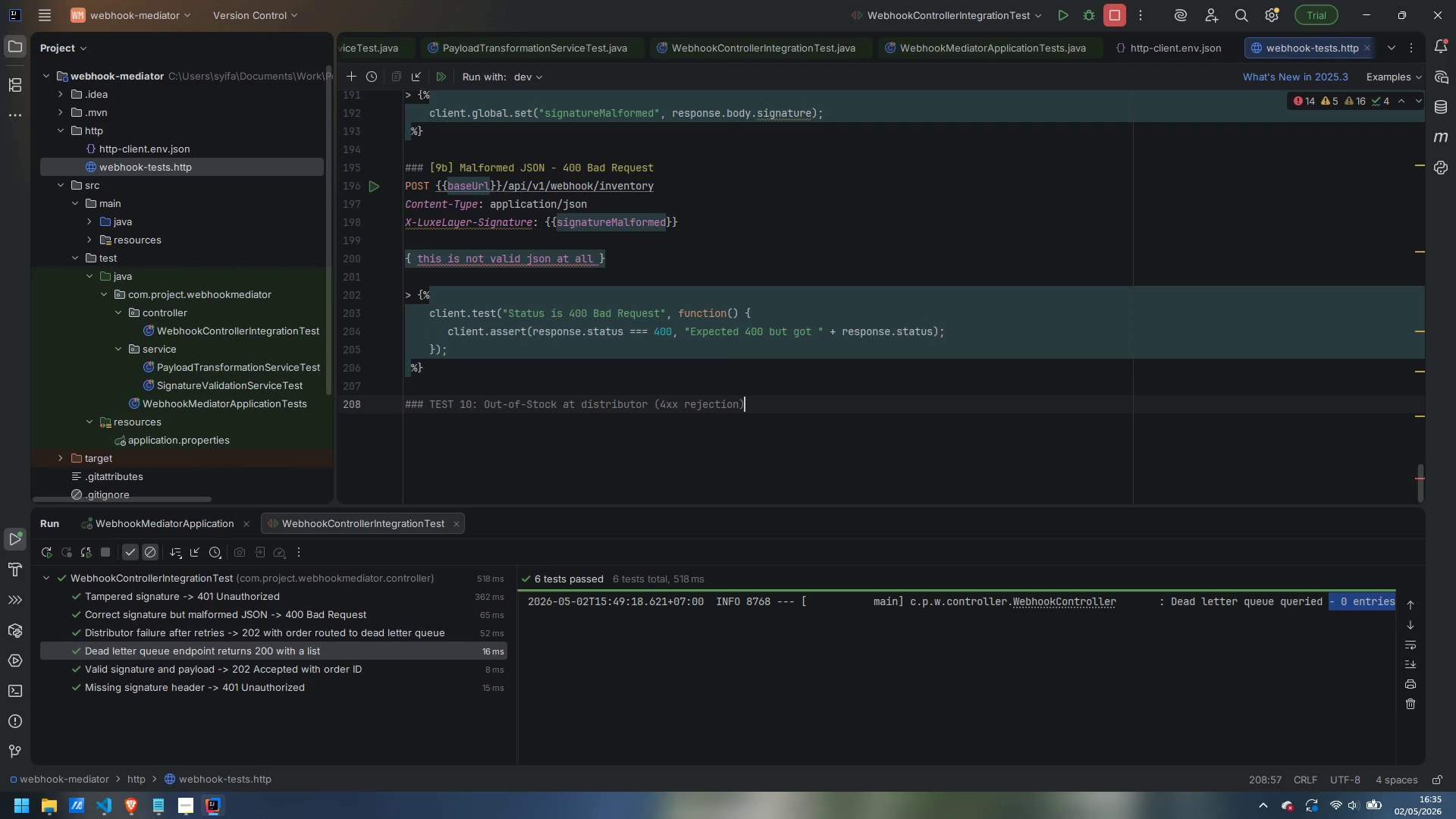 
key(Enter)
 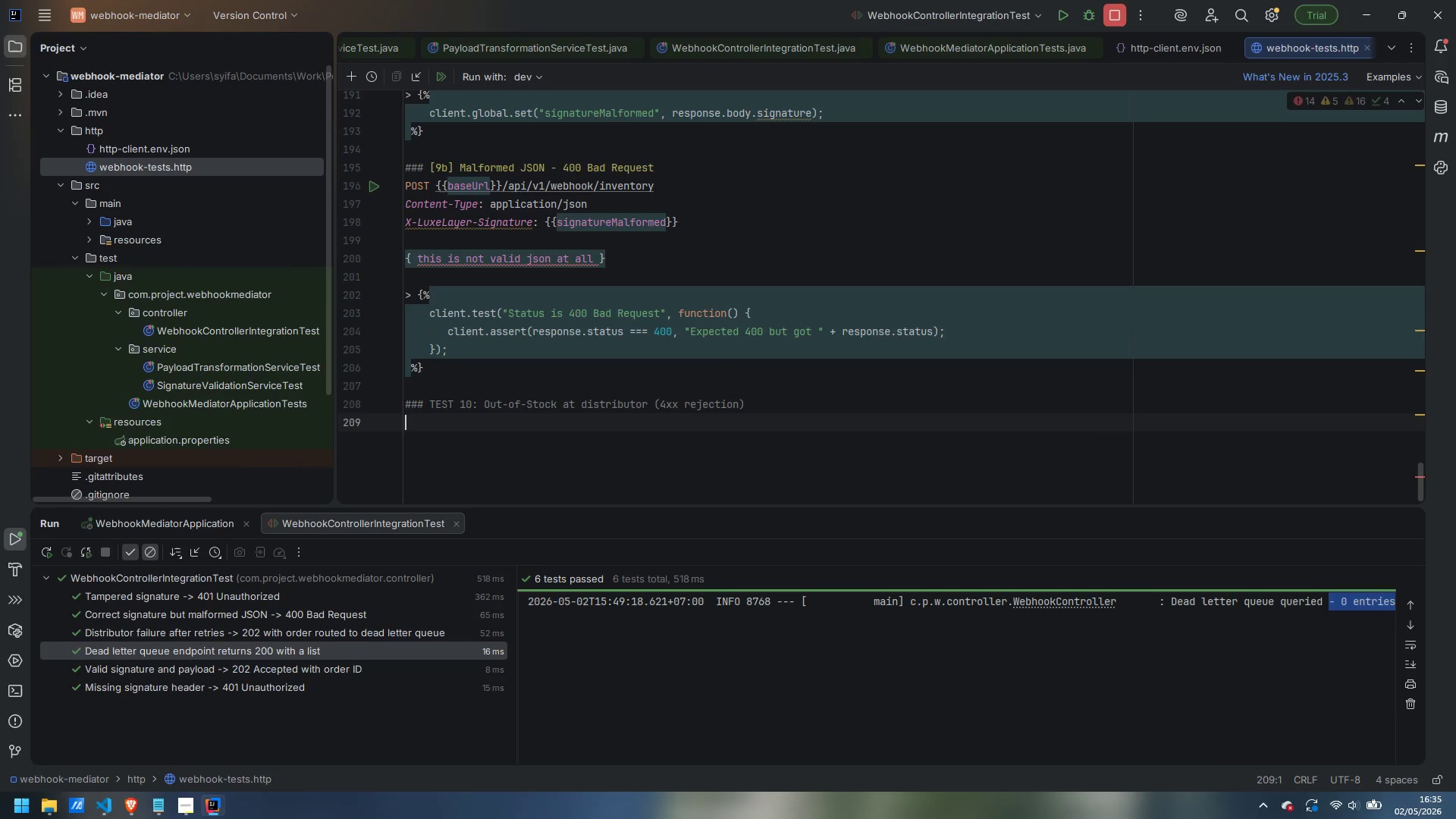 
type(### Uses the built-in MockDistributr)
key(Backspace)
type(orController)
 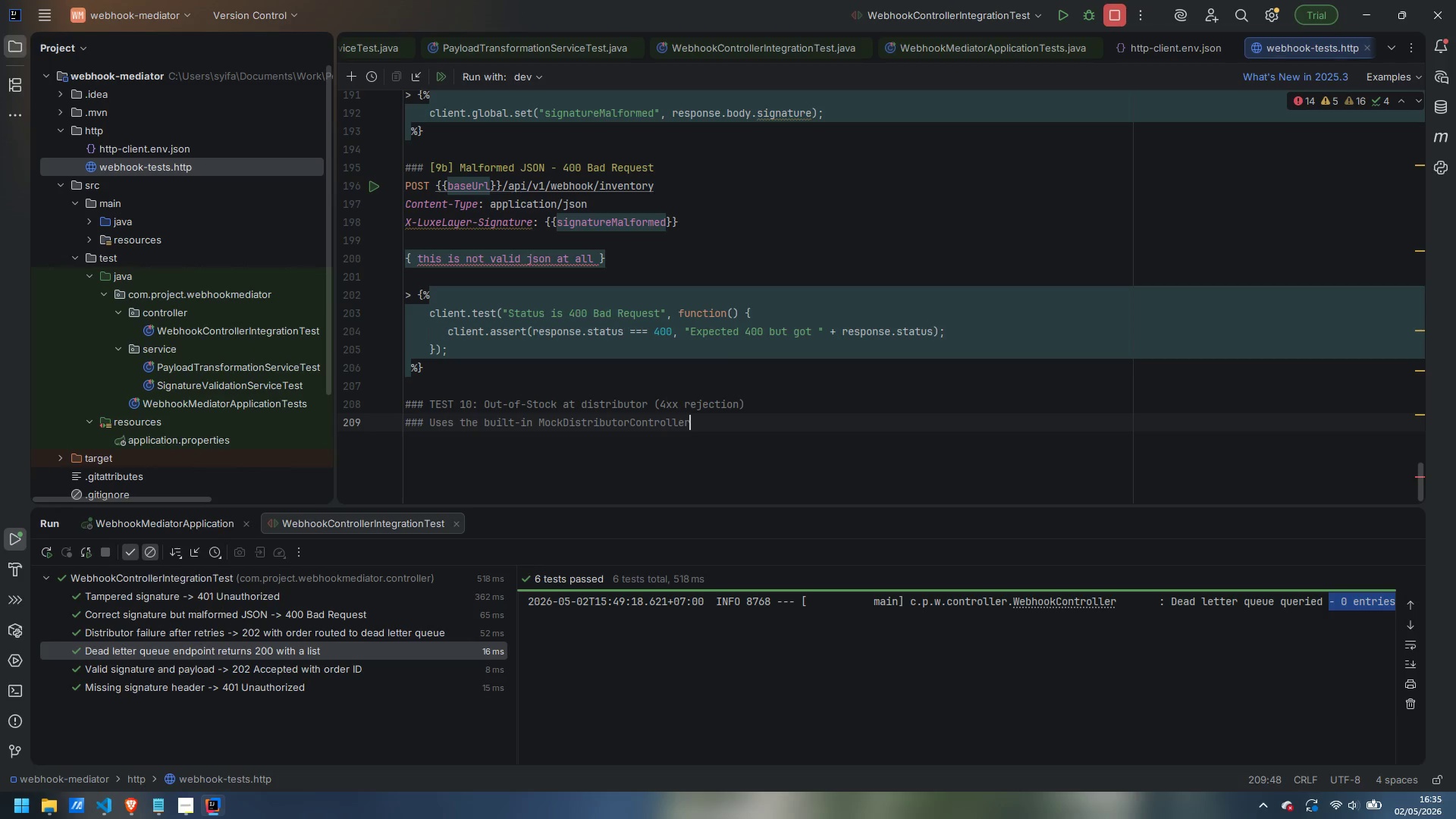 
wait(5.19)
 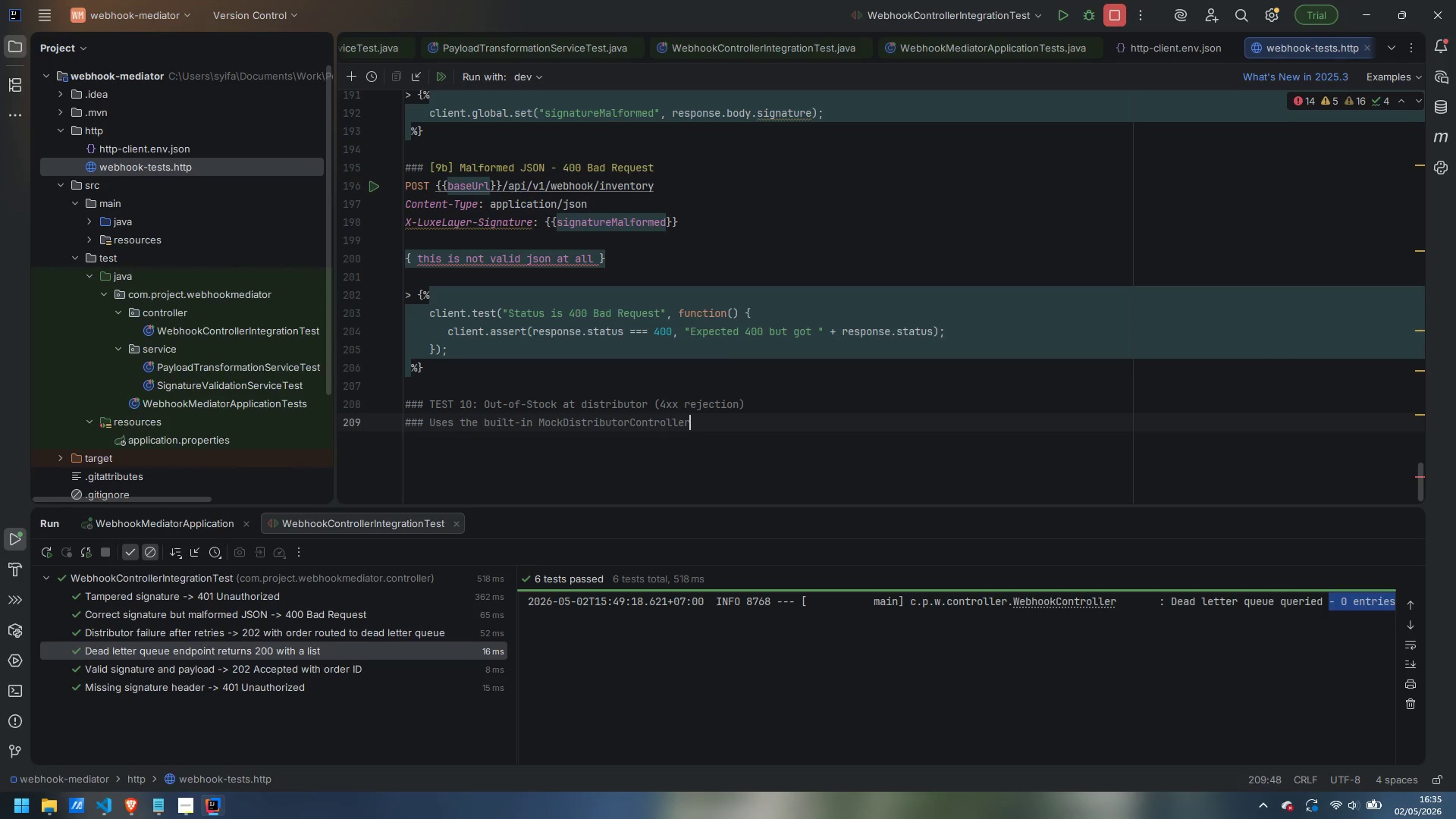 
key(Enter)
 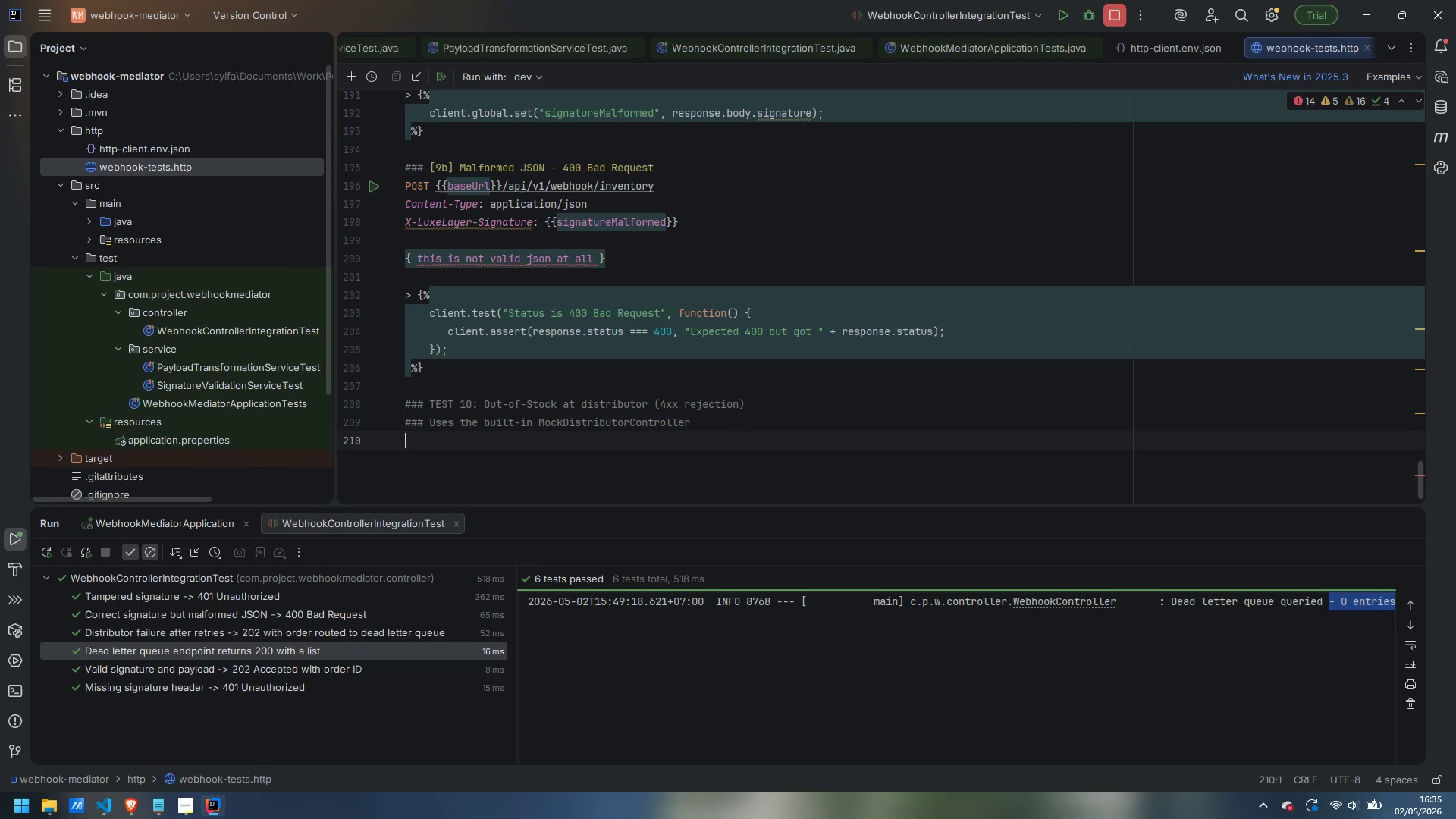 
type(### [10a[)
key(Backspace)
type(] Configure mock distributopr)
key(Backspace)
key(Backspace)
type(r -> Conflict)
 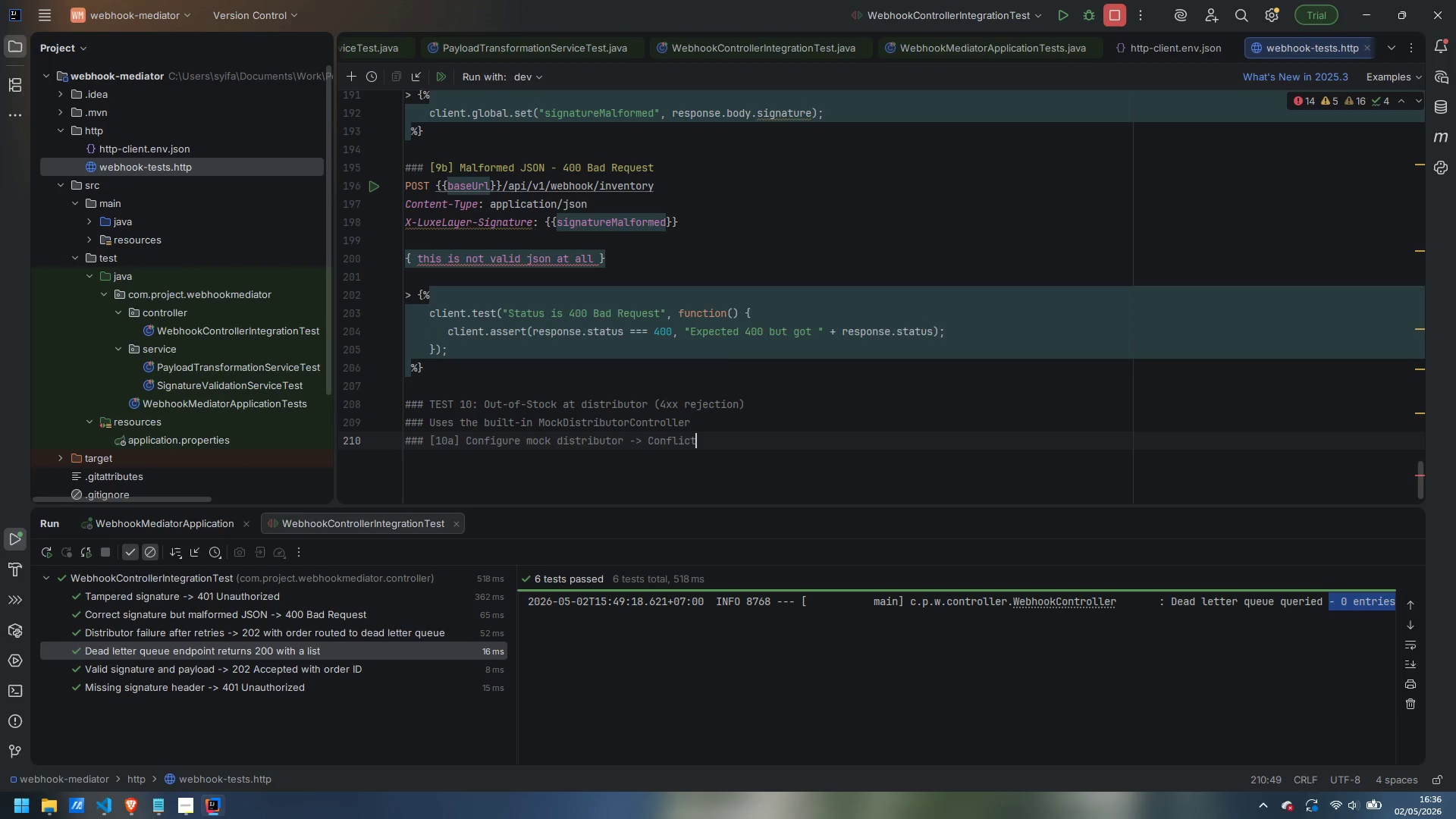 
key(Control+ArrowLeft)
 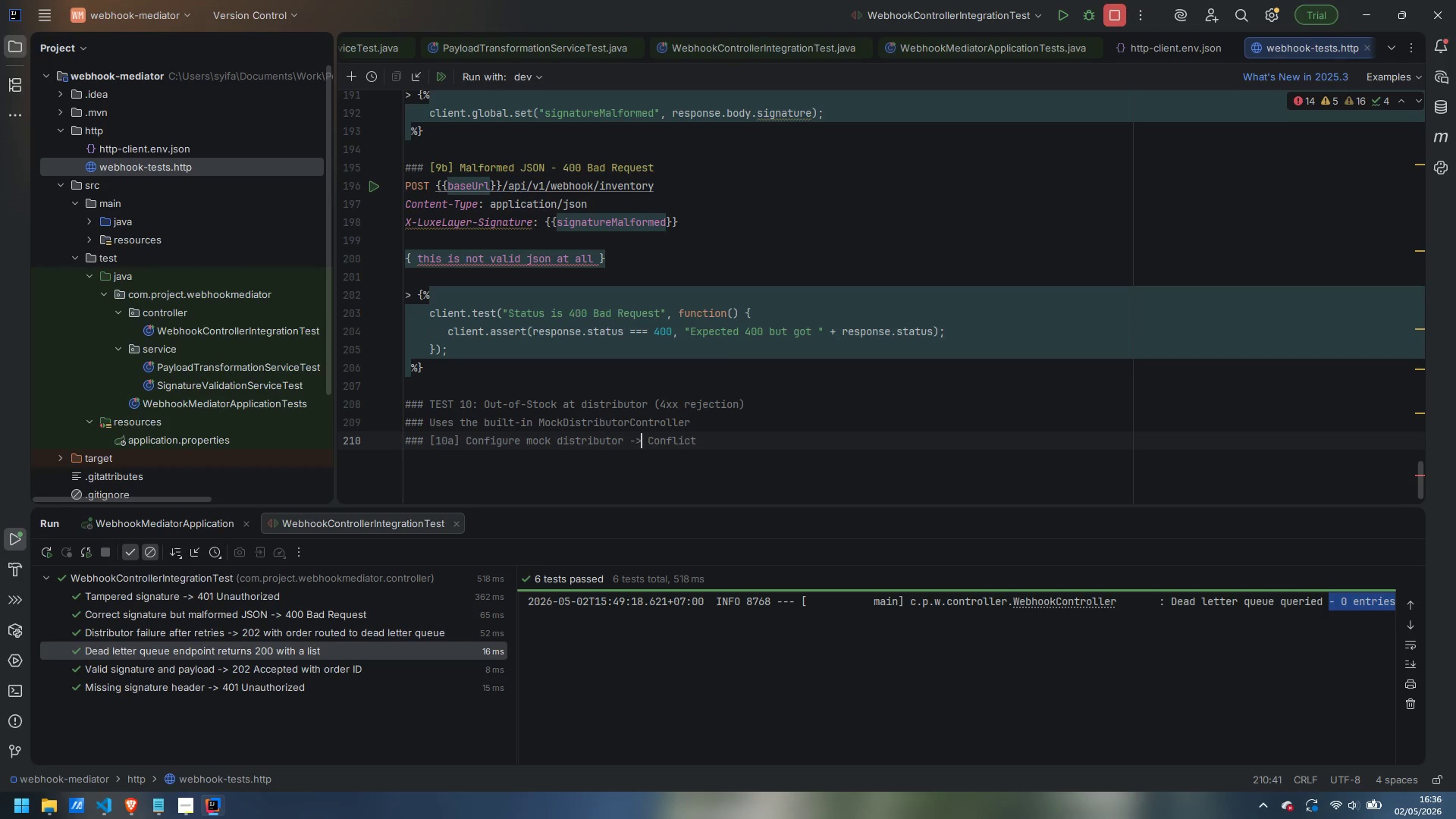 
key(ArrowLeft)
 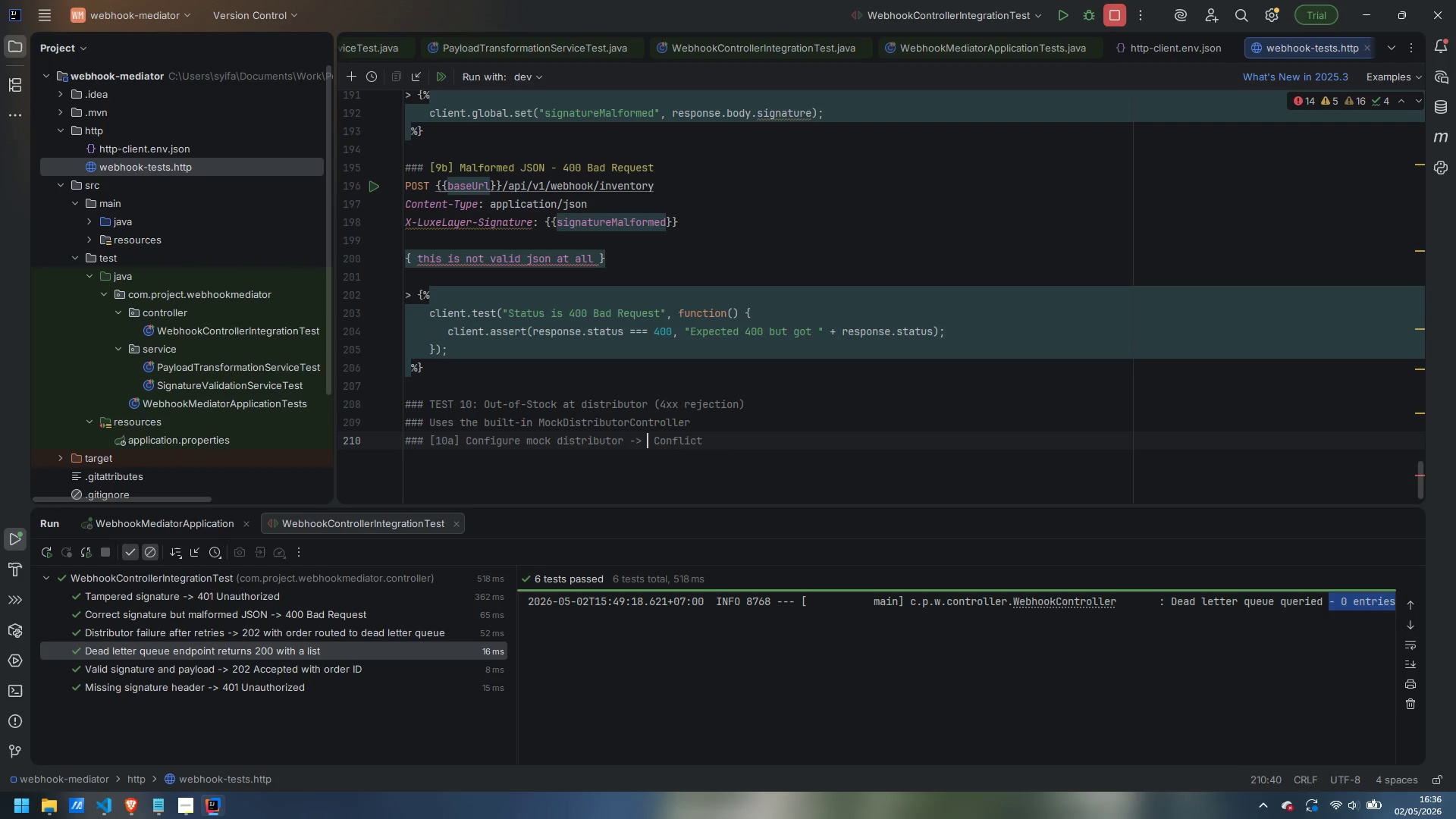 
type( 409)
 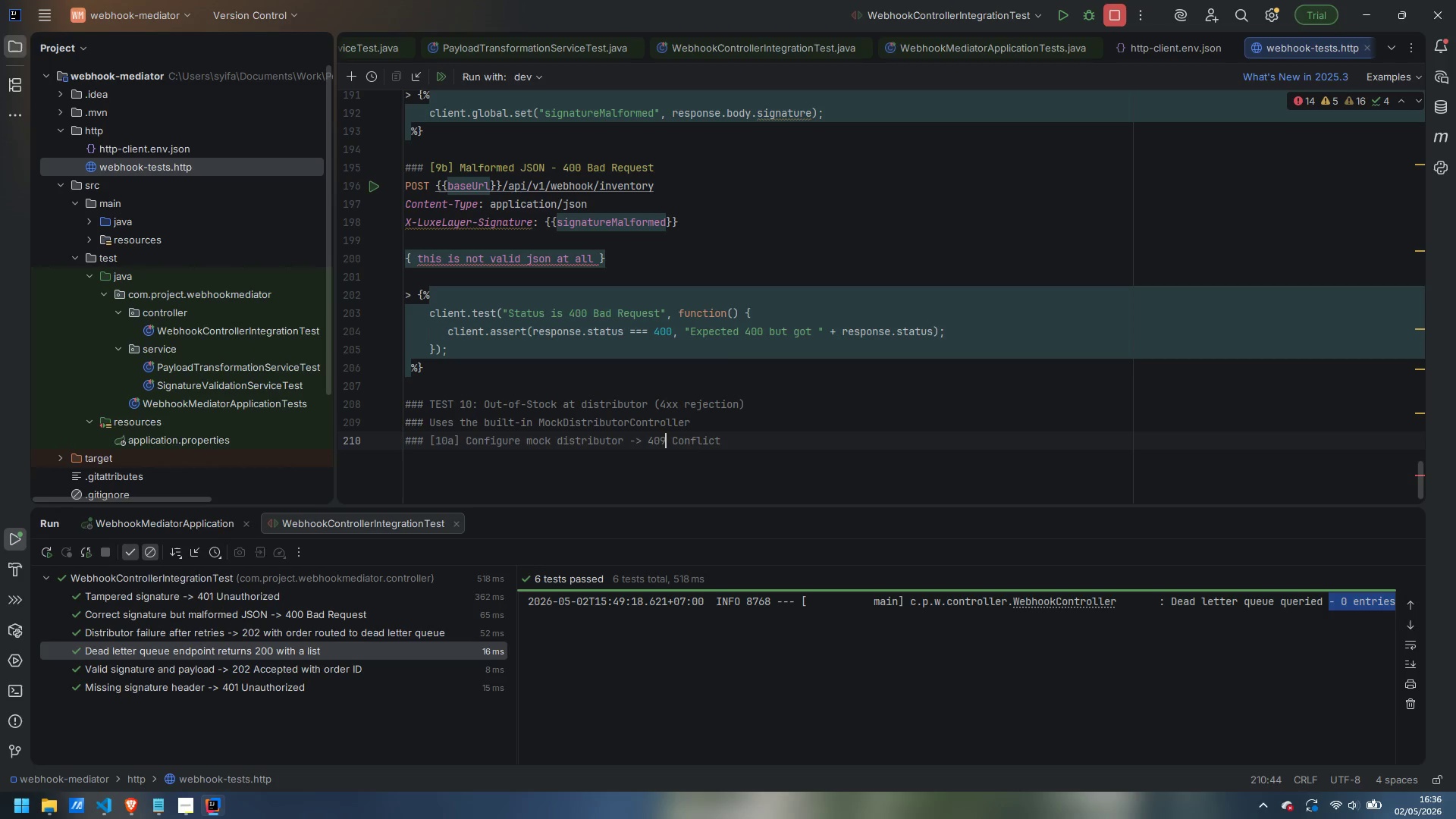 
key(Control+ArrowRight)
 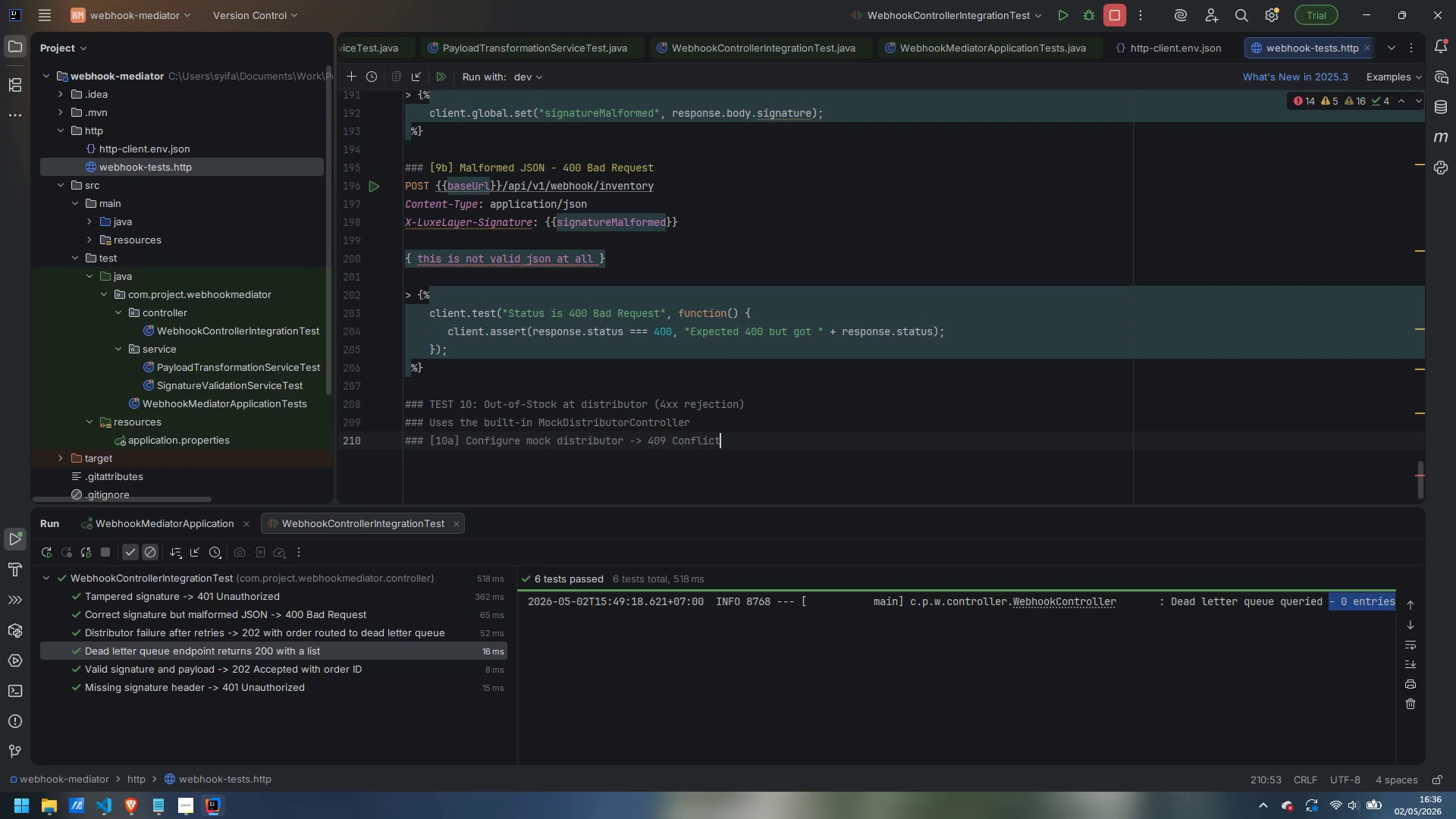 
key(Control+ArrowRight)
 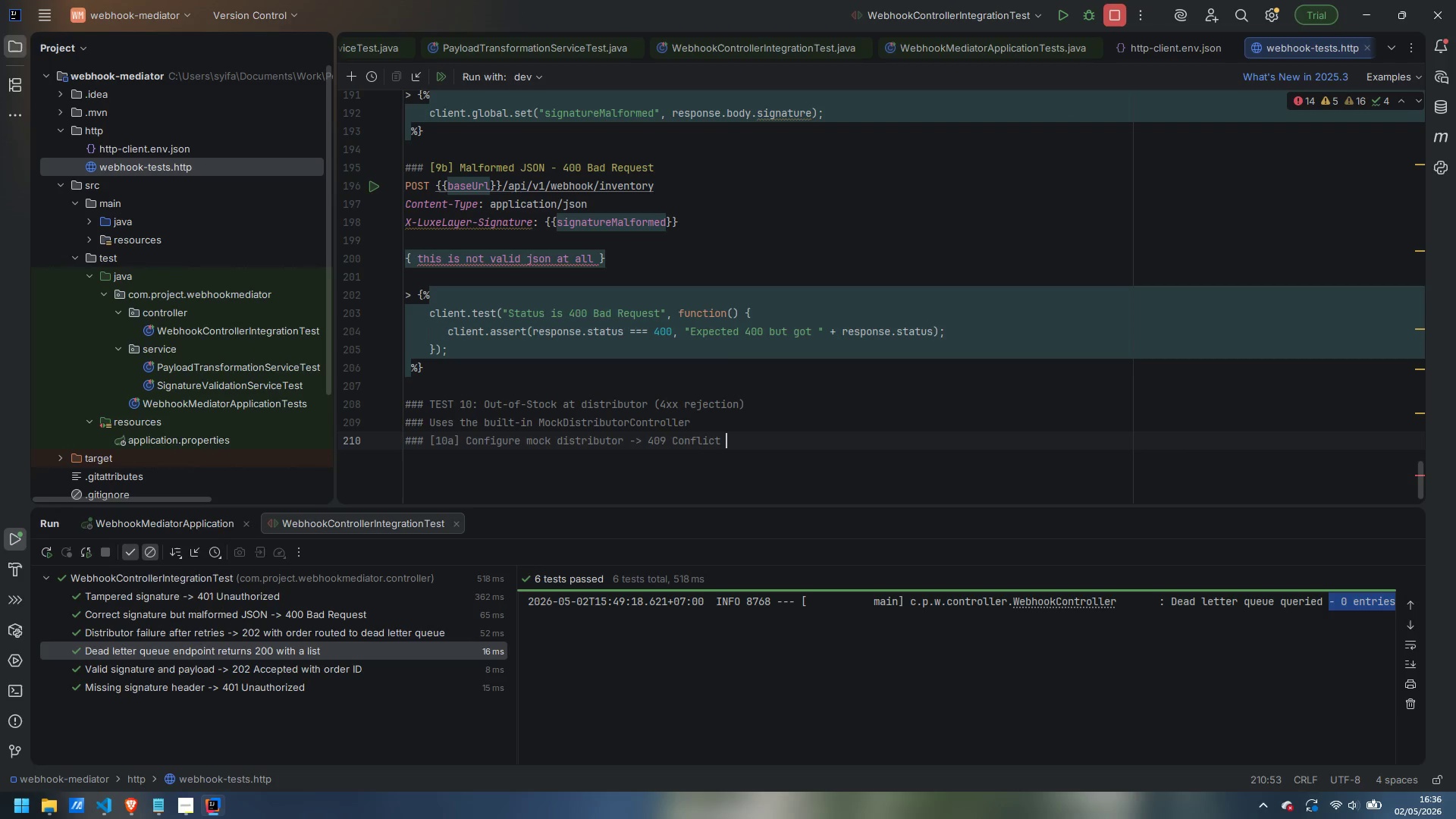 
type( (Ou)
 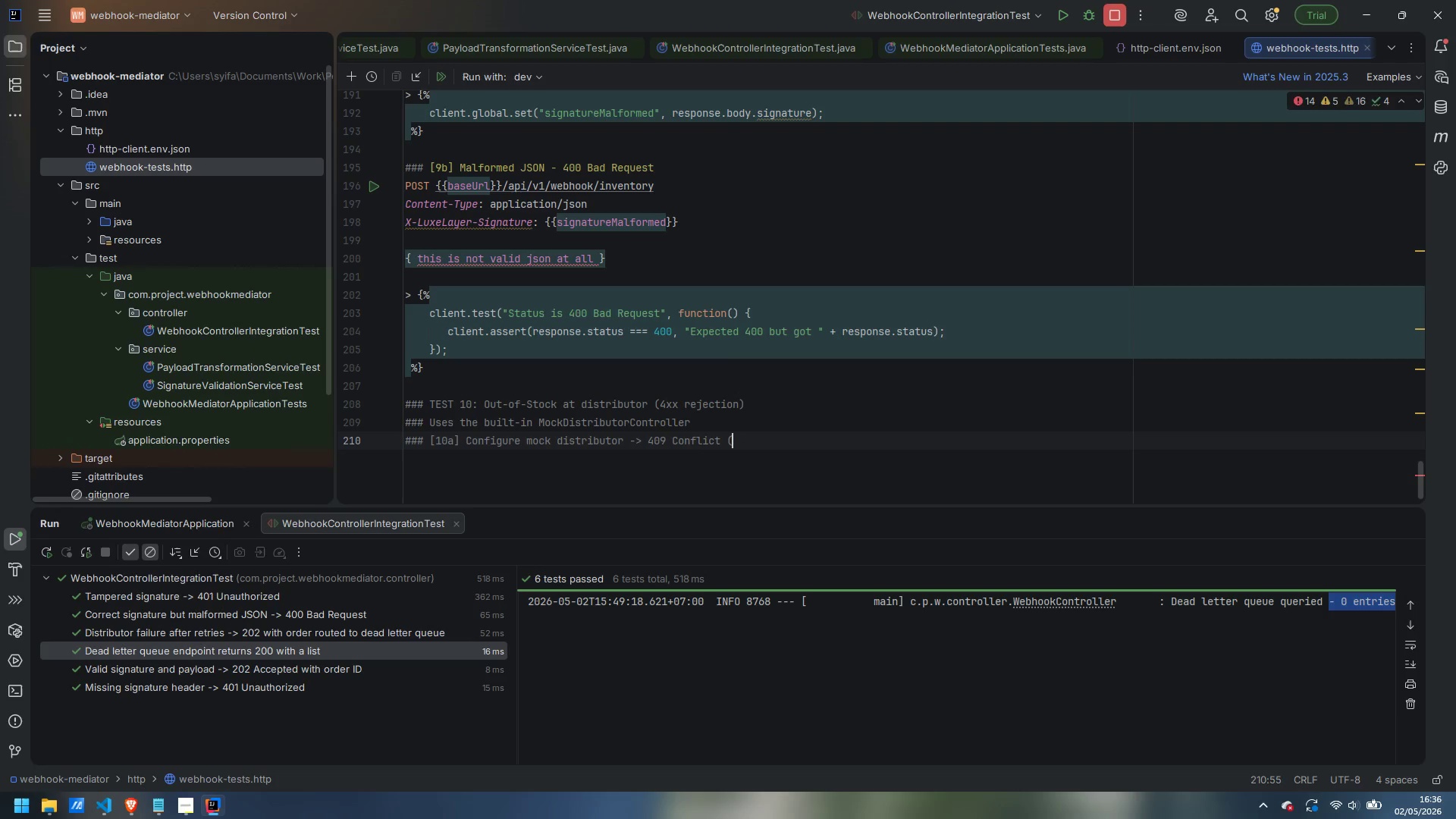 
 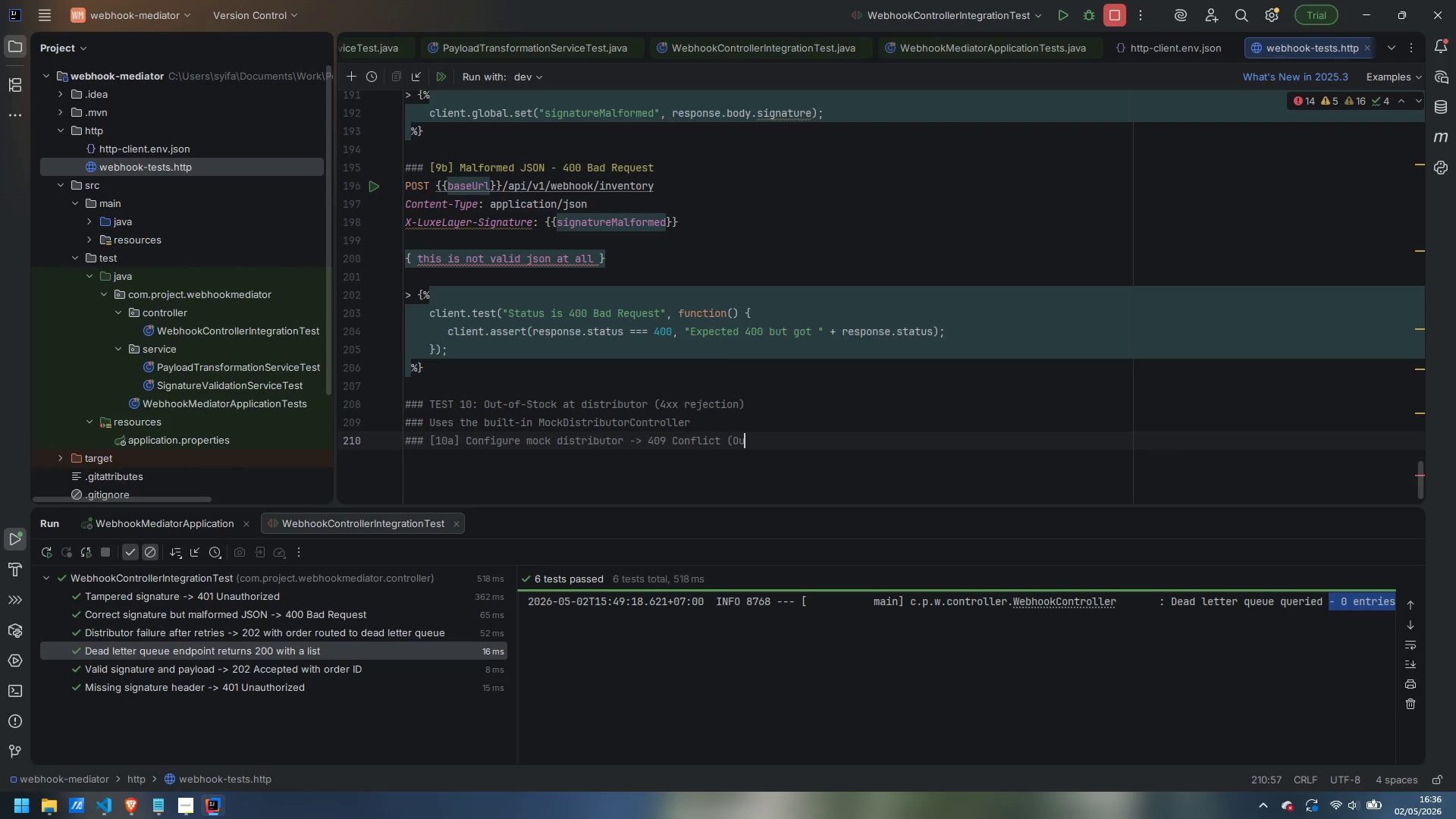 
key(Control+ControlLeft)
 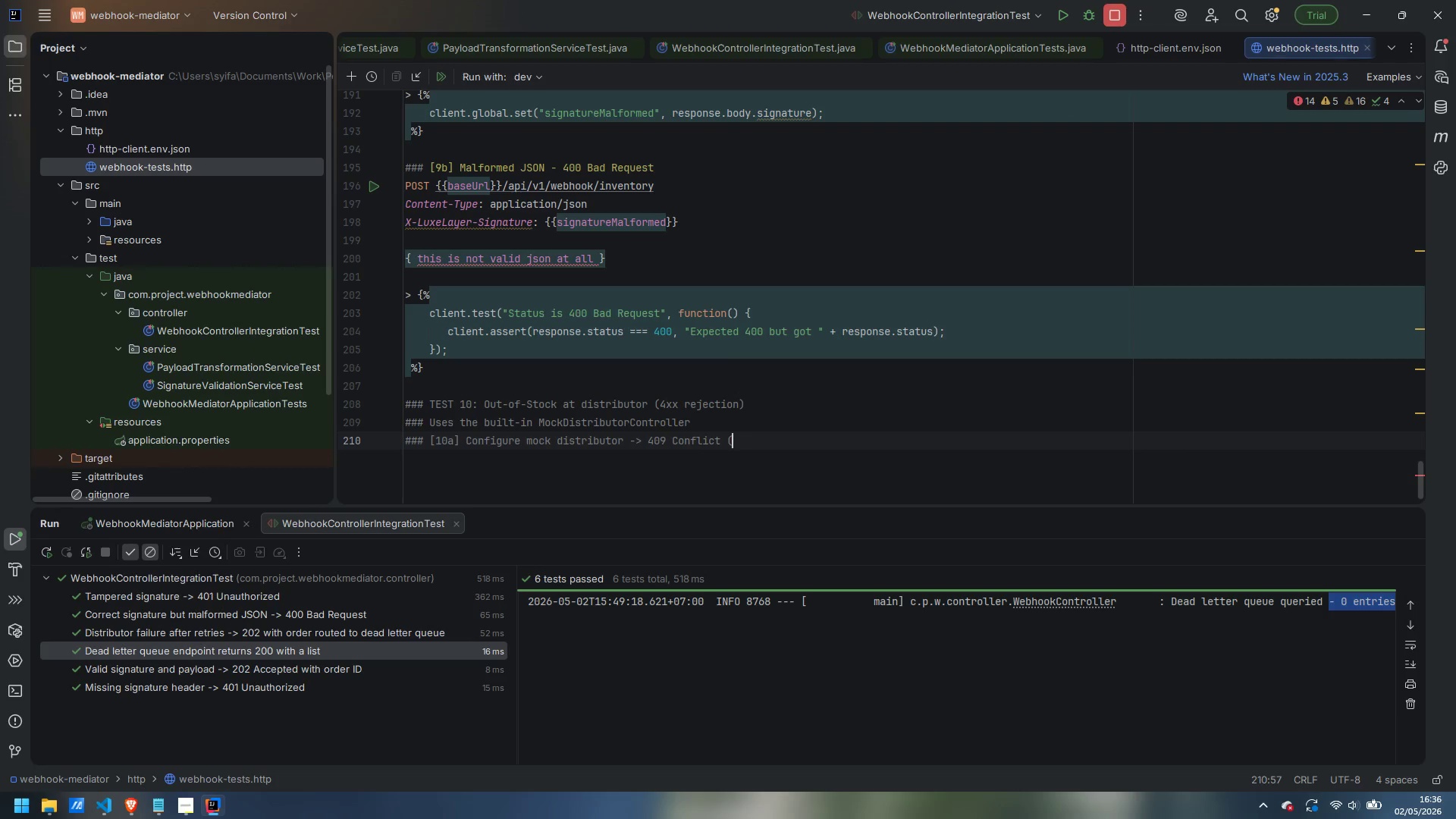 
key(Control+Backspace)
 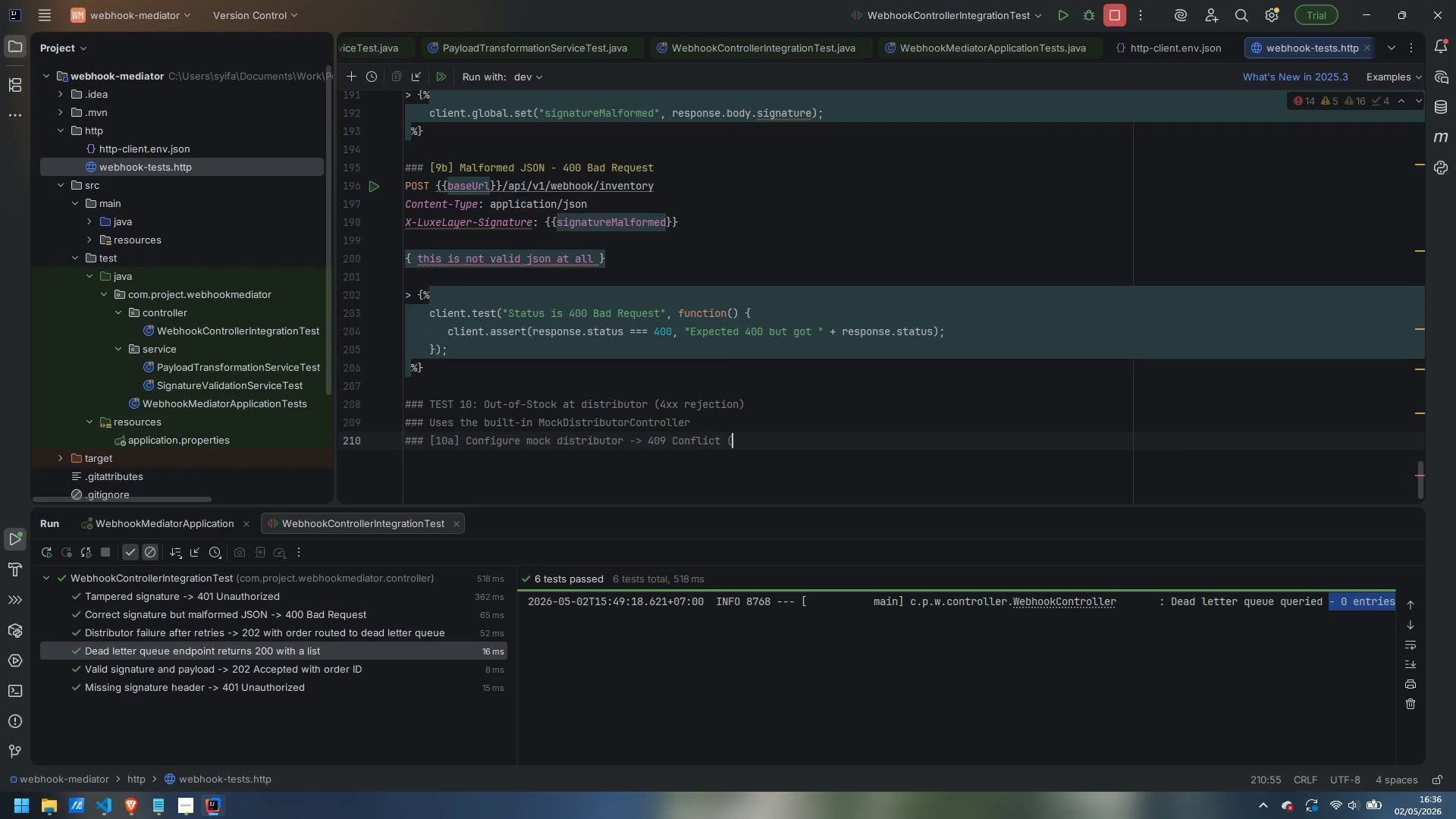 
type(out-of-stock))
 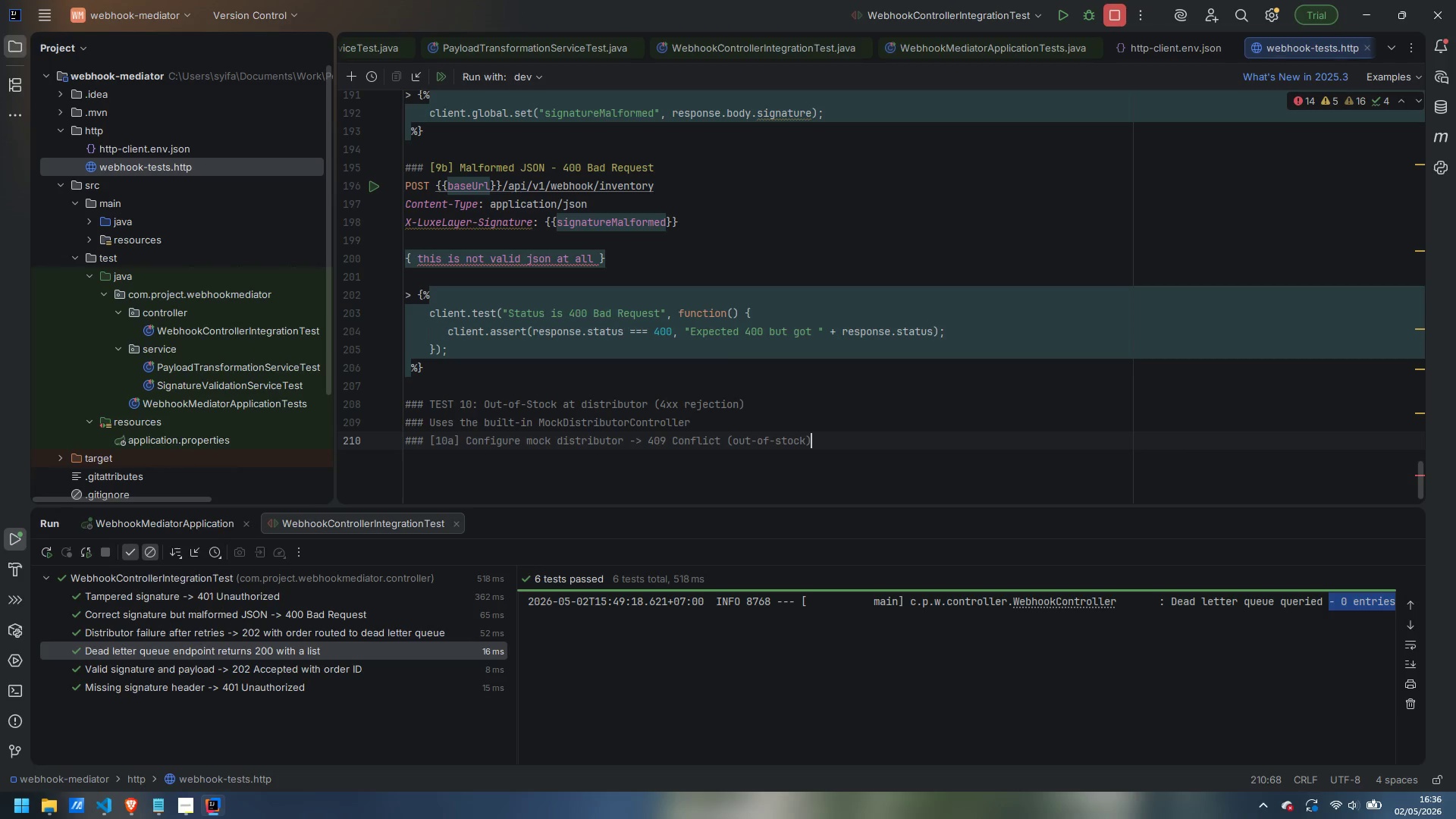 
key(Enter)
 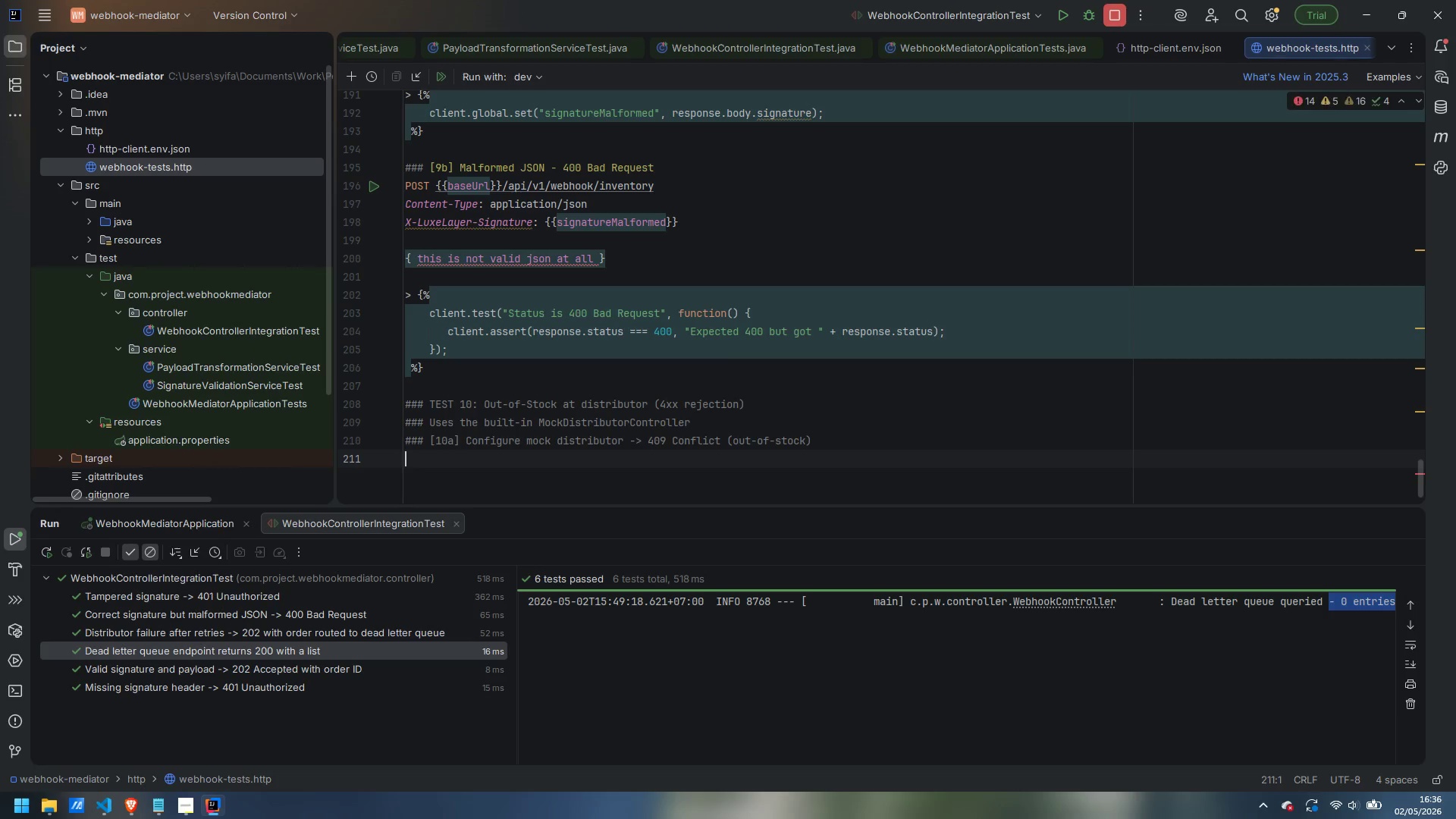 
type(POST {{baseUrl)
 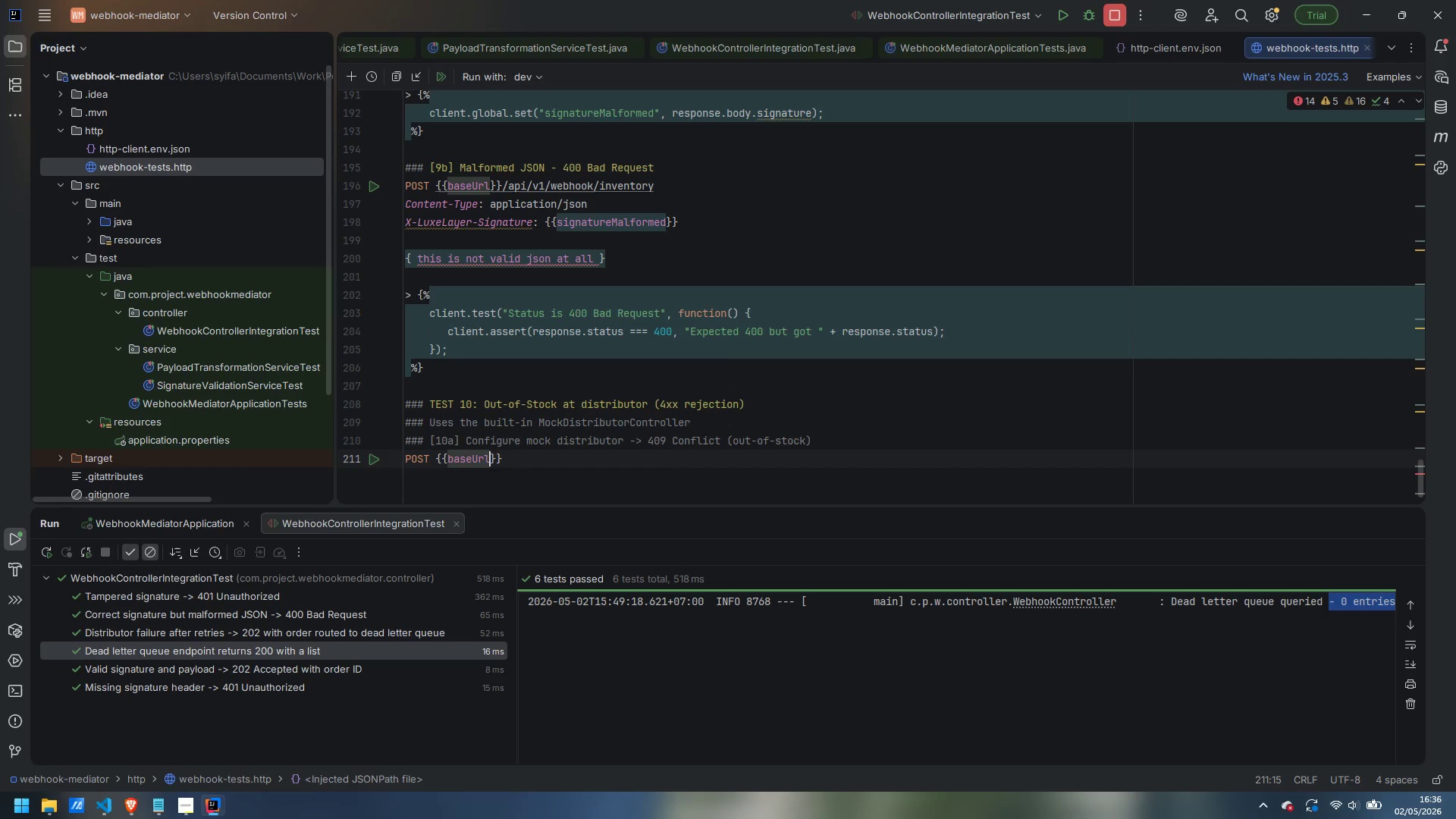 
key(ArrowRight)
 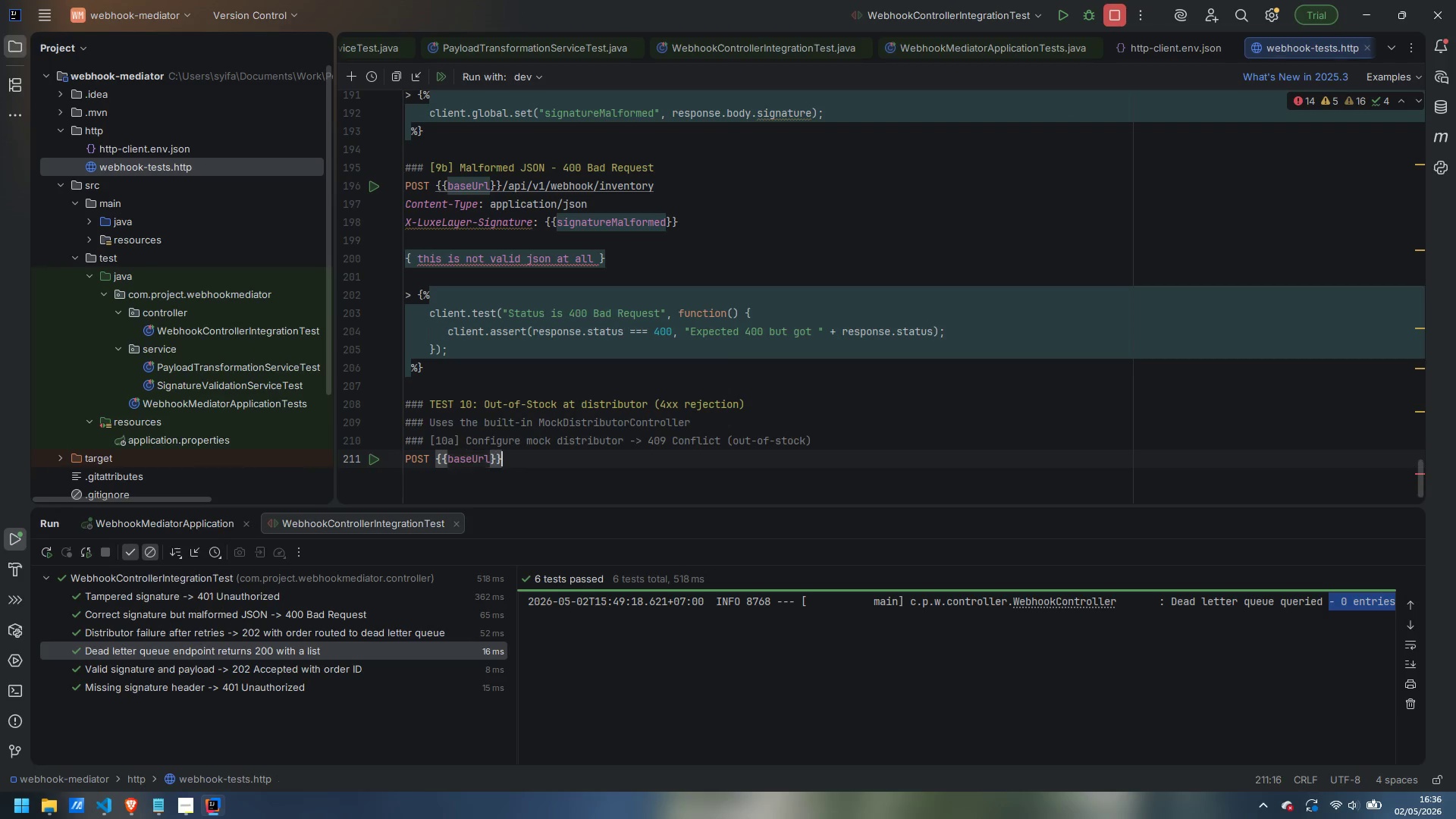 
key(ArrowRight)
 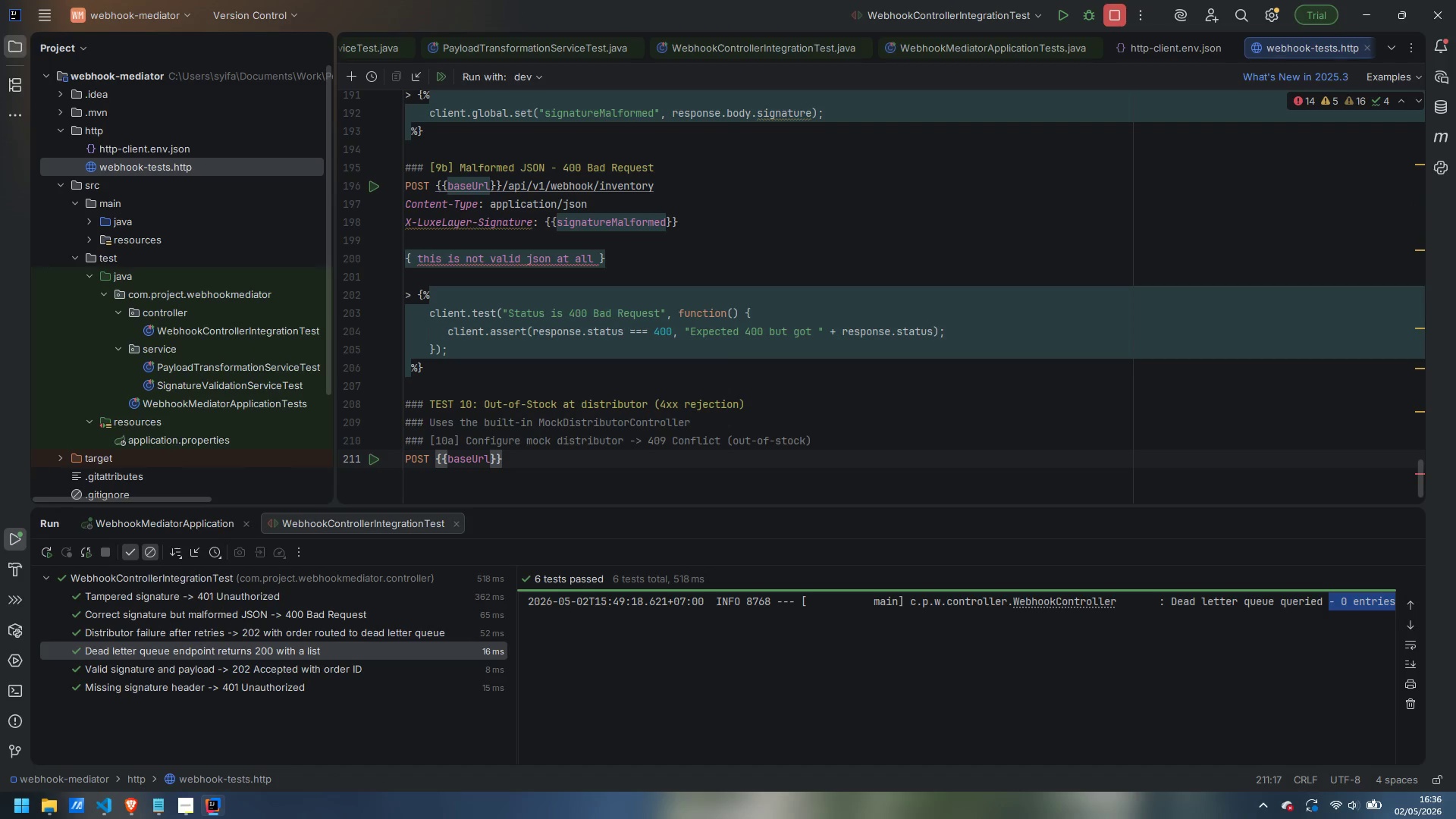 
type(/api/v12)
key(Backspace)
type(/dev/distributpor)
key(Backspace)
key(Backspace)
key(Backspace)
type(or/confdigf)
key(Backspace)
key(Backspace)
key(Backspace)
key(Backspace)
key(Backspace)
type(figure?status=409)
 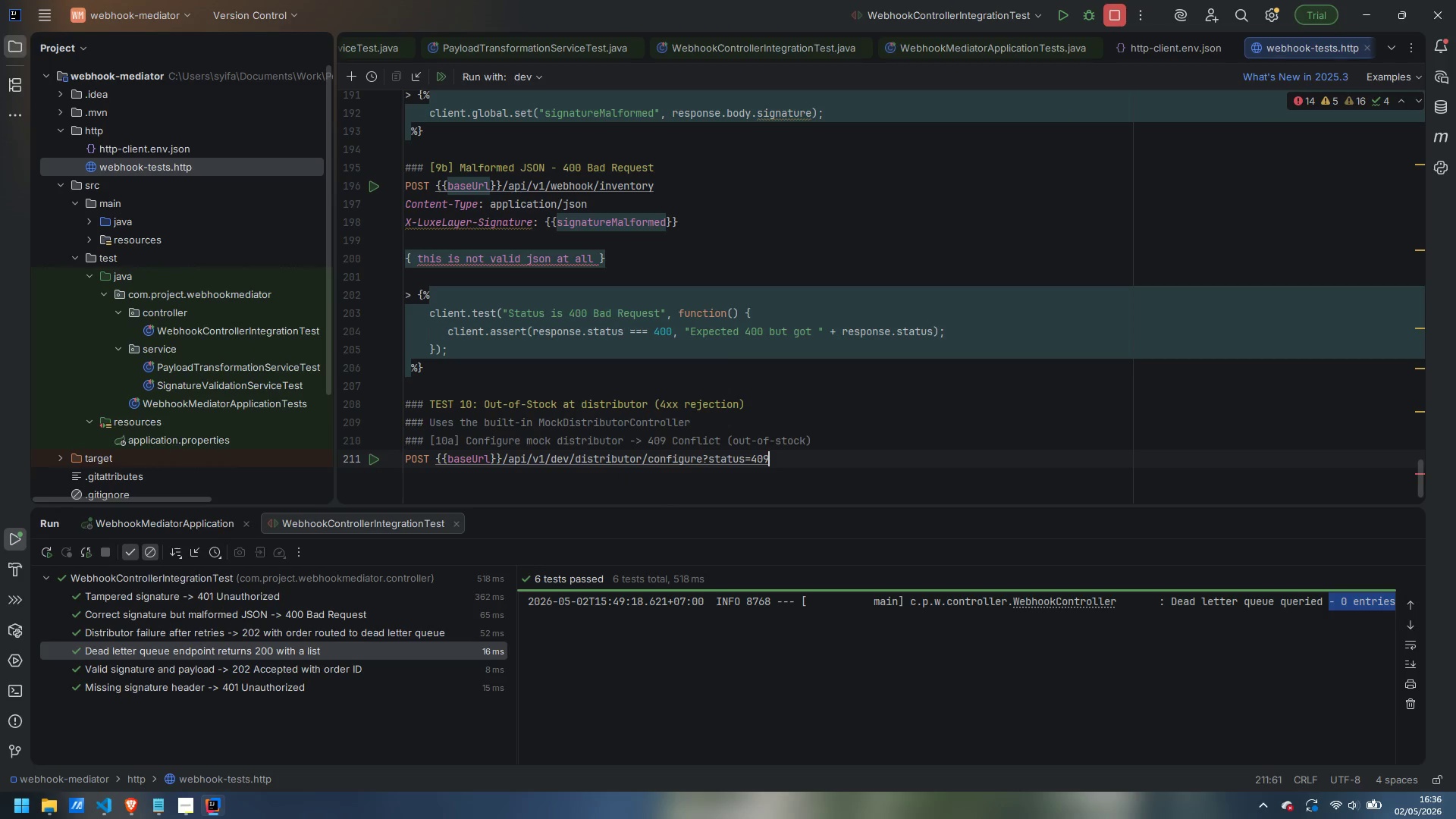 
key(Enter)
 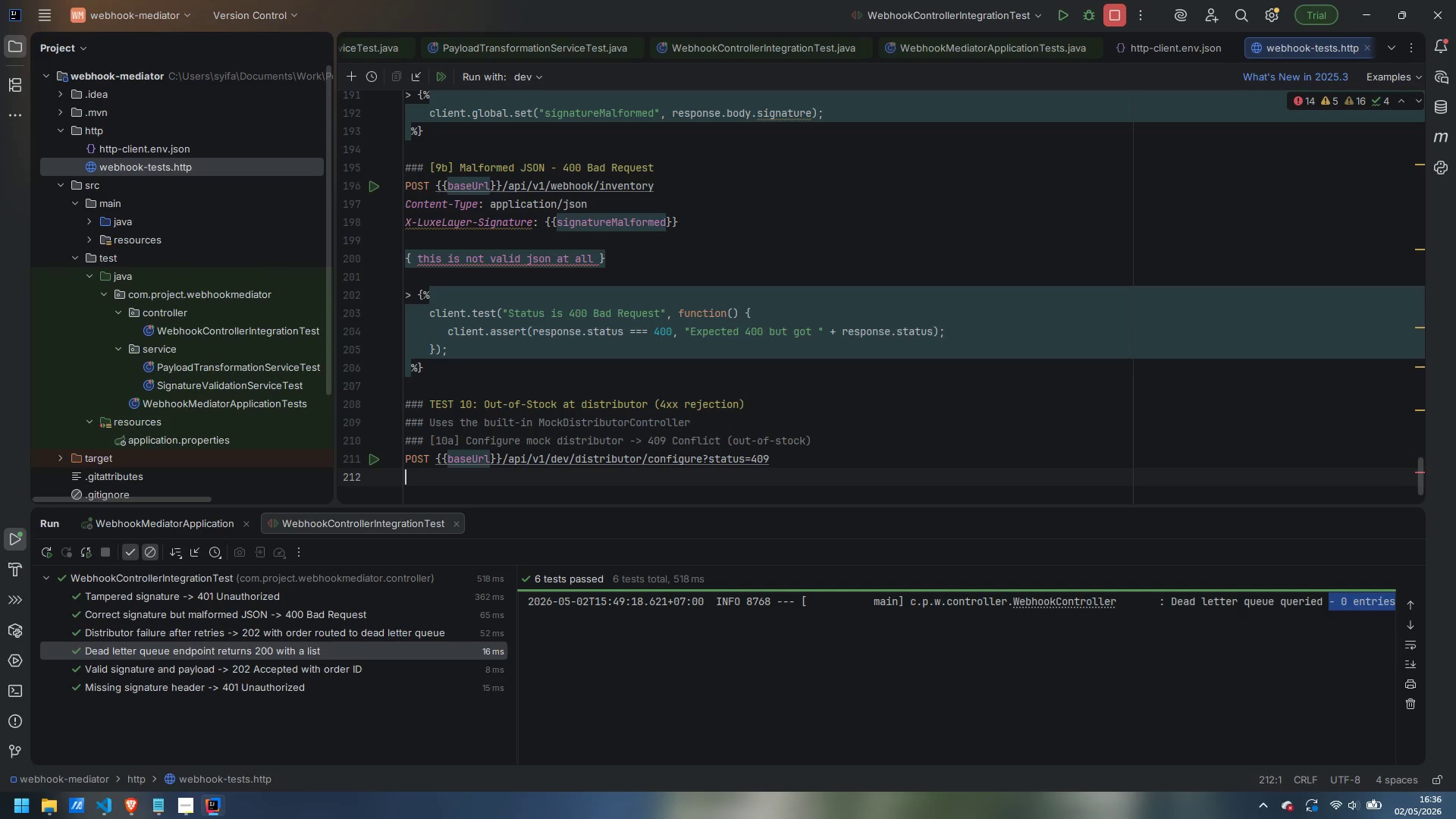 
key(Enter)
 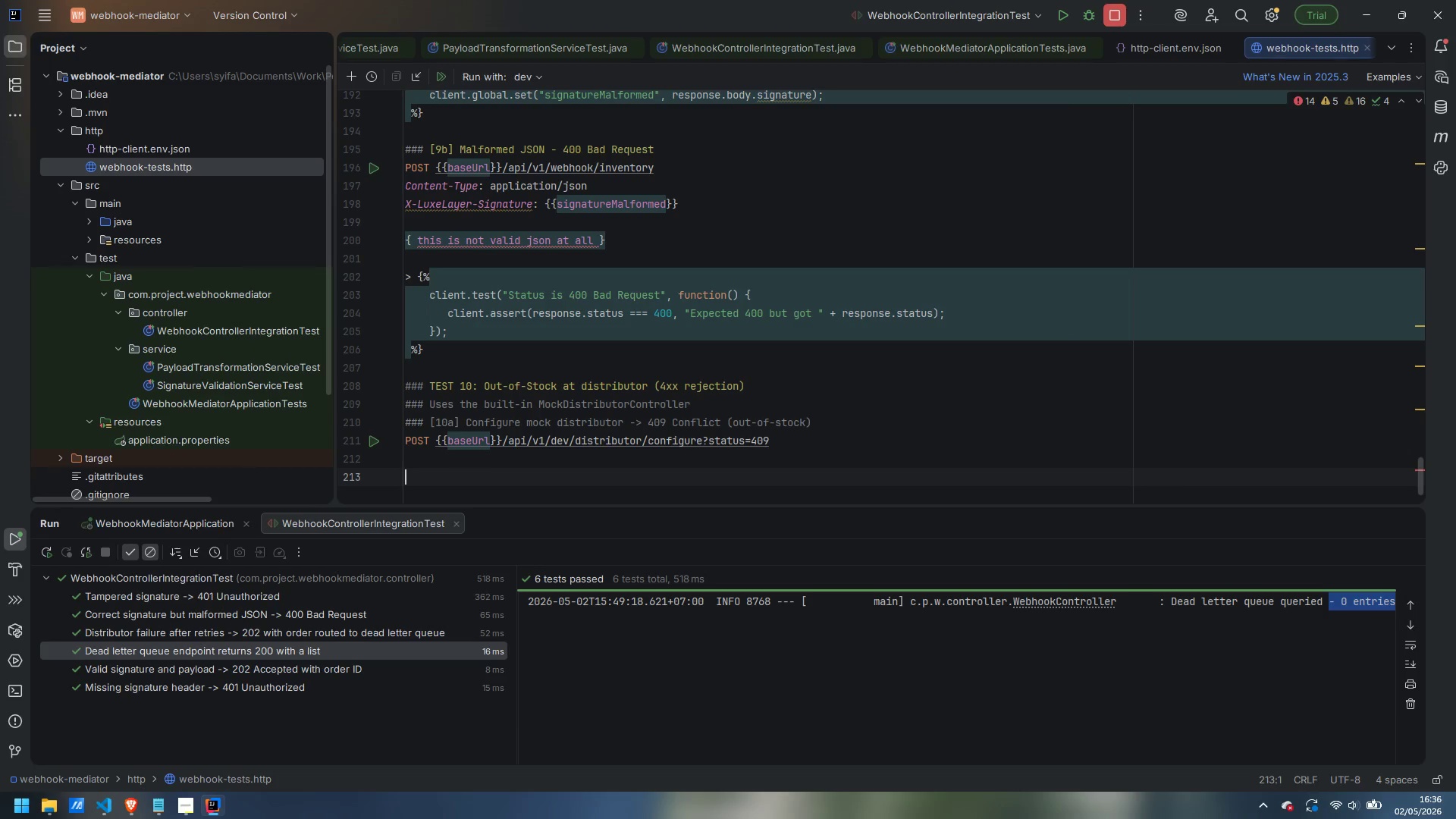 
key(Shift+Period)
 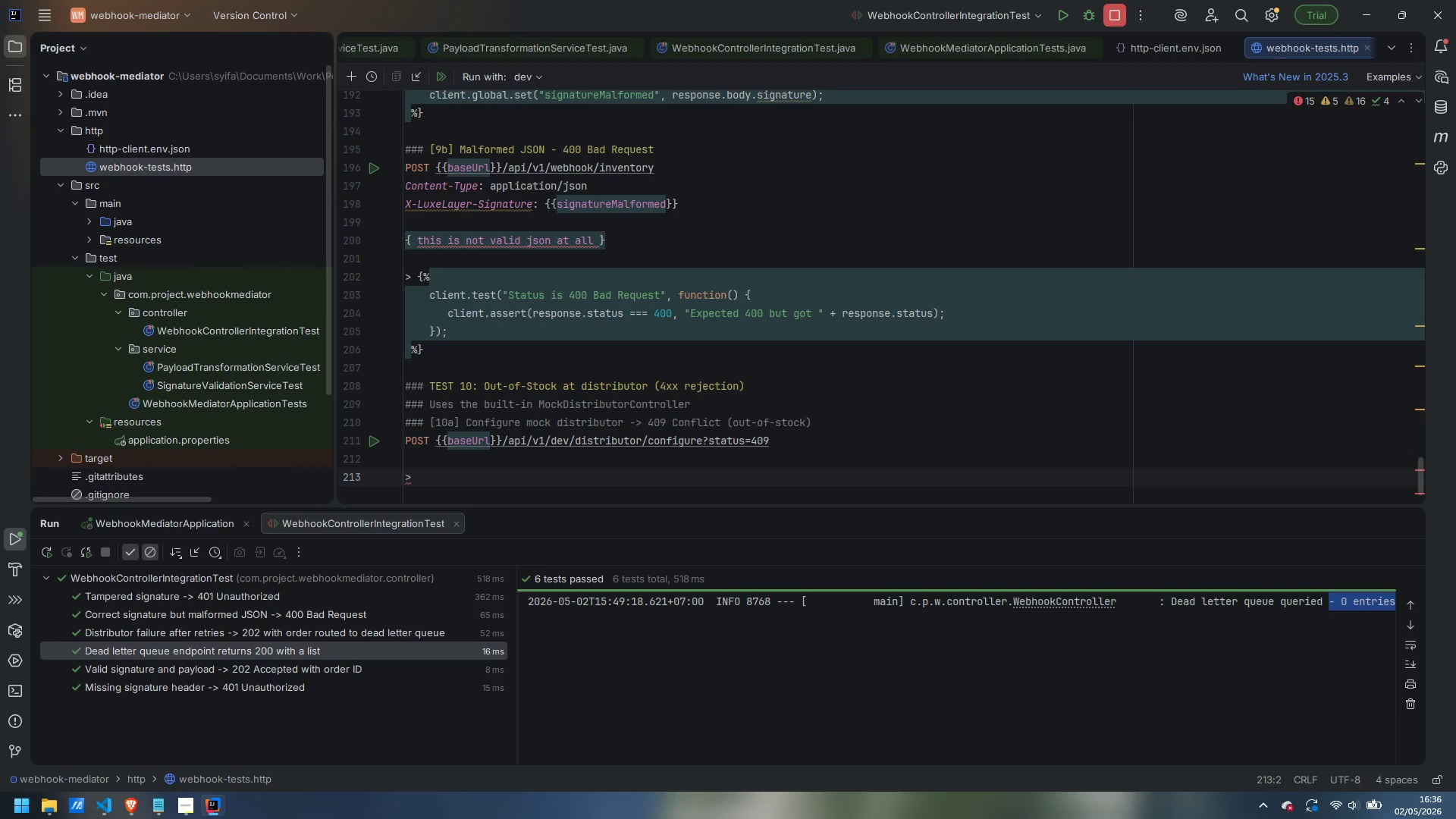 
key(Shift+Space)
 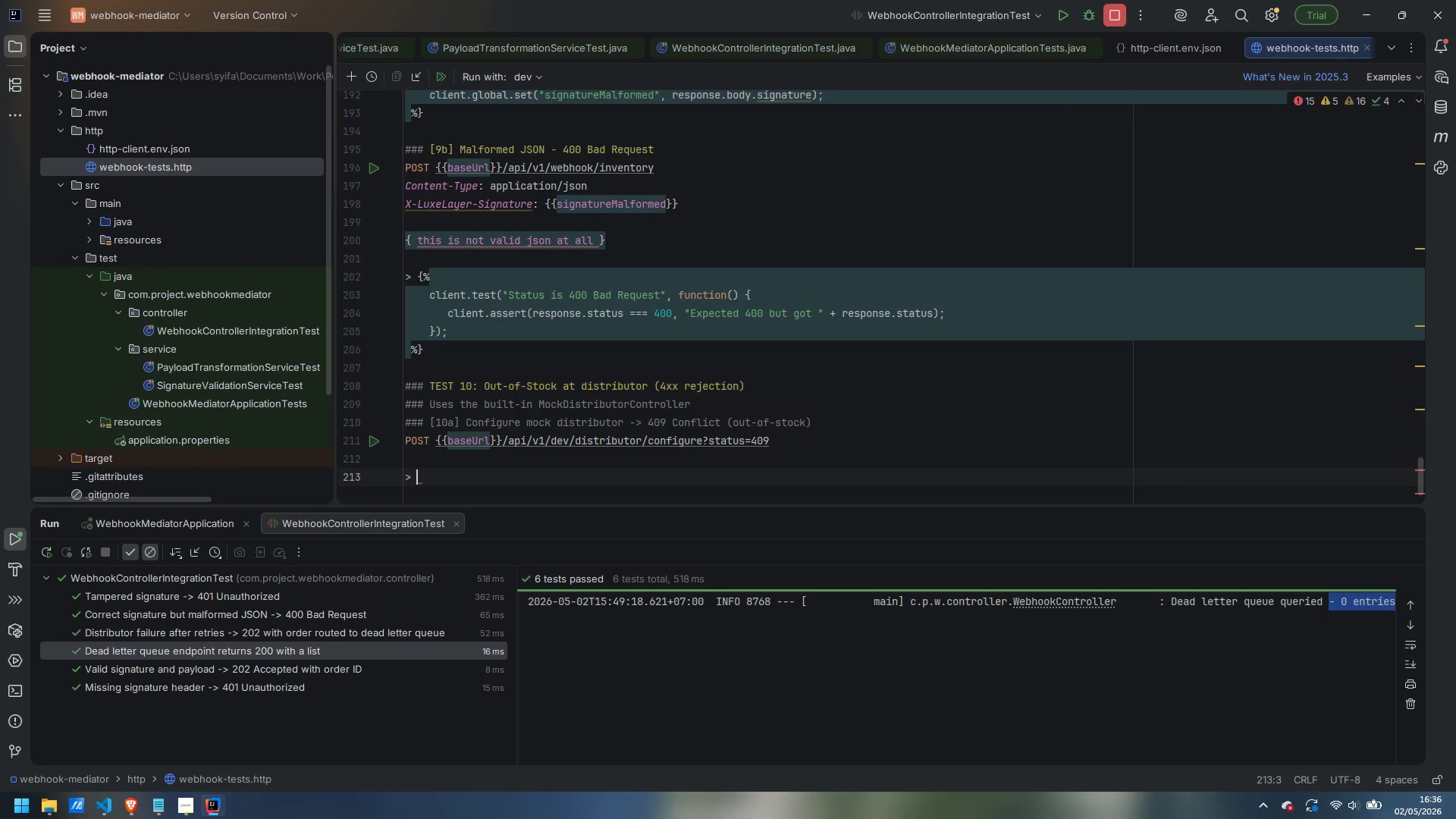 
key(Shift+BracketLeft)
 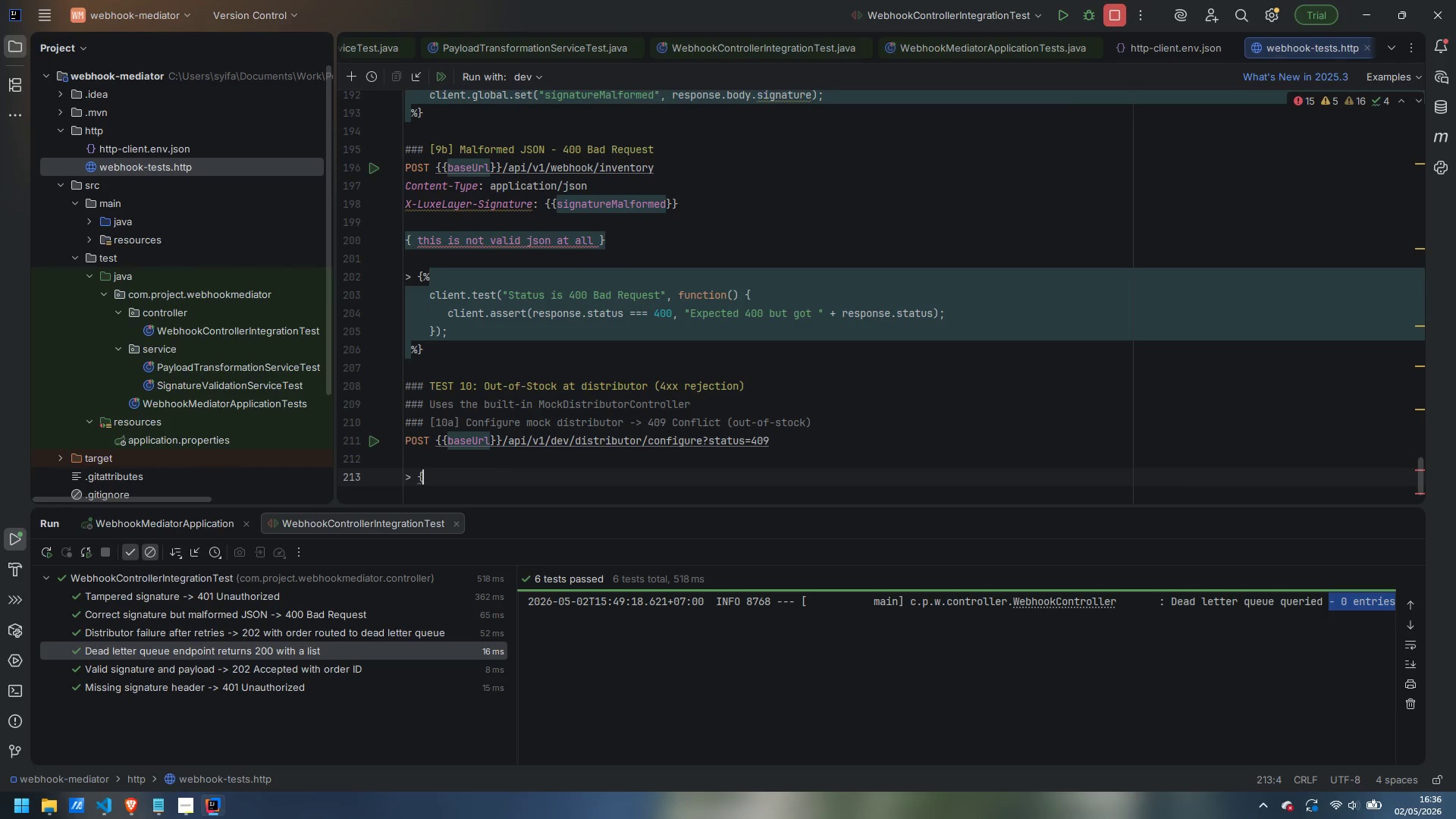 
key(Shift+5)
 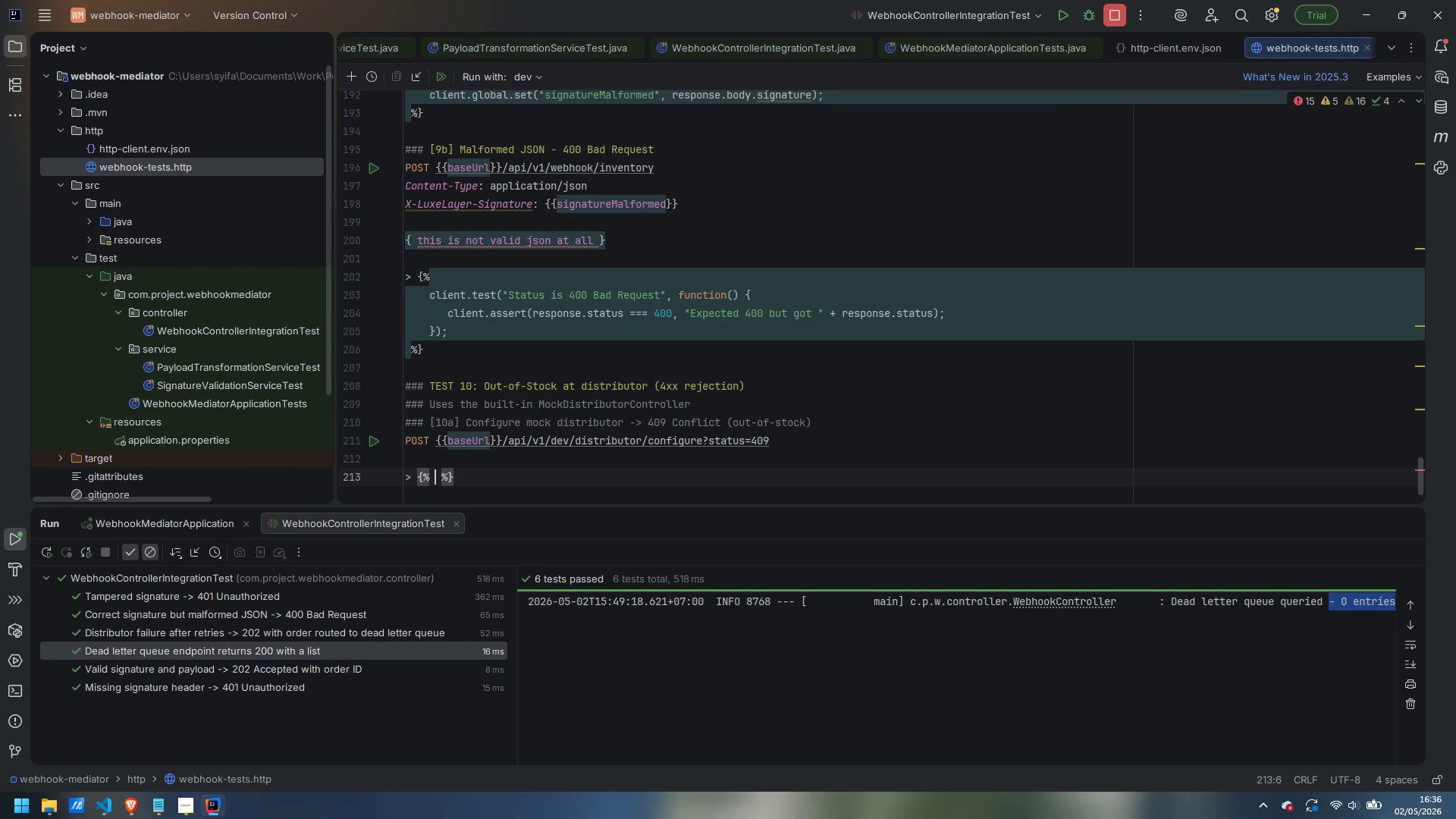 
key(Enter)
 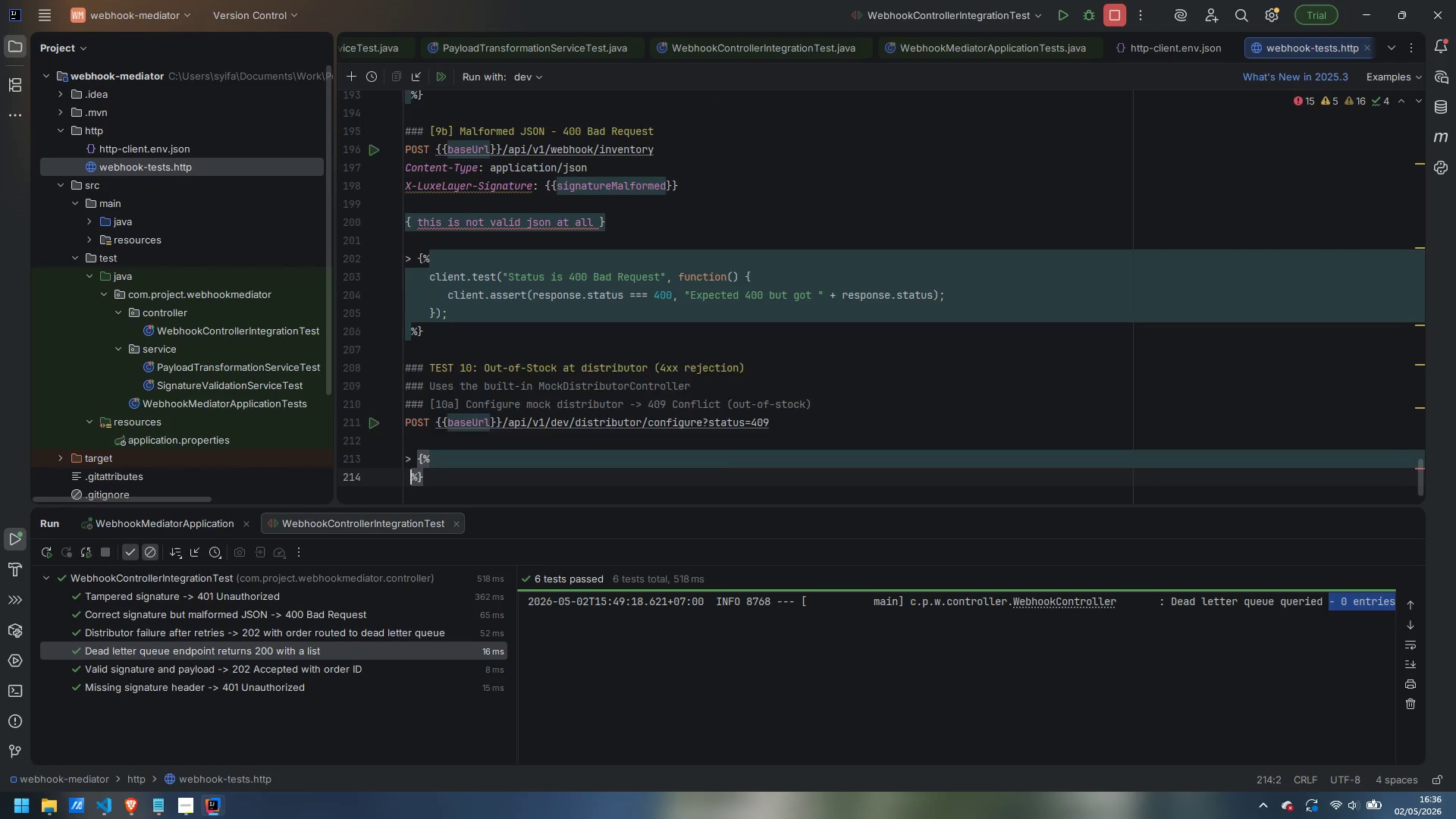 
key(Enter)
 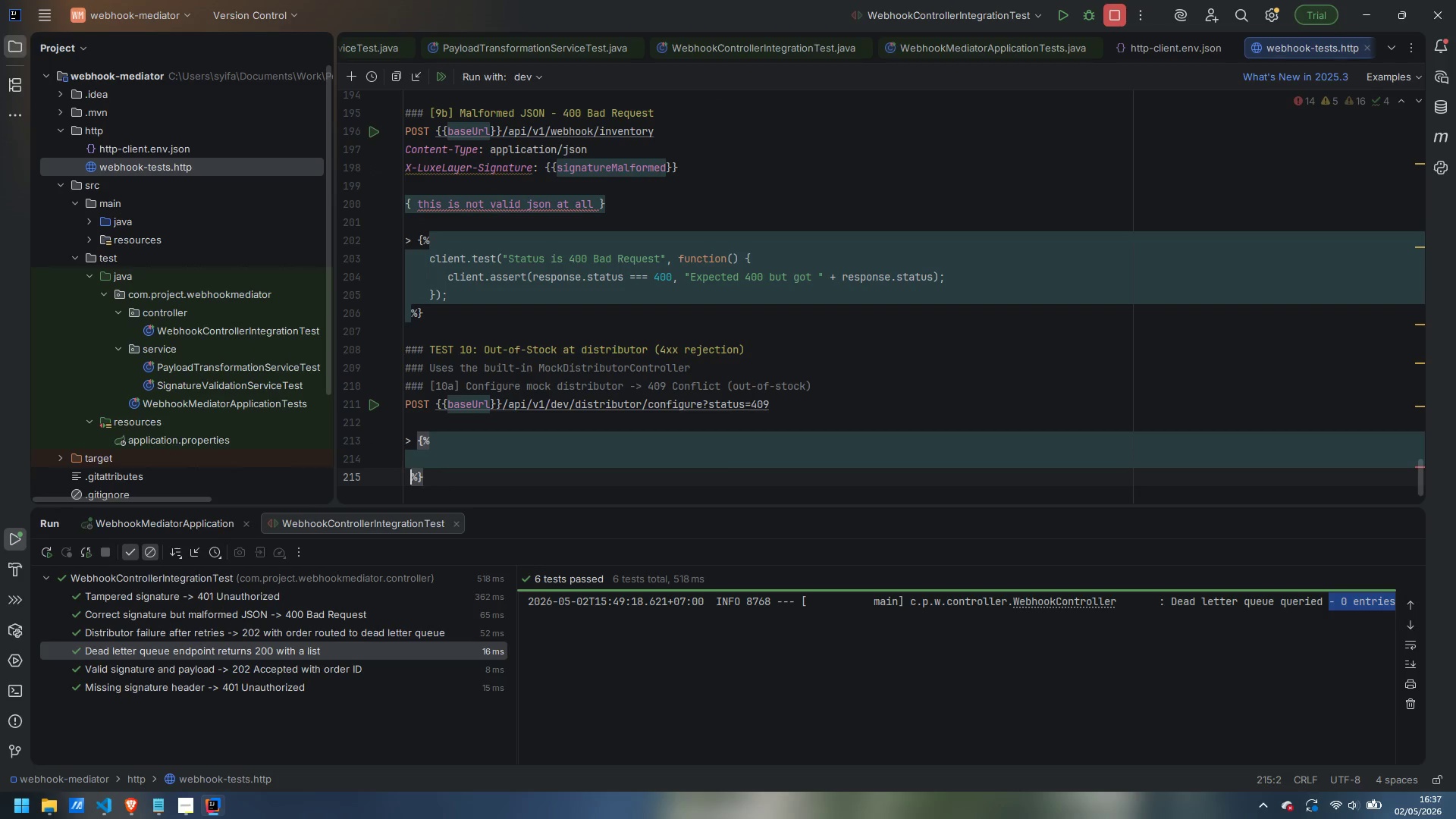 
key(ArrowUp)
 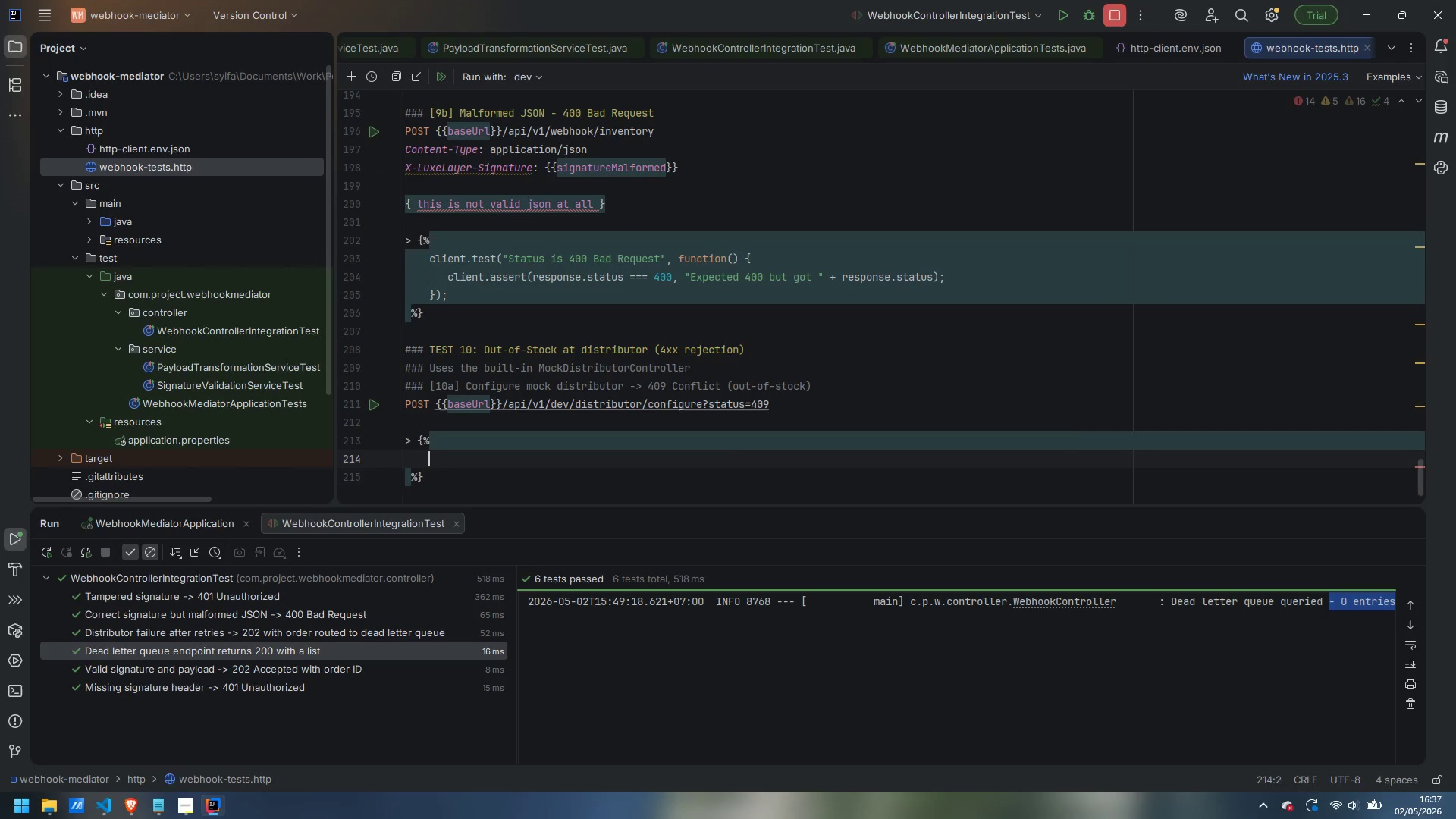 
key(Tab)
type(client.test("Mock distric)
key(Backspace)
type(butor)
 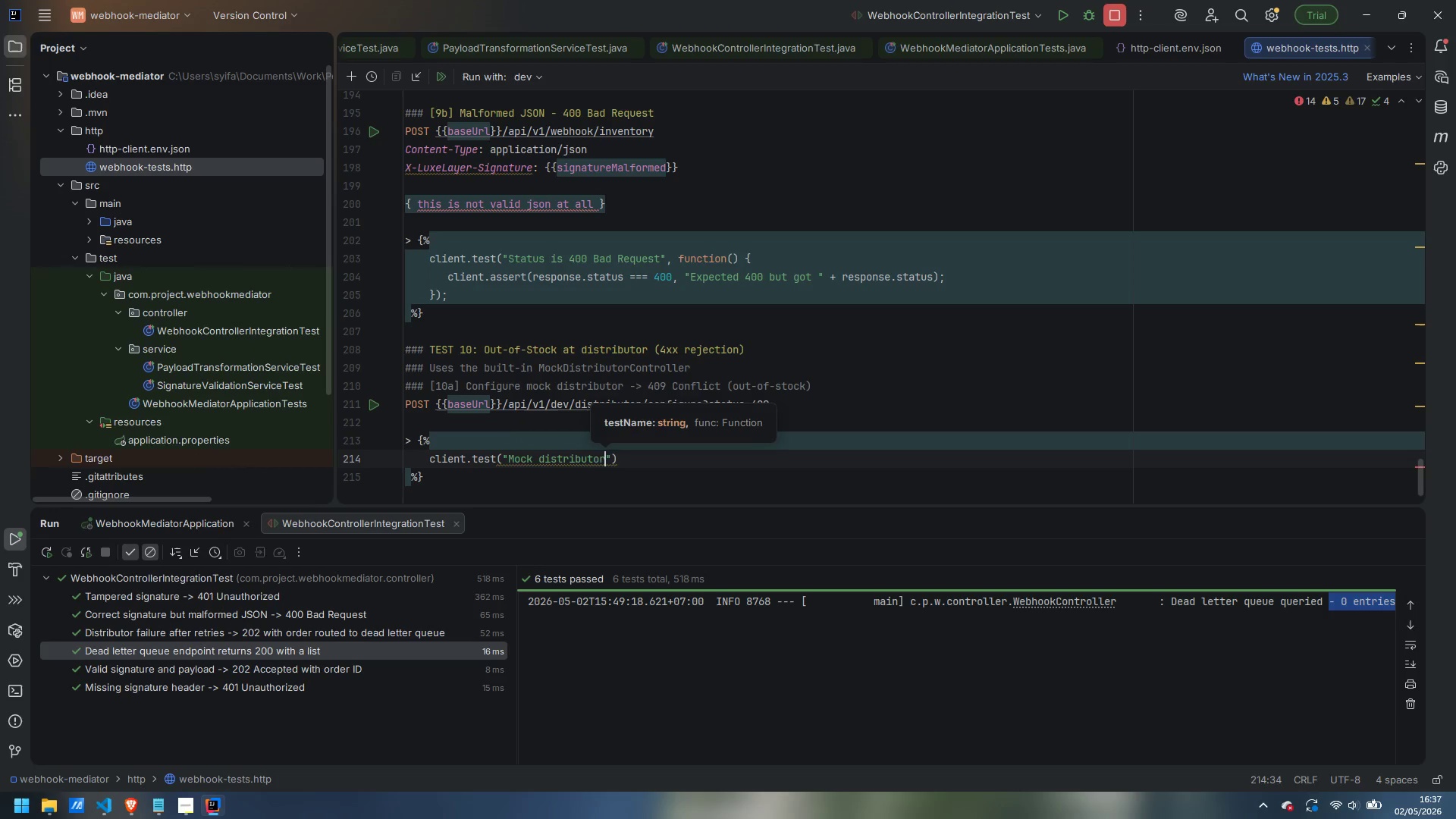 
key(ArrowRight)
 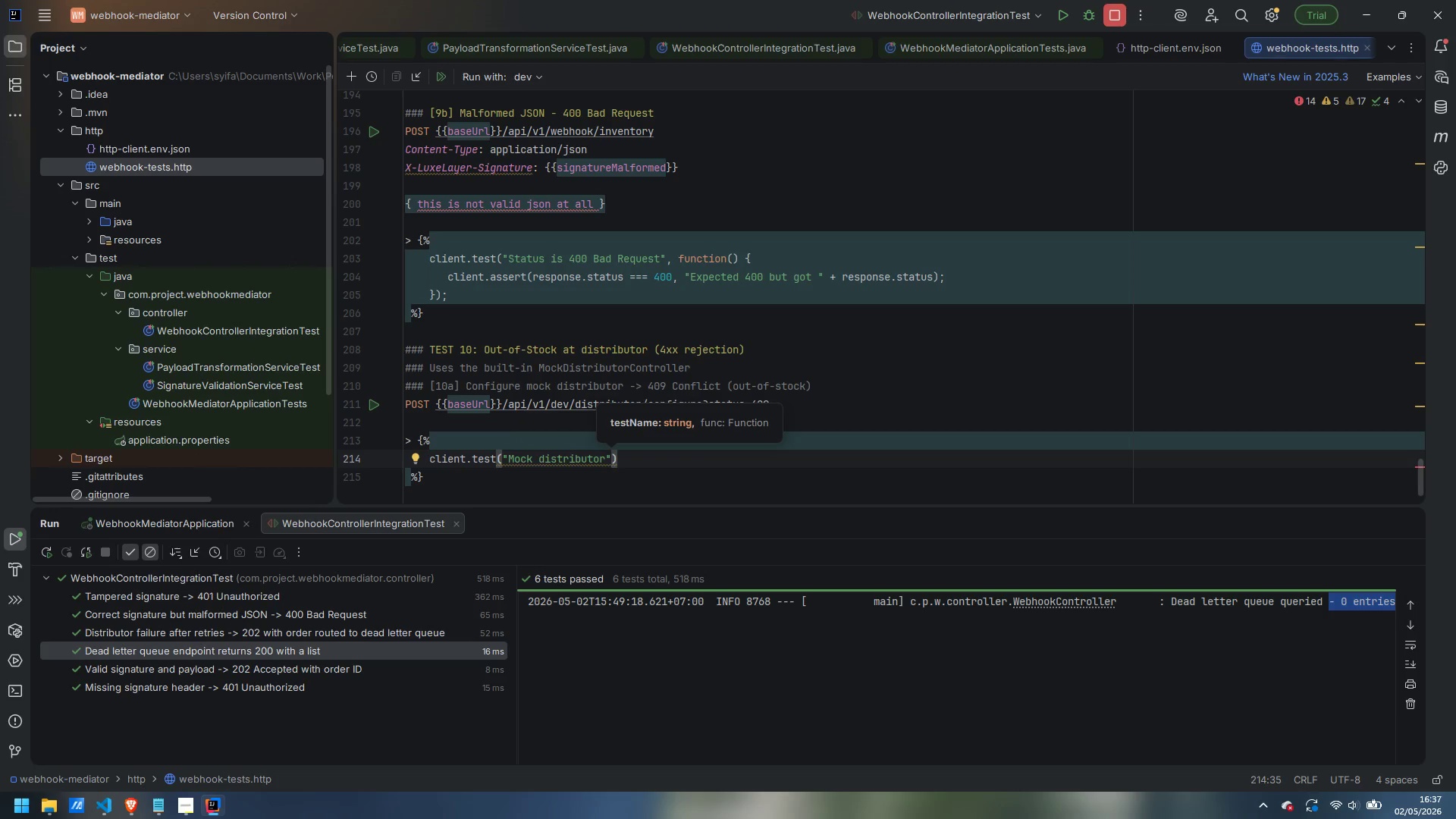 
key(ArrowLeft)
 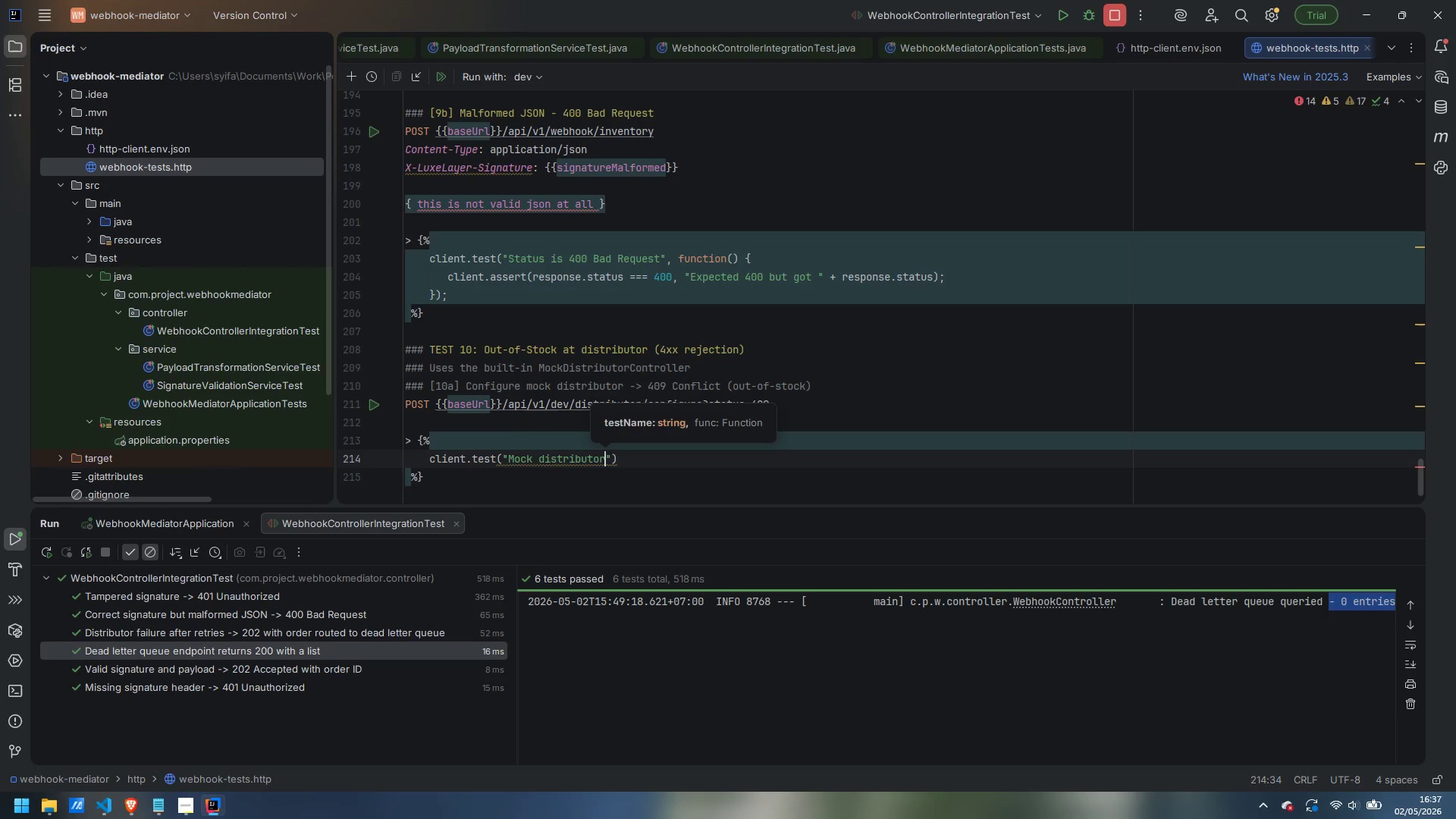 
type( configured to 409)
 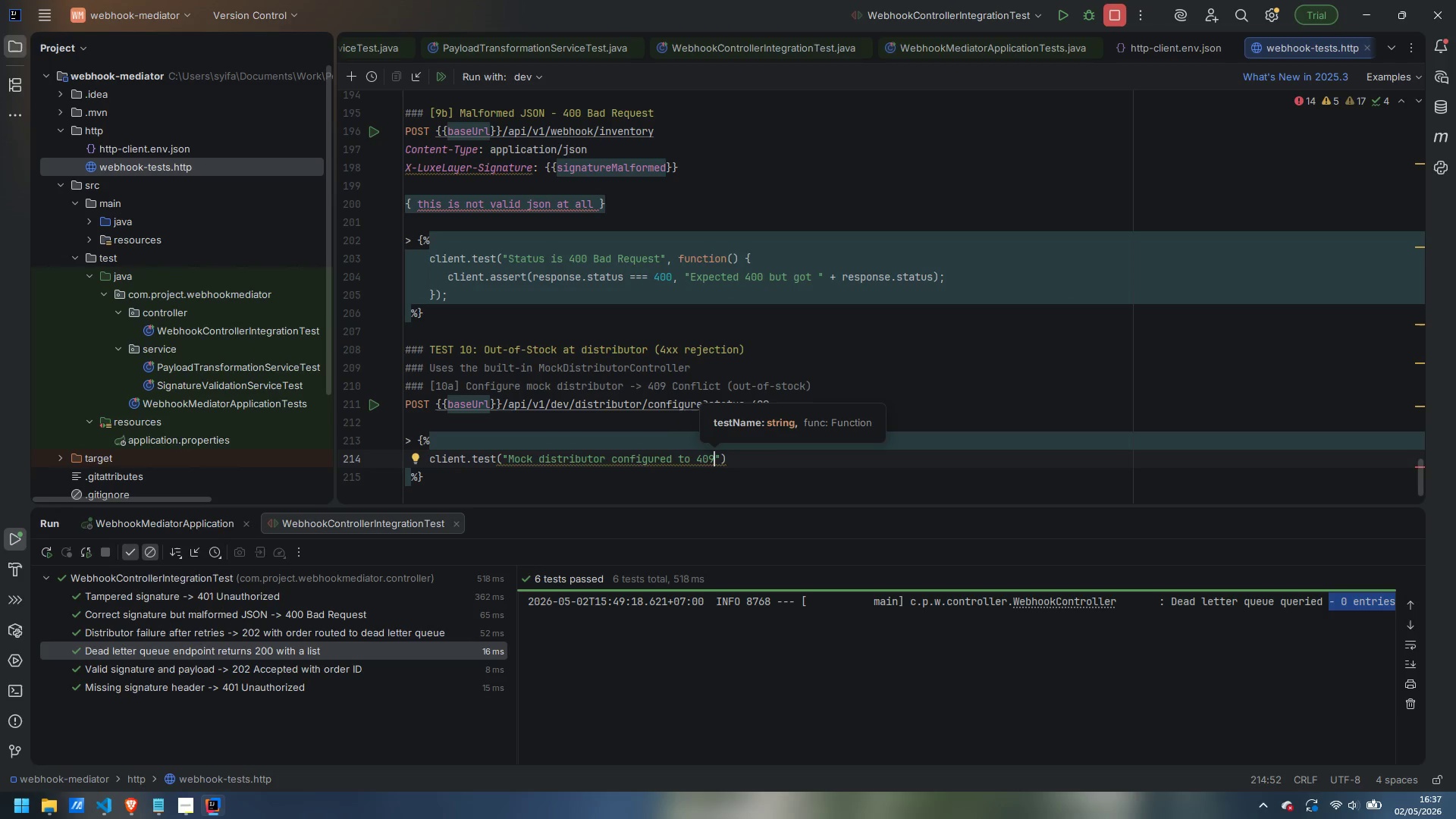 
key(ArrowRight)
 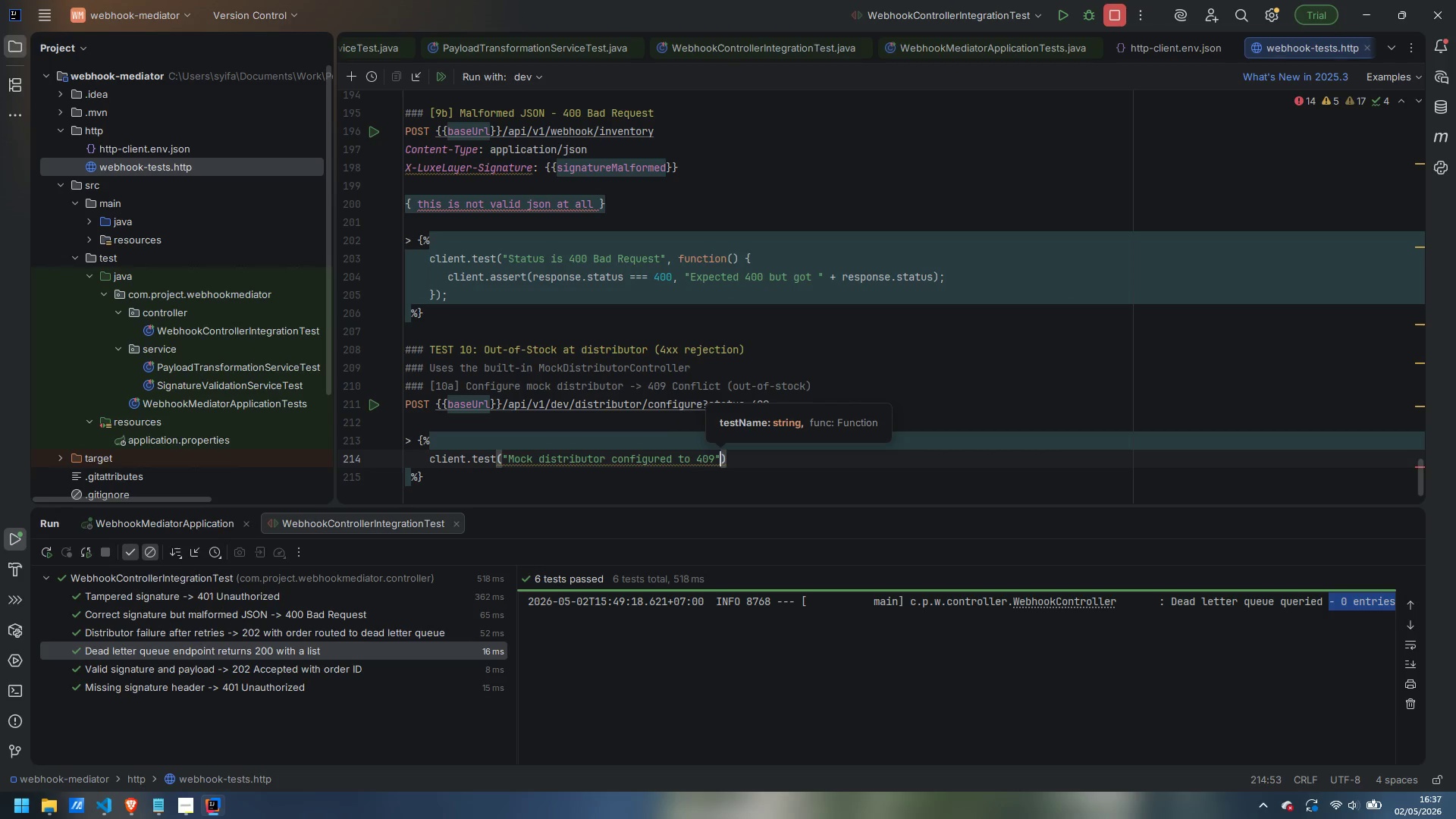 
key(Comma)
 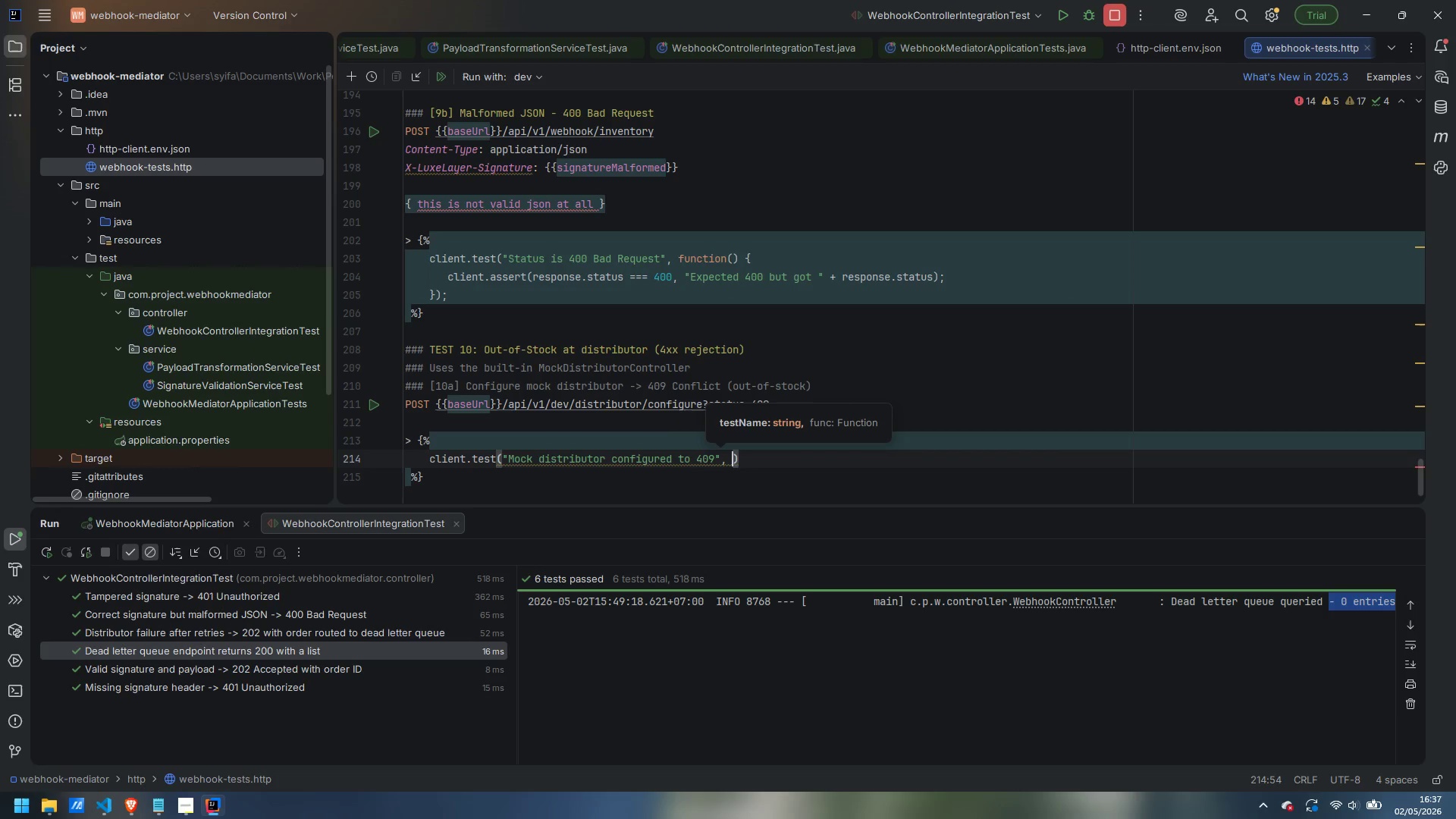 
key(Space)
 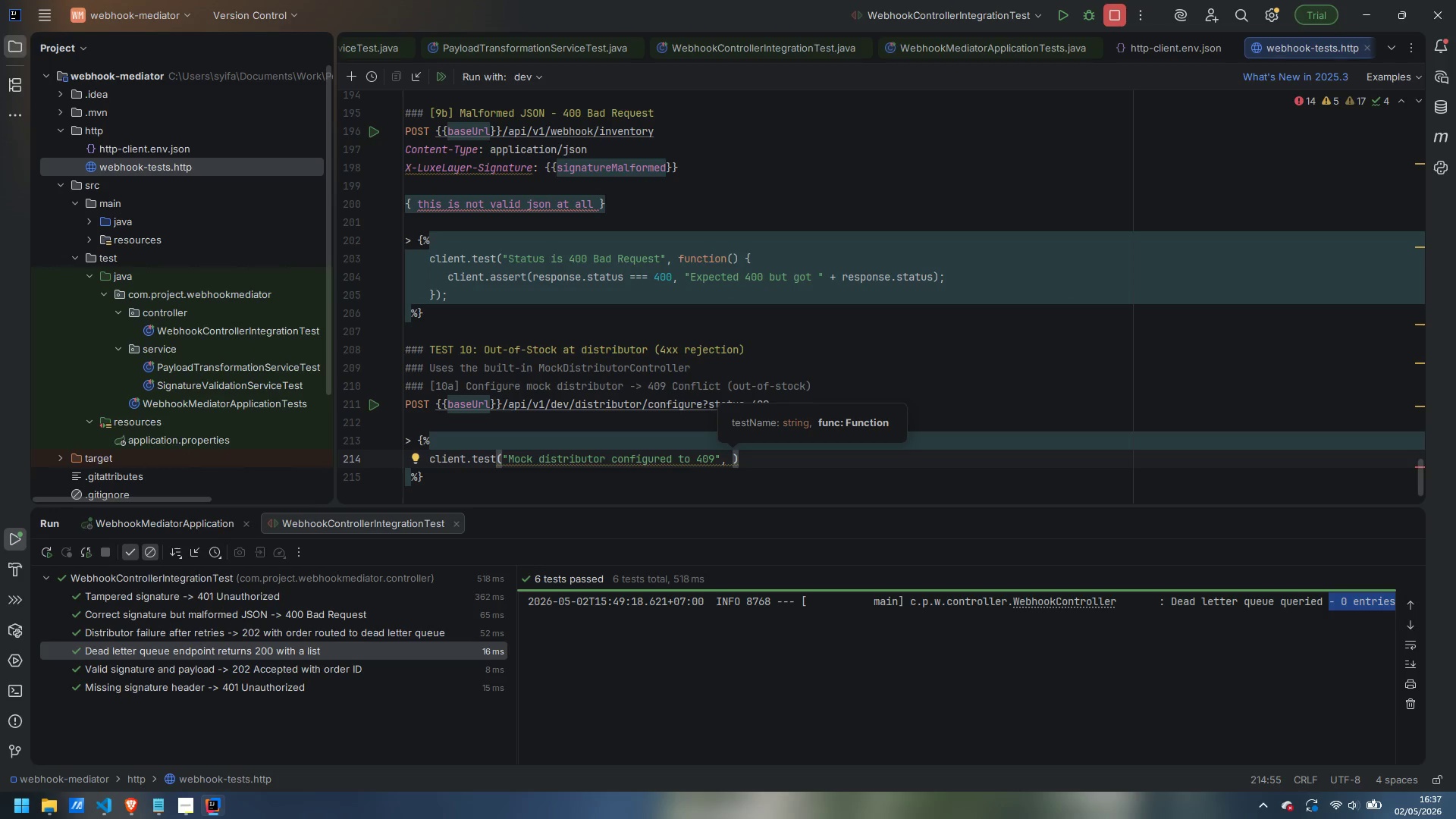 
wait(19.28)
 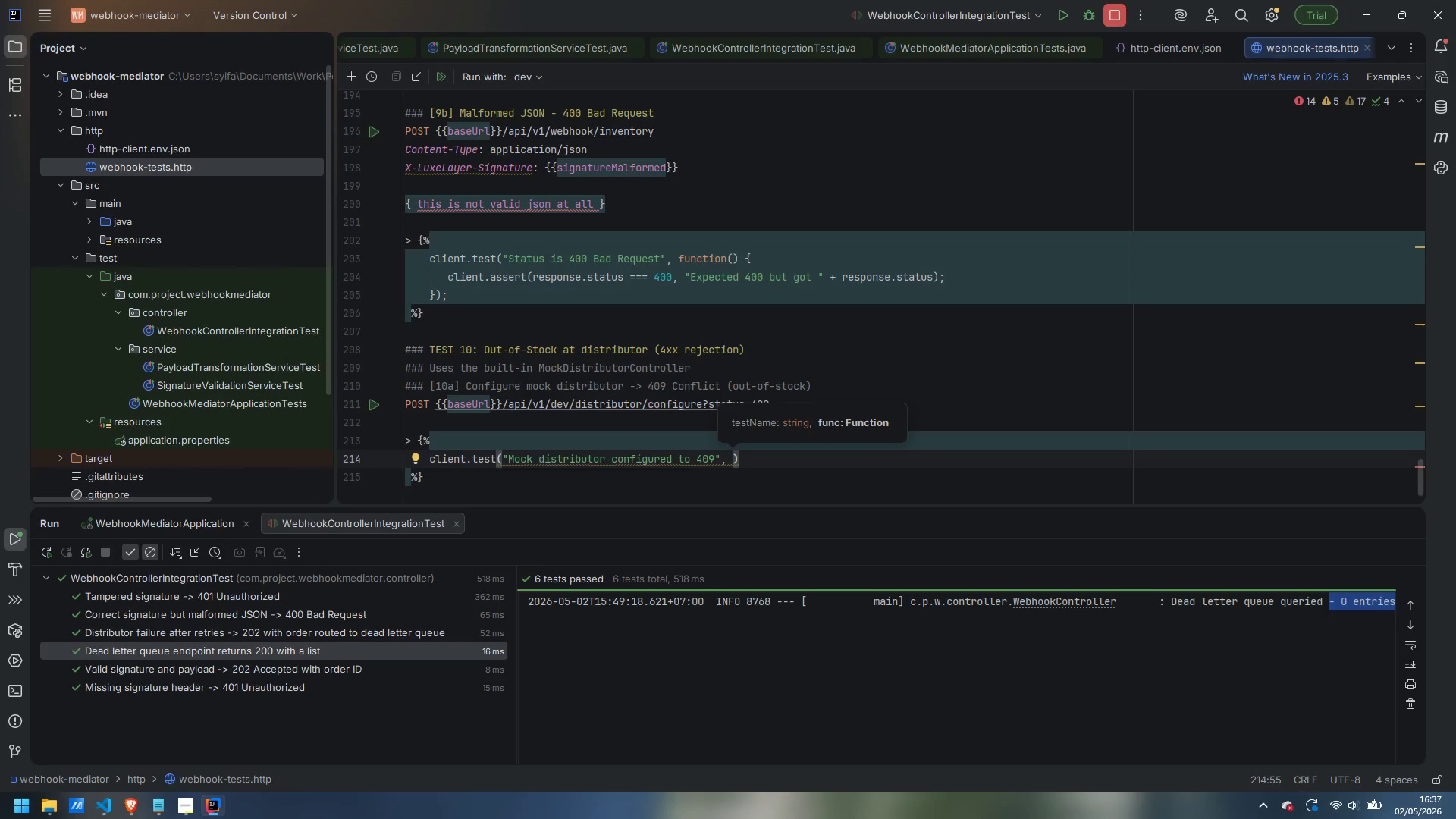 
type(function() {)
 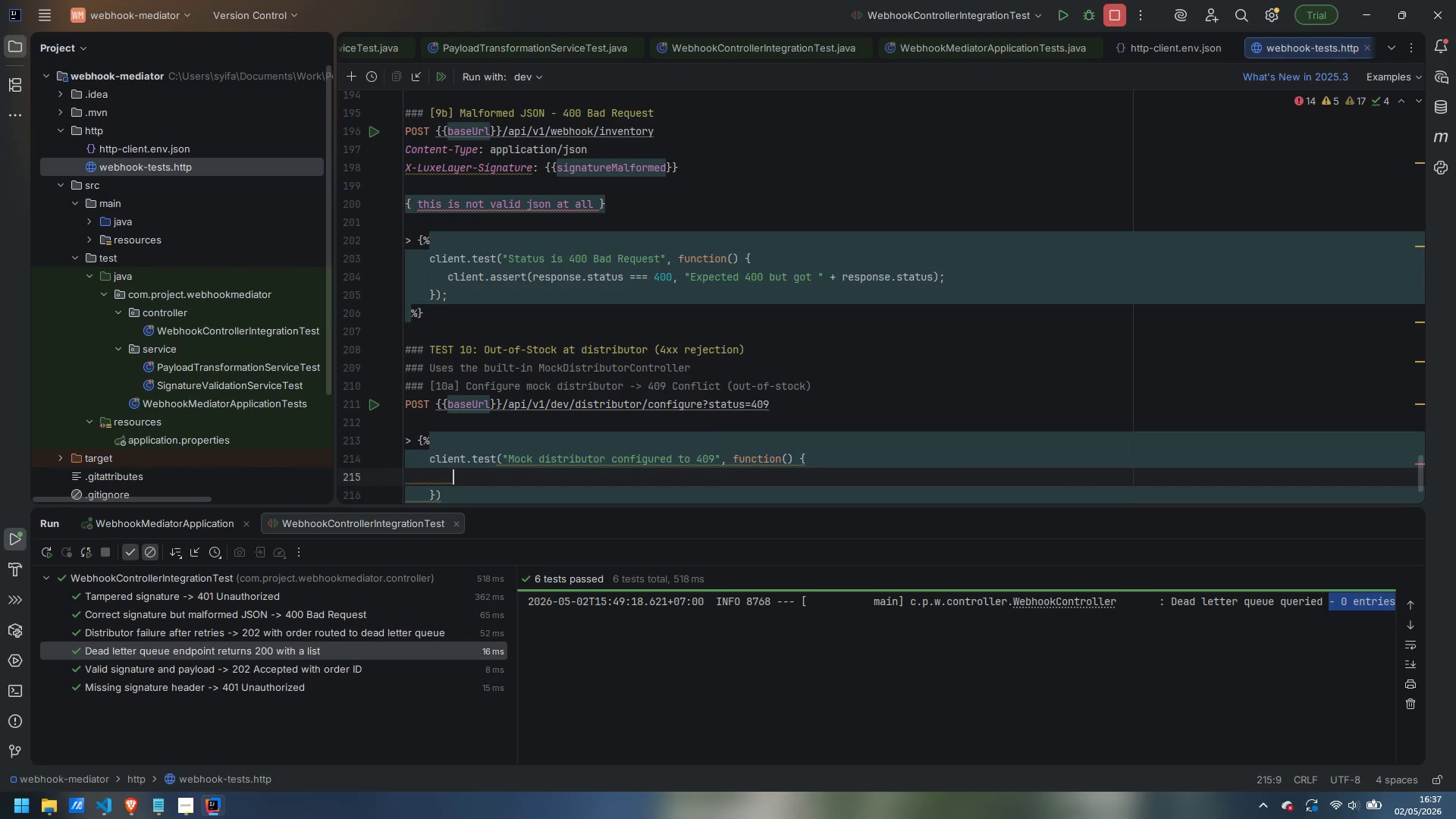 
 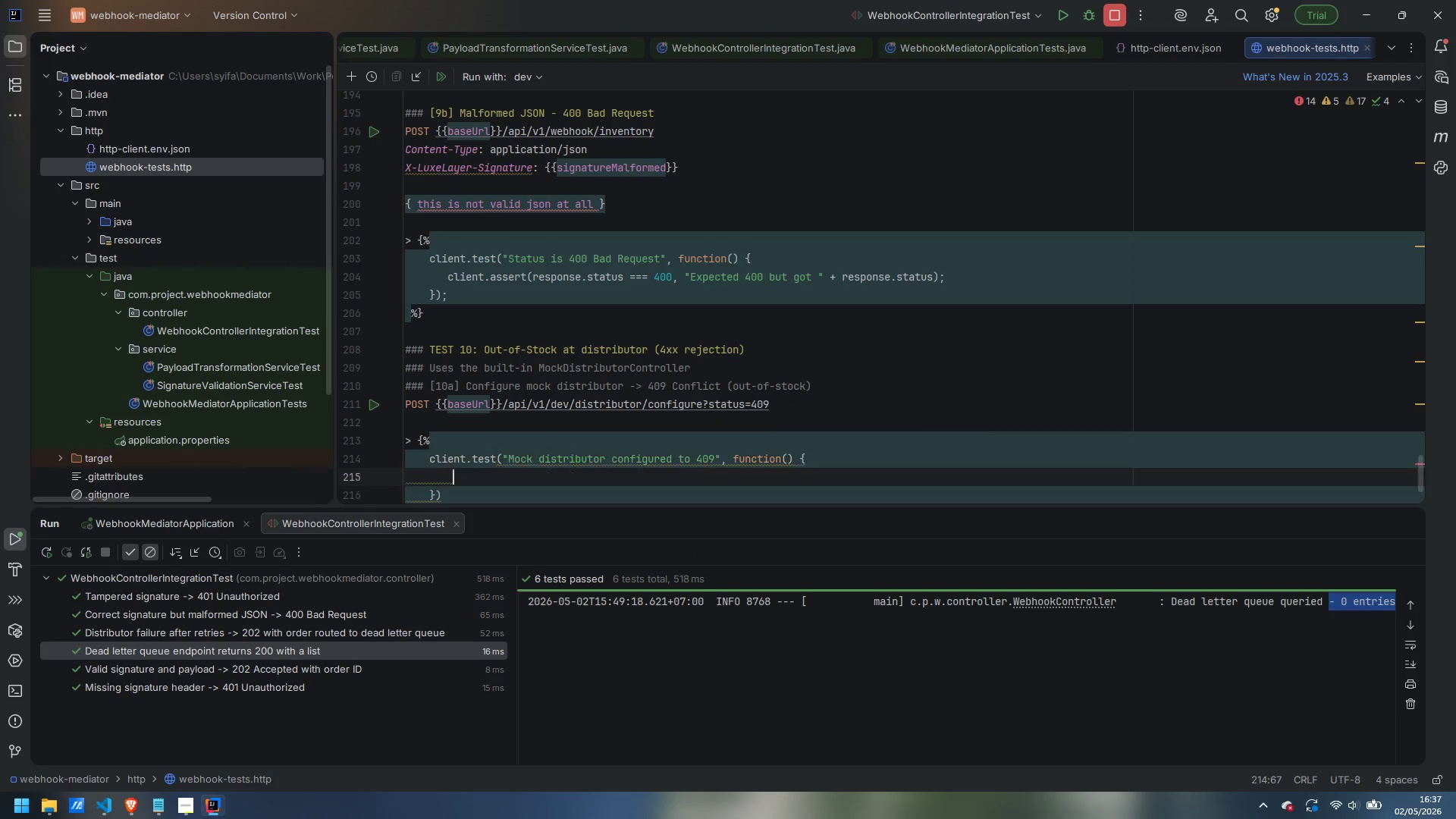 
key(Enter)
 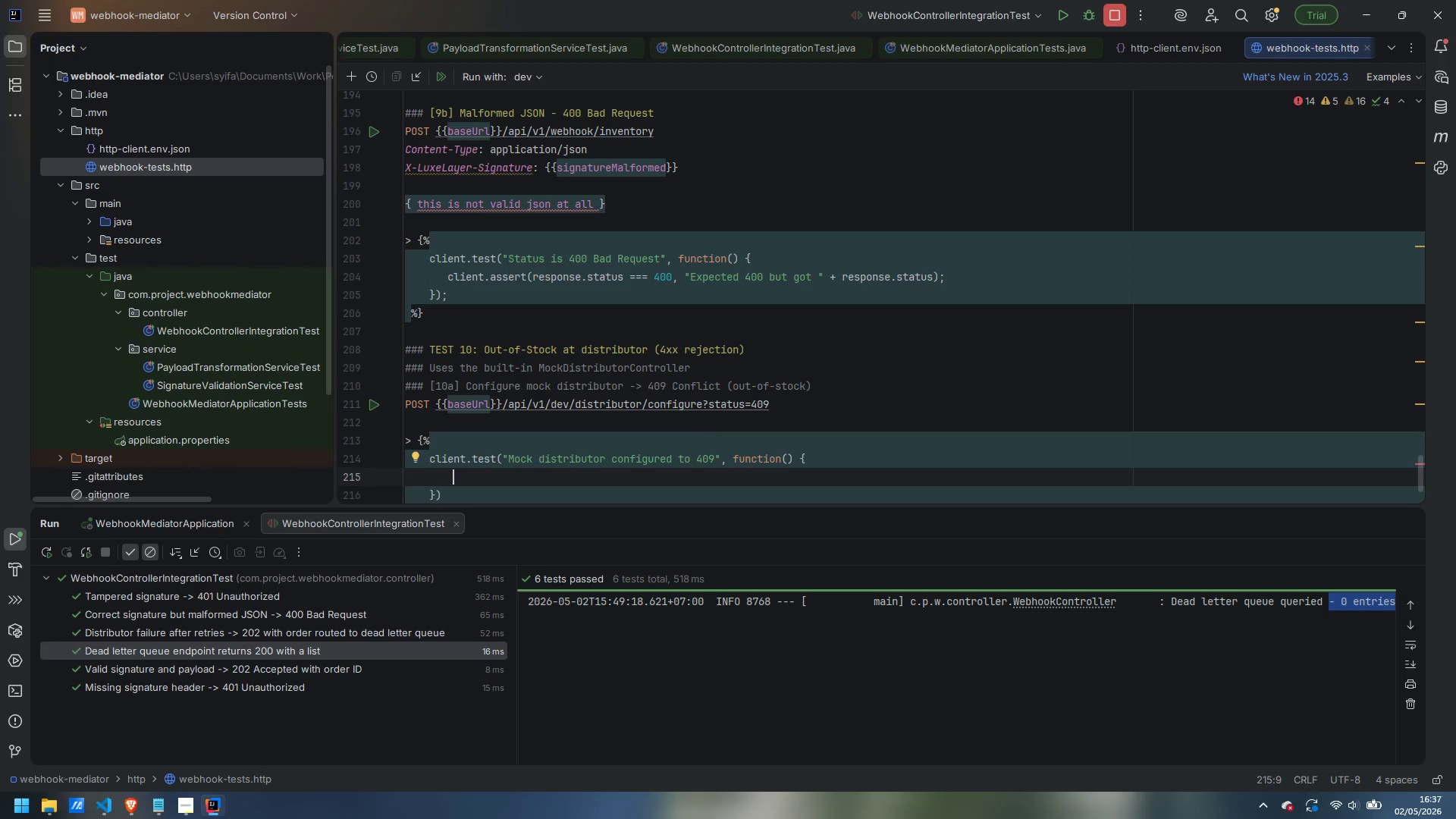 
type(client.assert(response.stataus)
key(Backspace)
key(Backspace)
key(Backspace)
type(us === 200)
 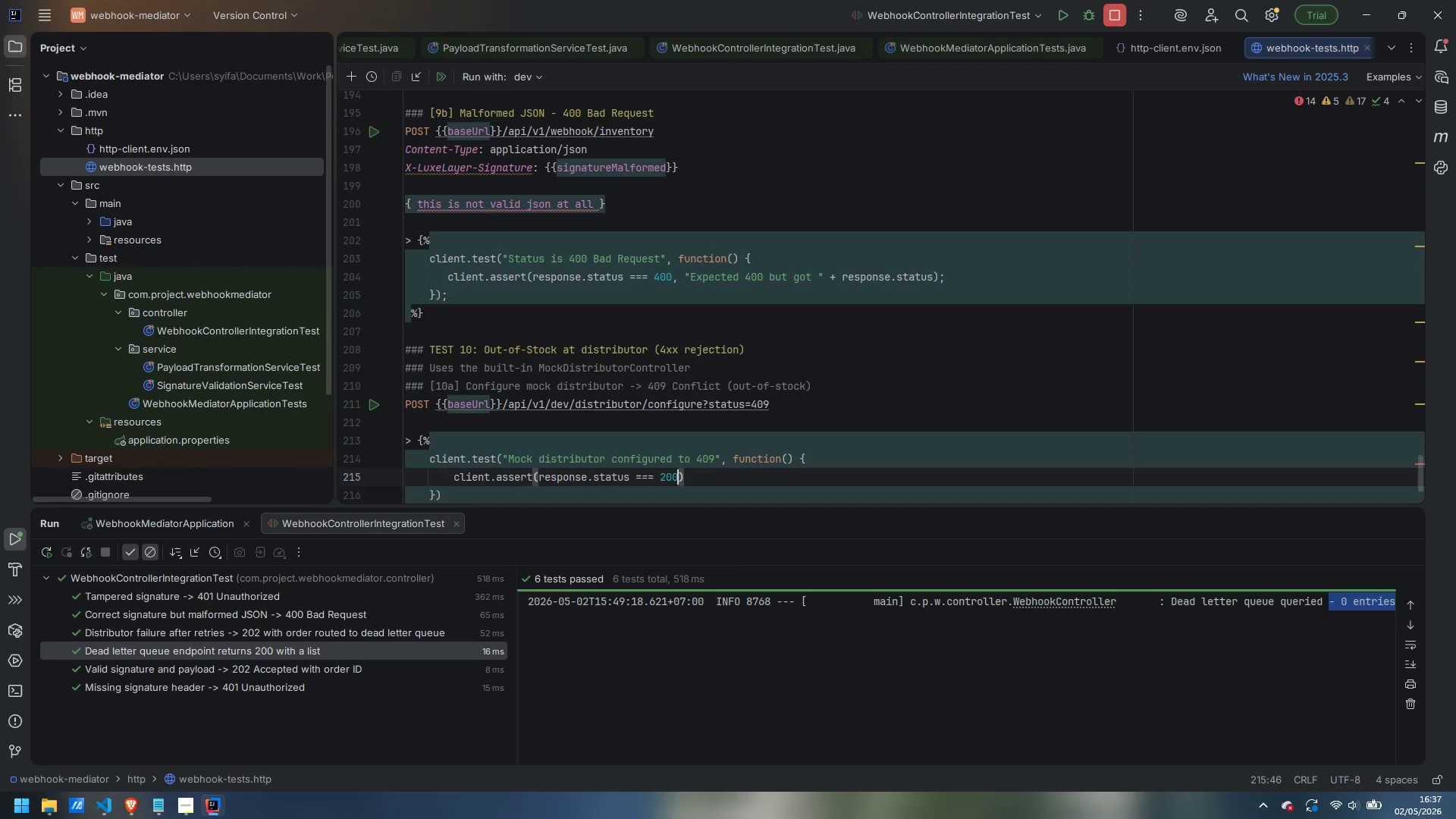 
type(, "COnfigu)
 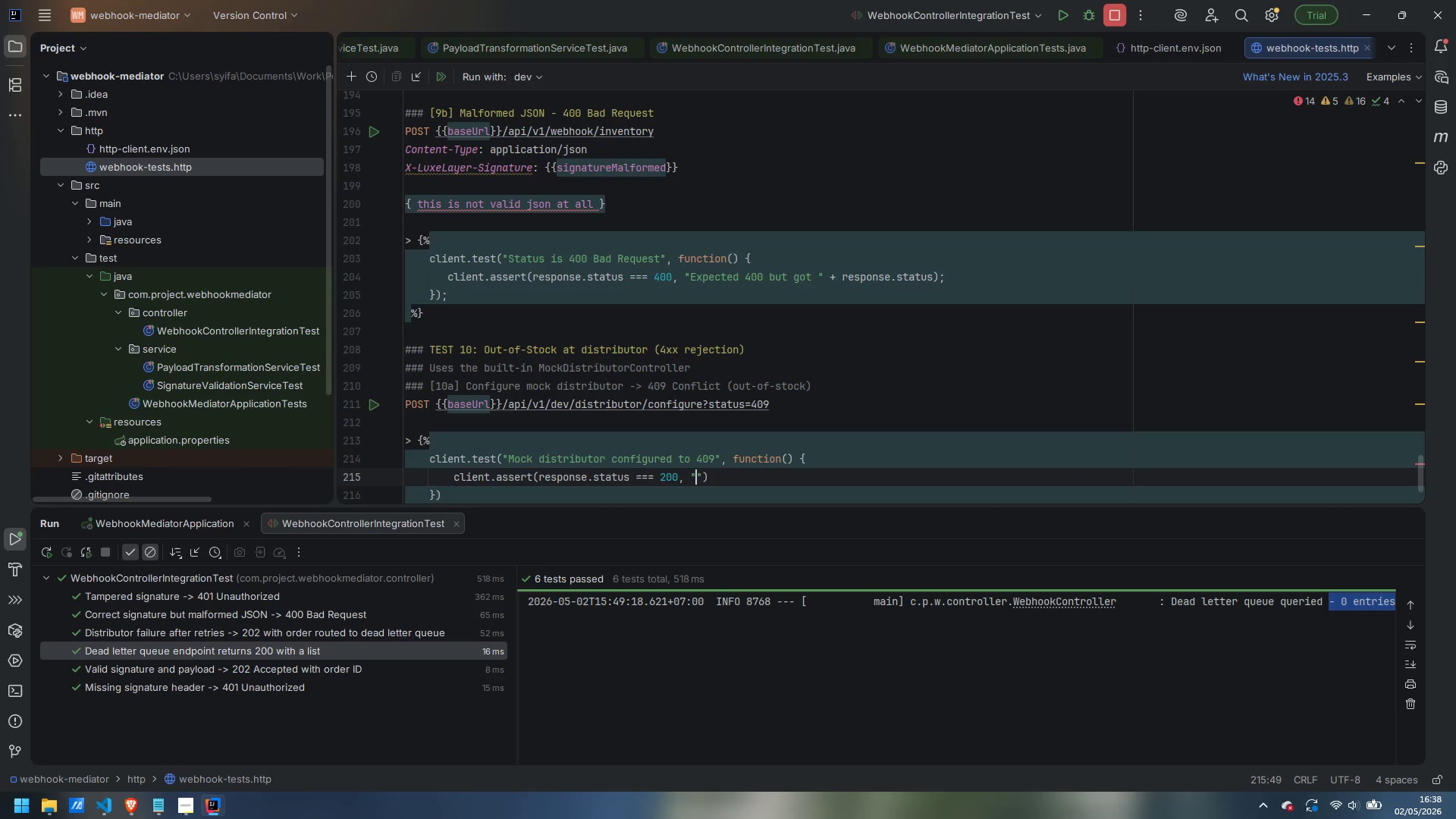 
 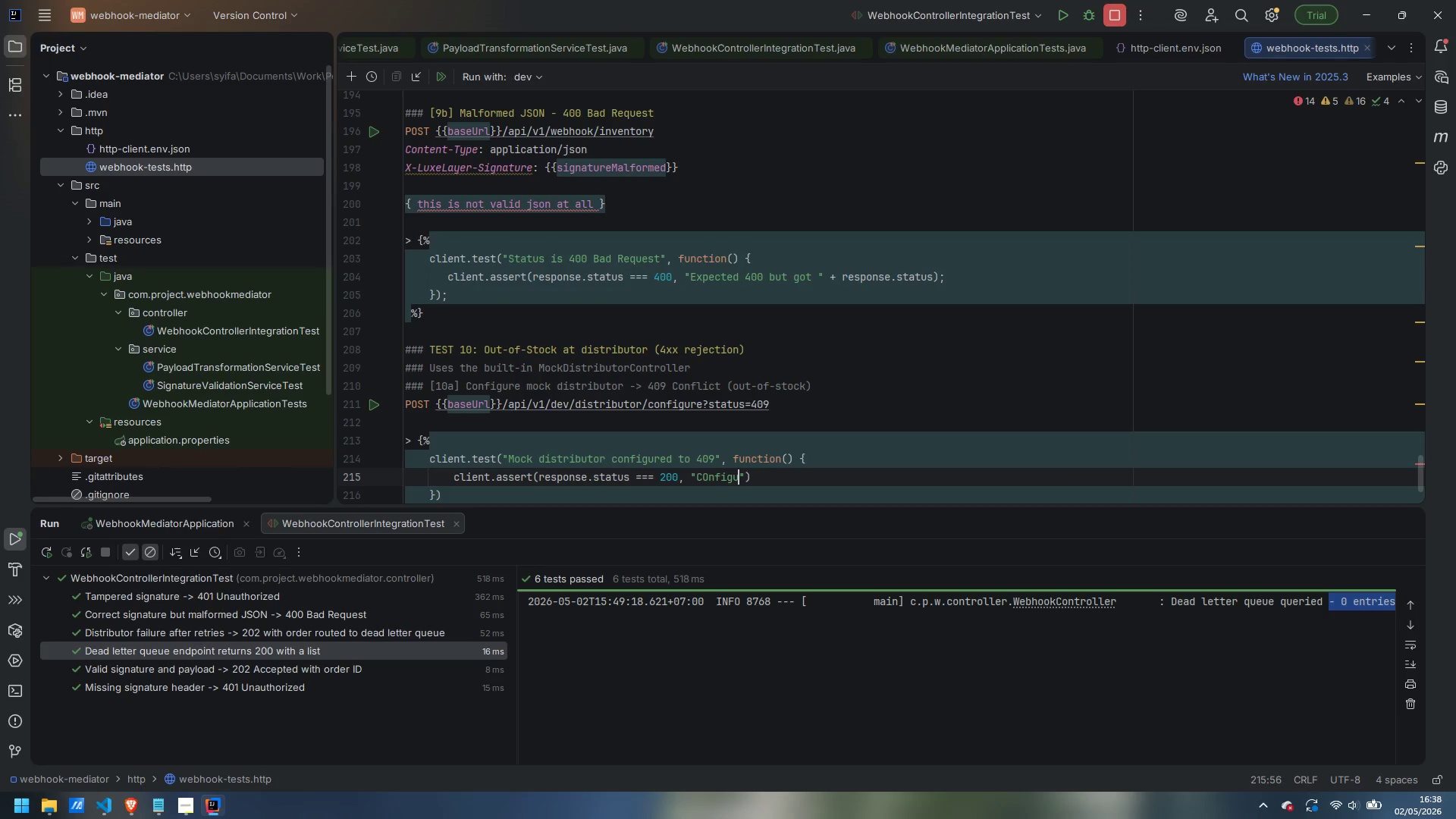 
key(Control+ControlLeft)
 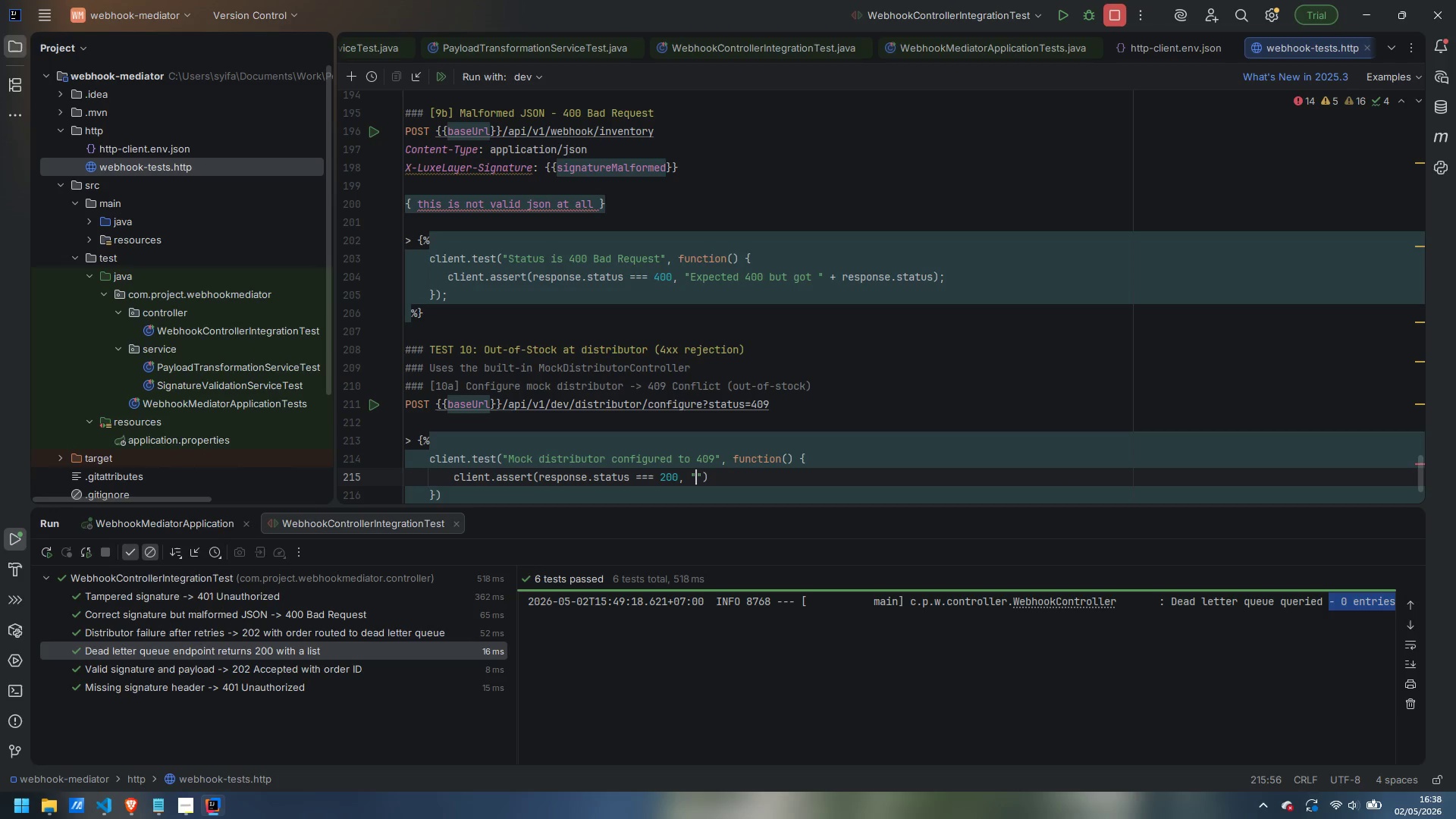 
key(Control+Backspace)
 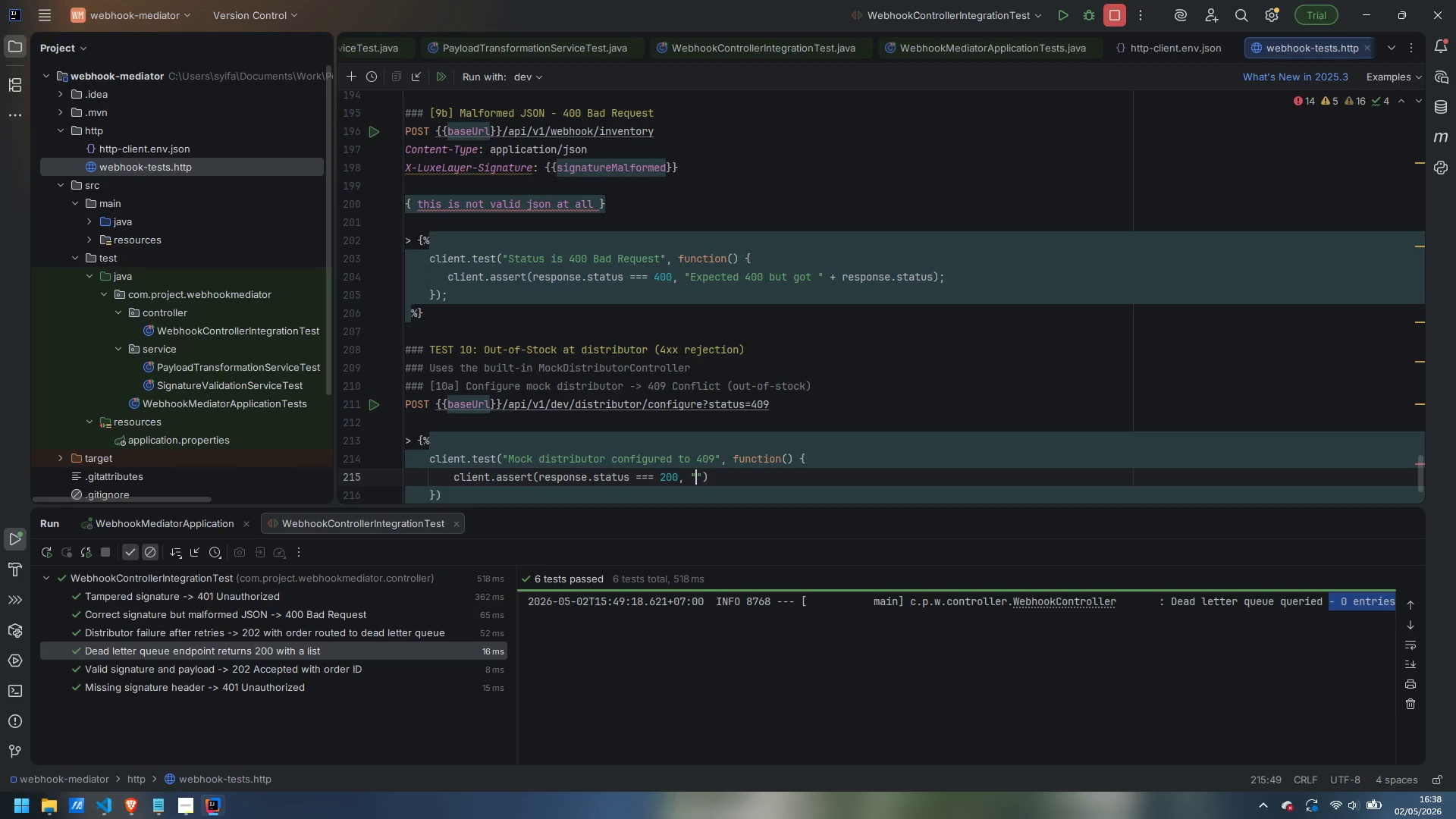 
type(Congitu)
key(Backspace)
key(Backspace)
key(Backspace)
key(Backspace)
type(figured all)
 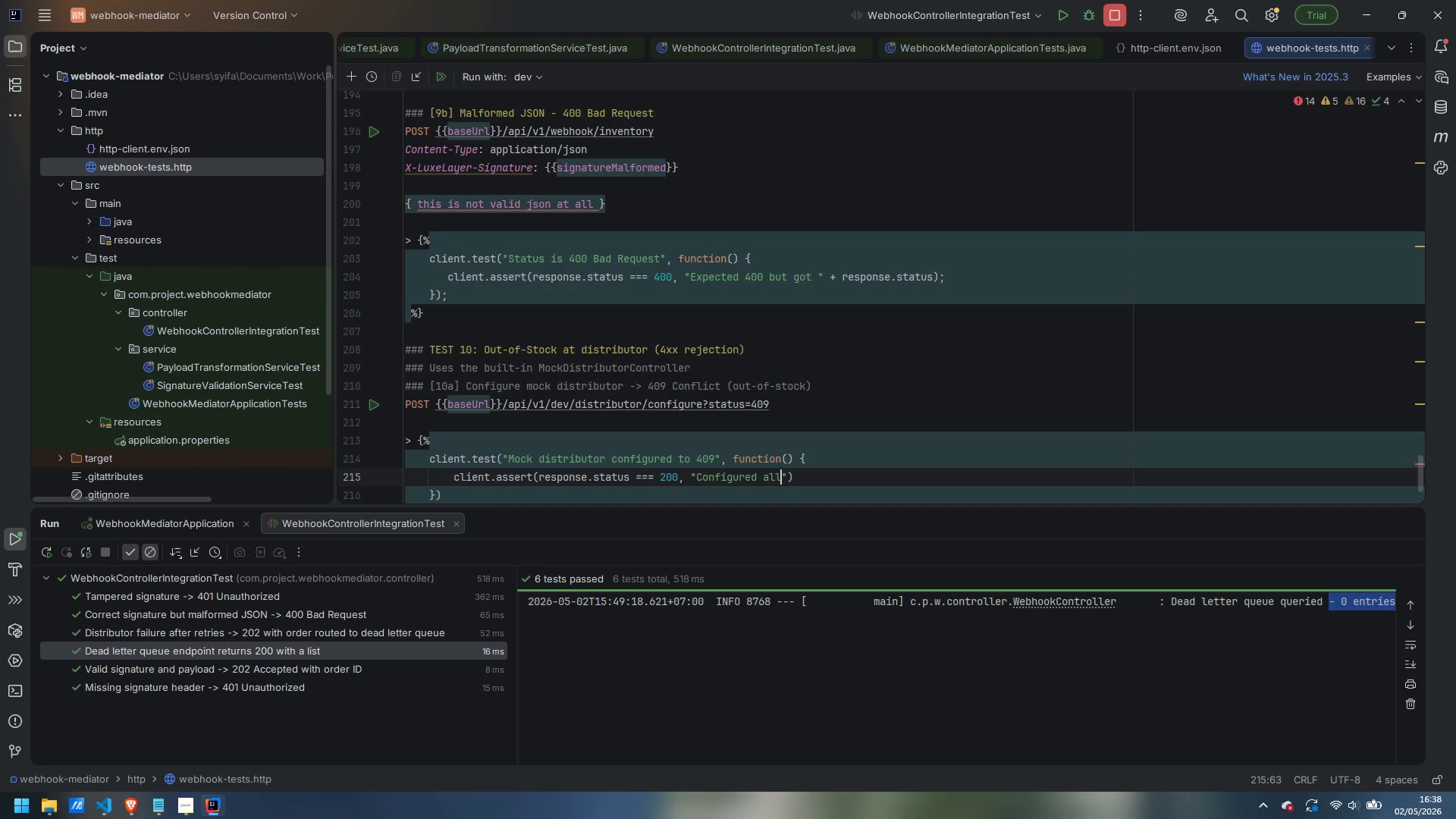 
key(Control+ArrowLeft)
 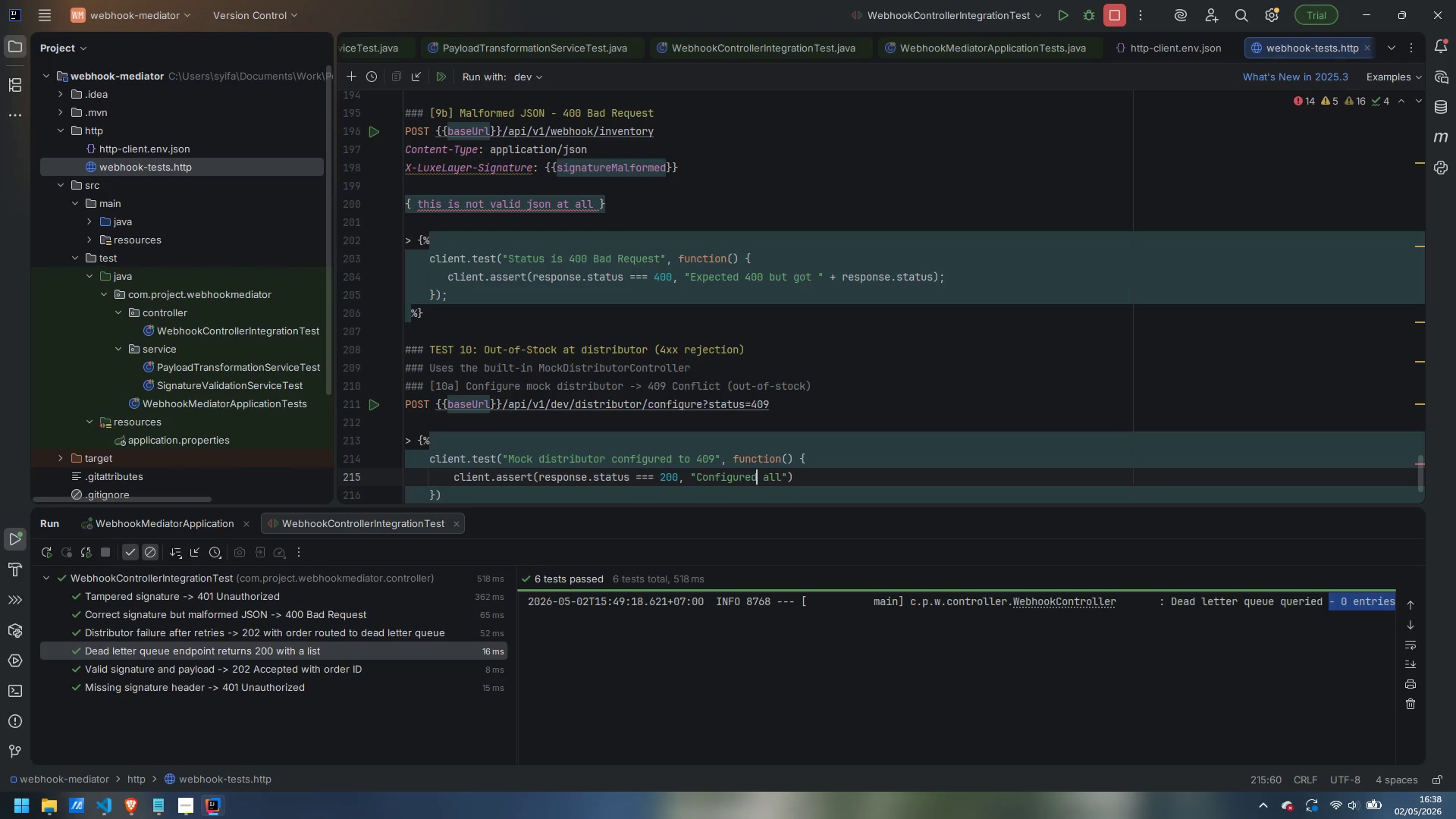 
key(ArrowLeft)
 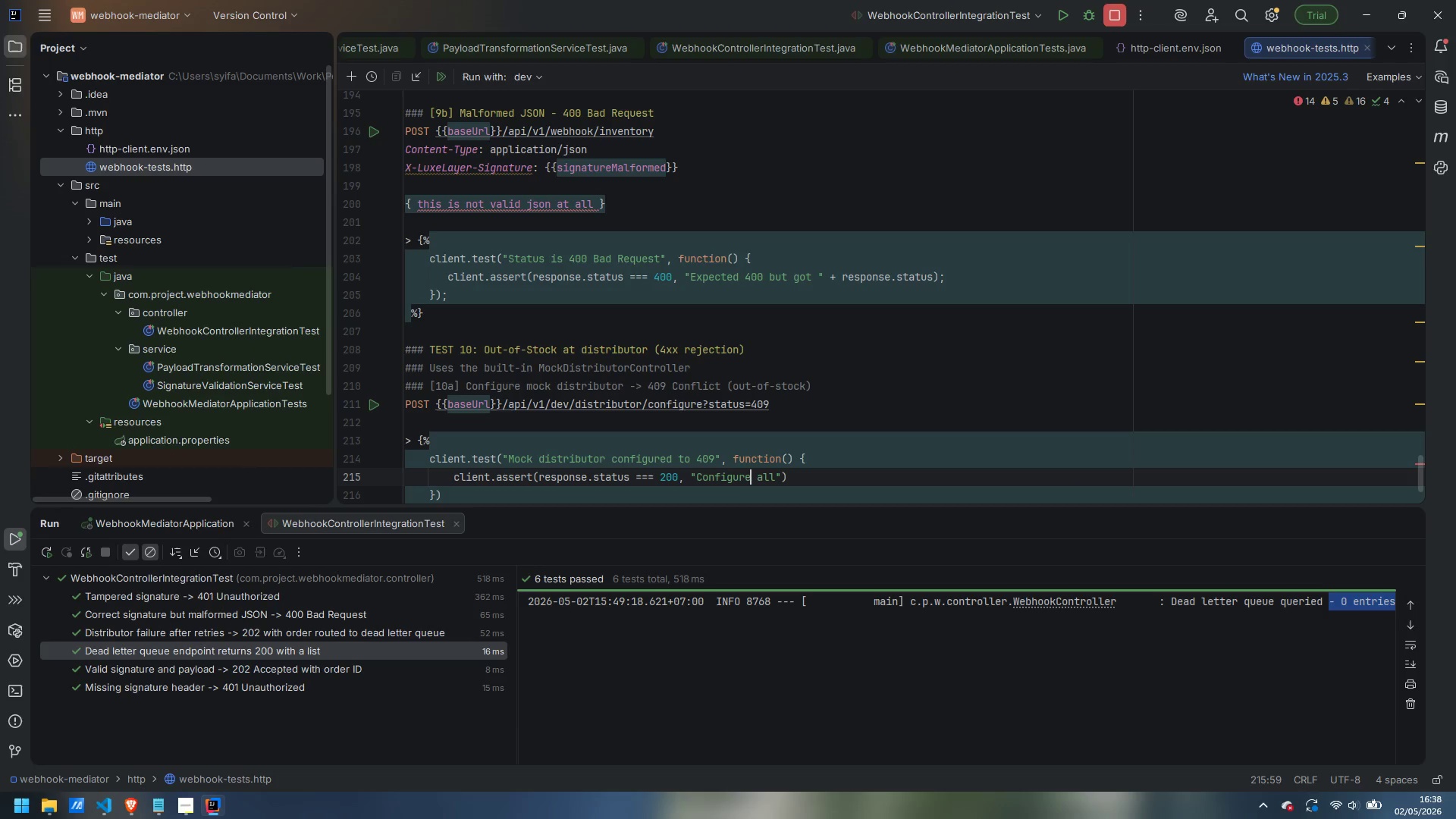 
key(Backspace)
 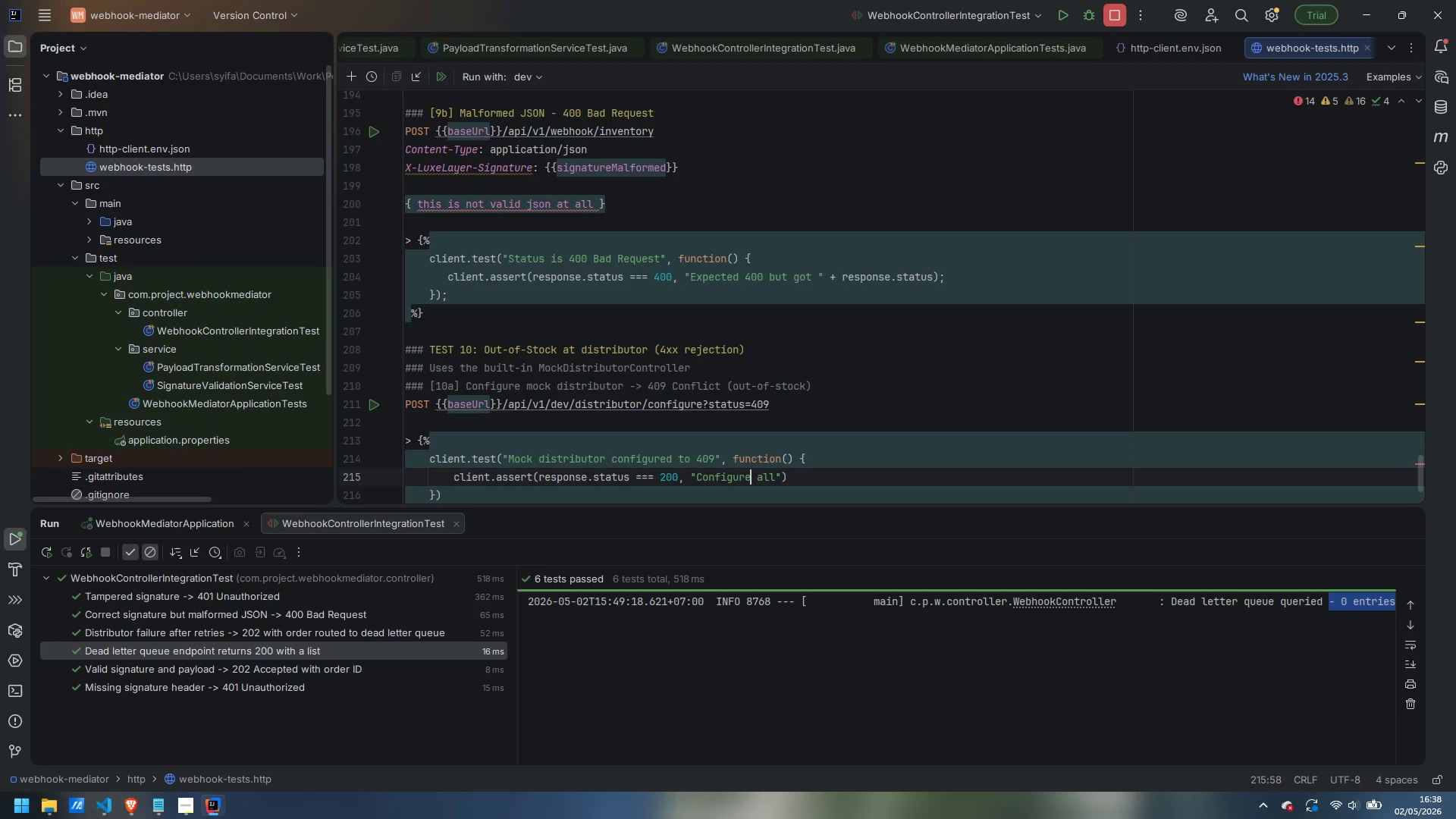 
key(Control+ControlLeft)
 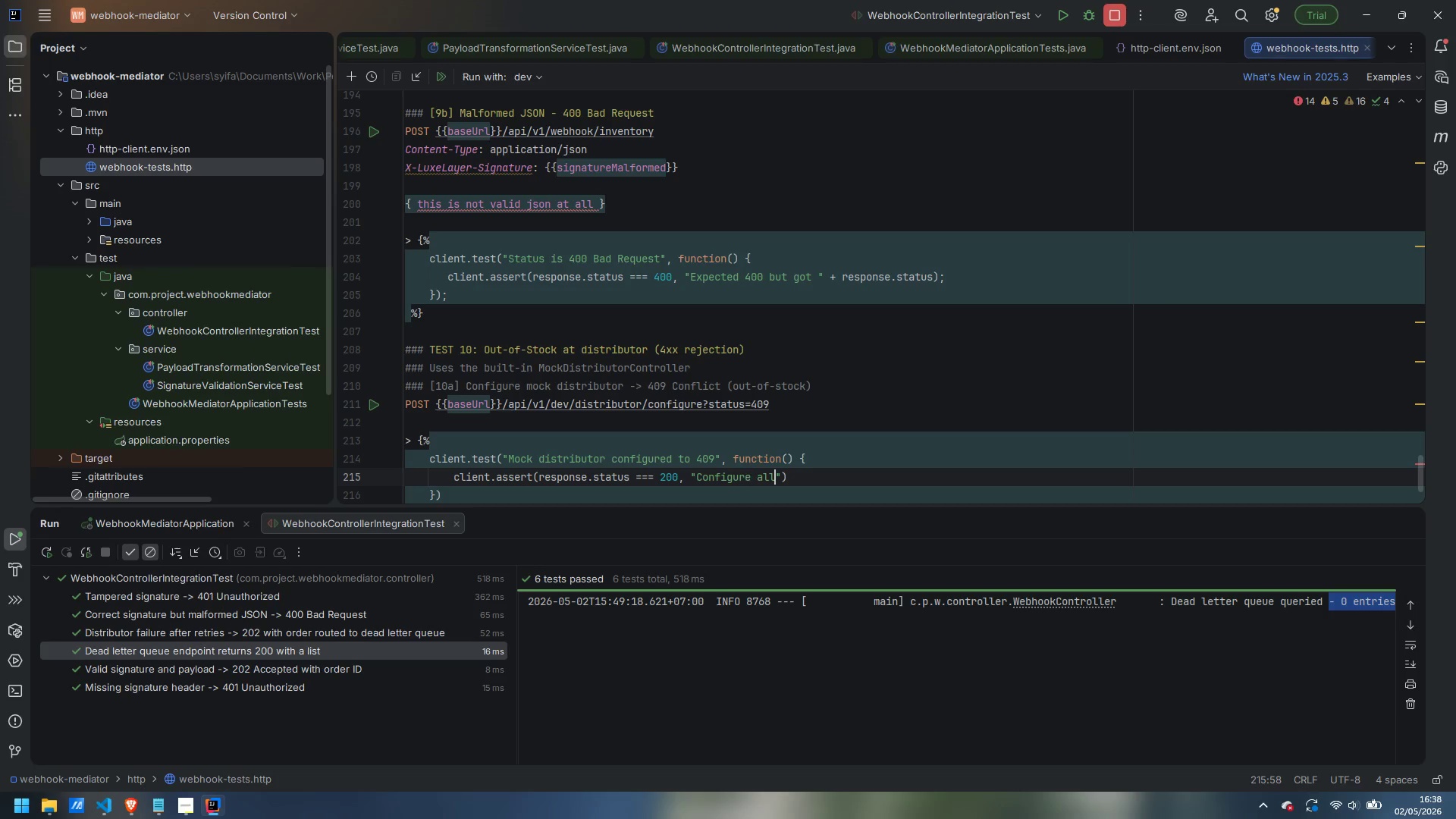 
key(Control+ArrowRight)
 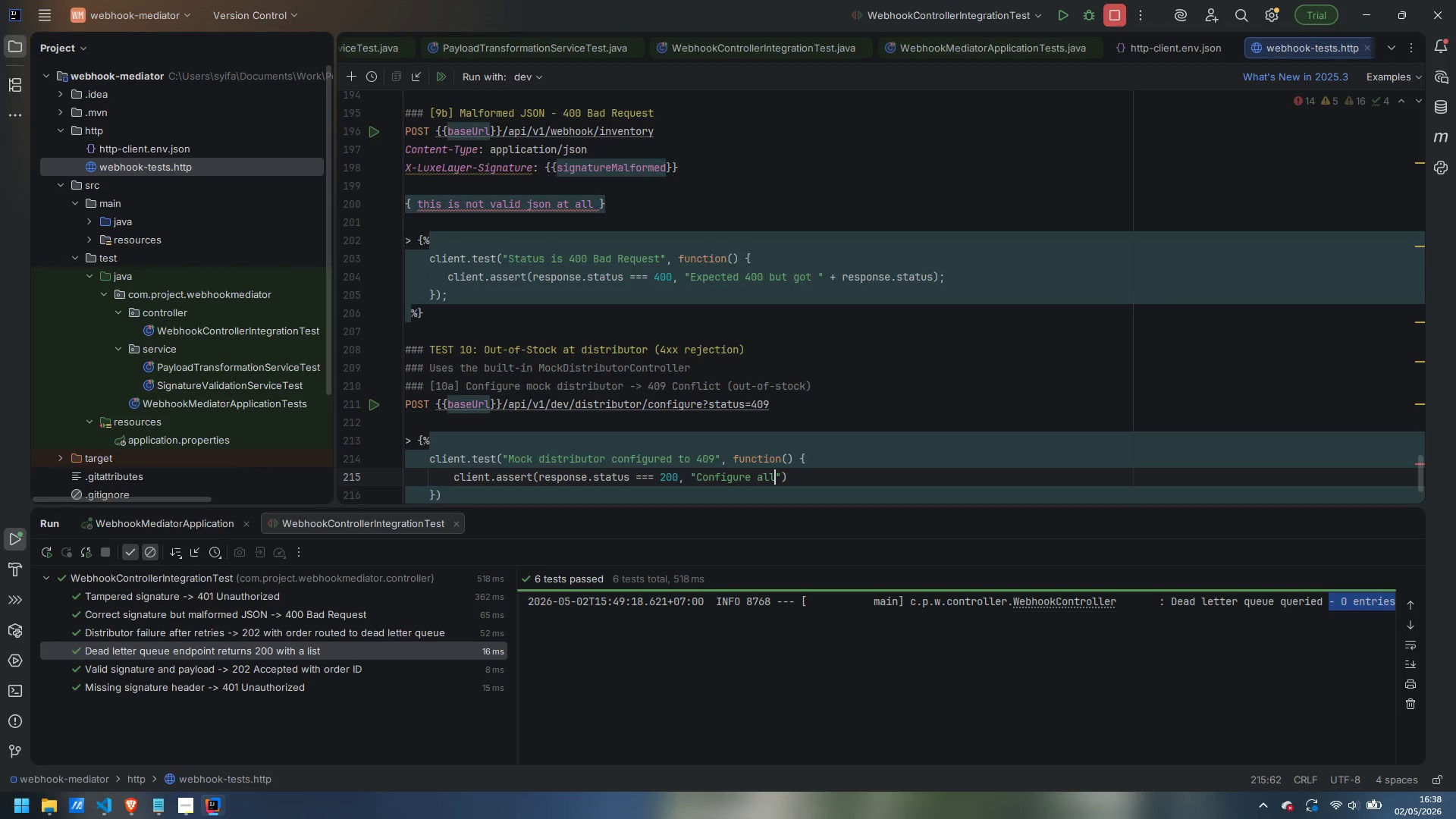 
key(Space)
 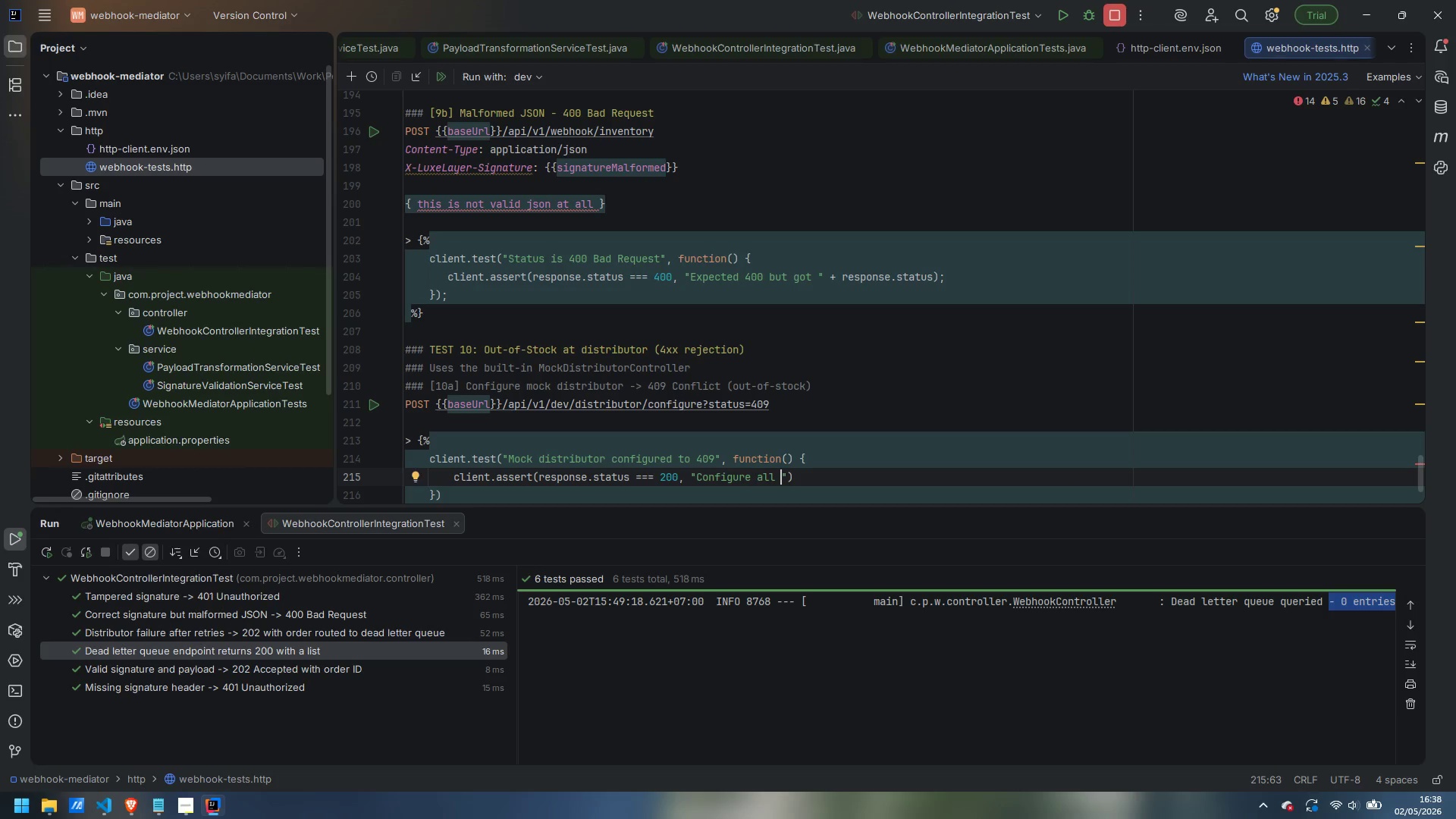 
key(Control+ControlLeft)
 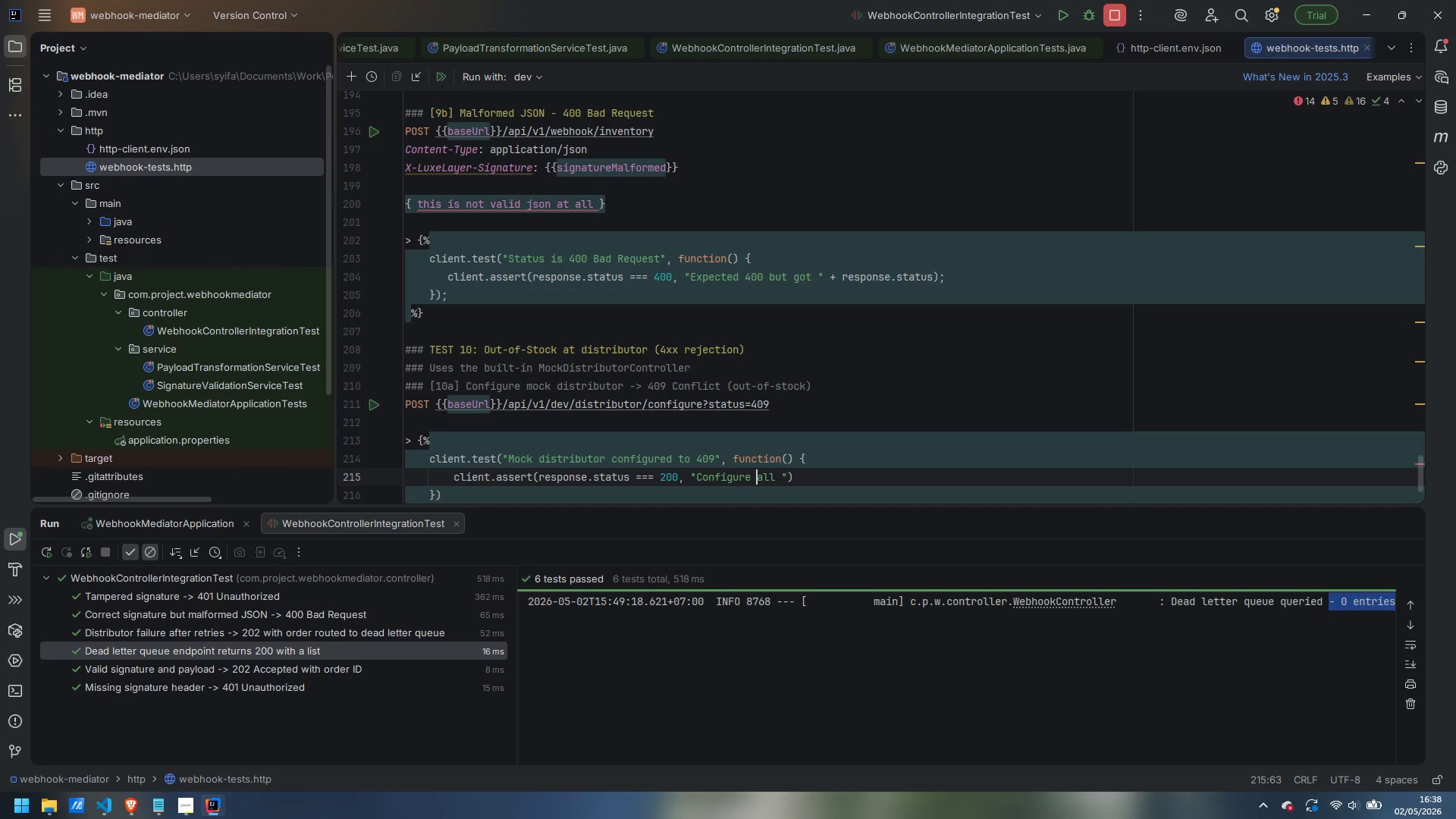 
key(Control+ArrowLeft)
 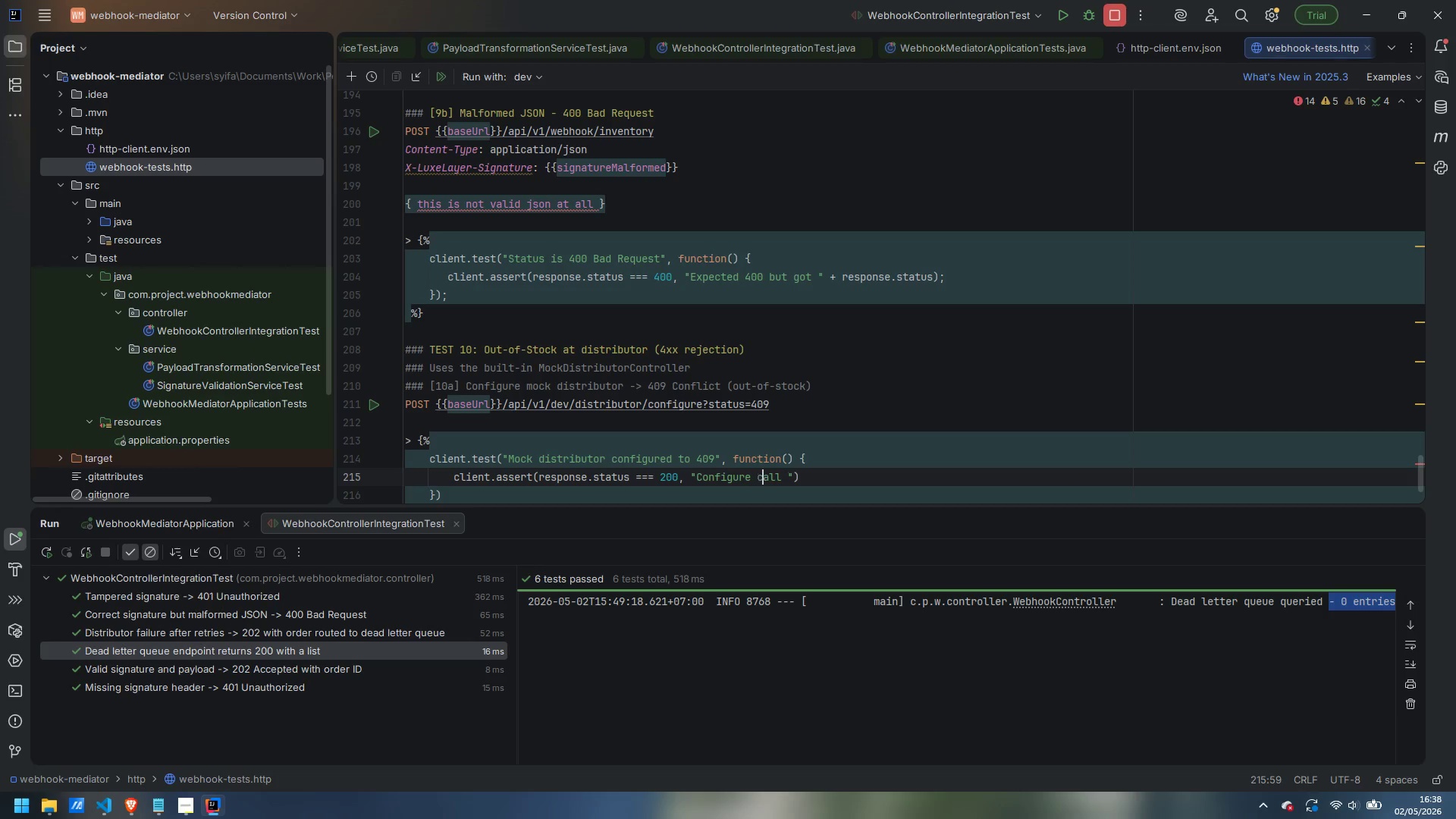 
key(C)
 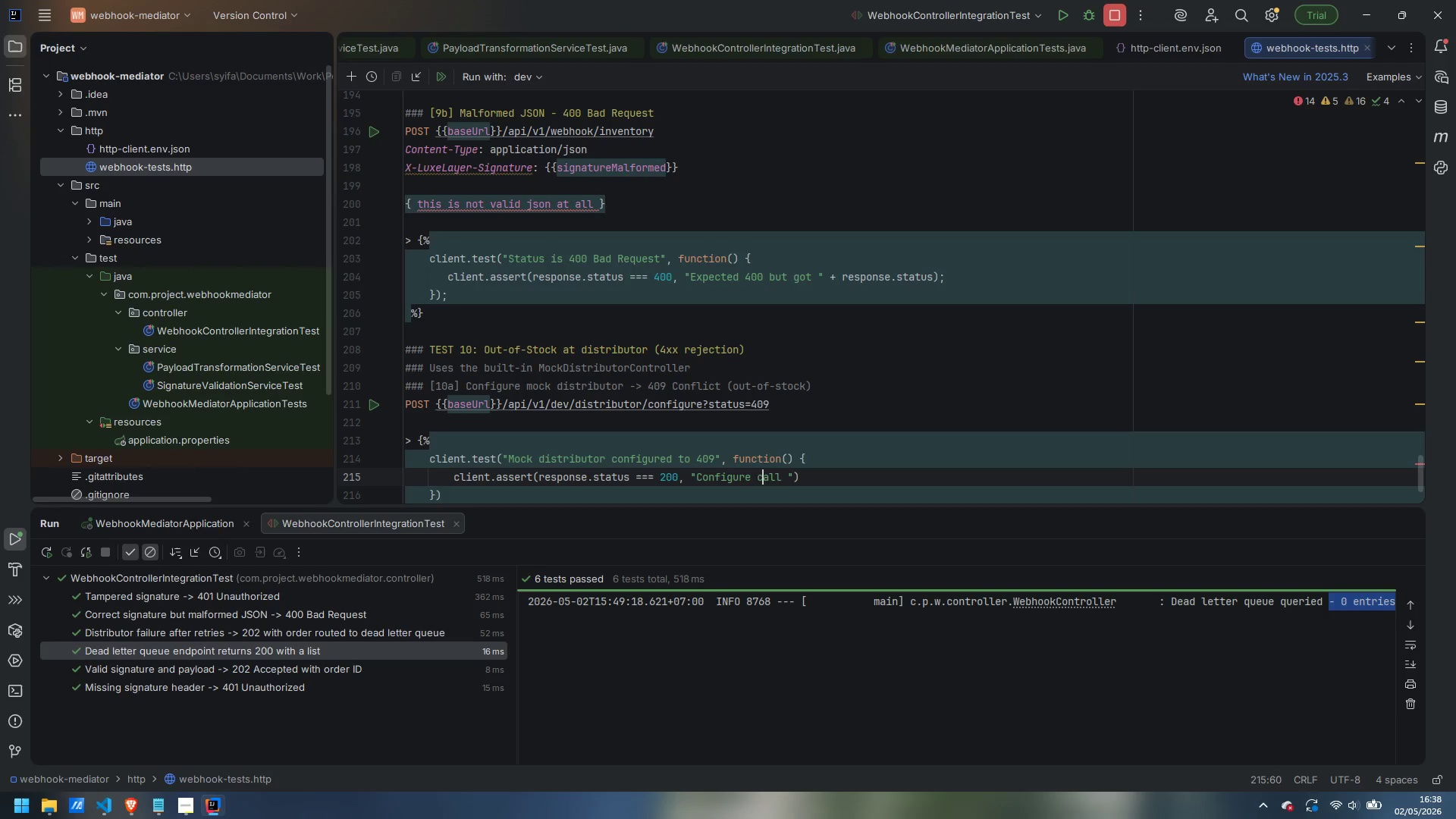 
key(Control+ArrowRight)
 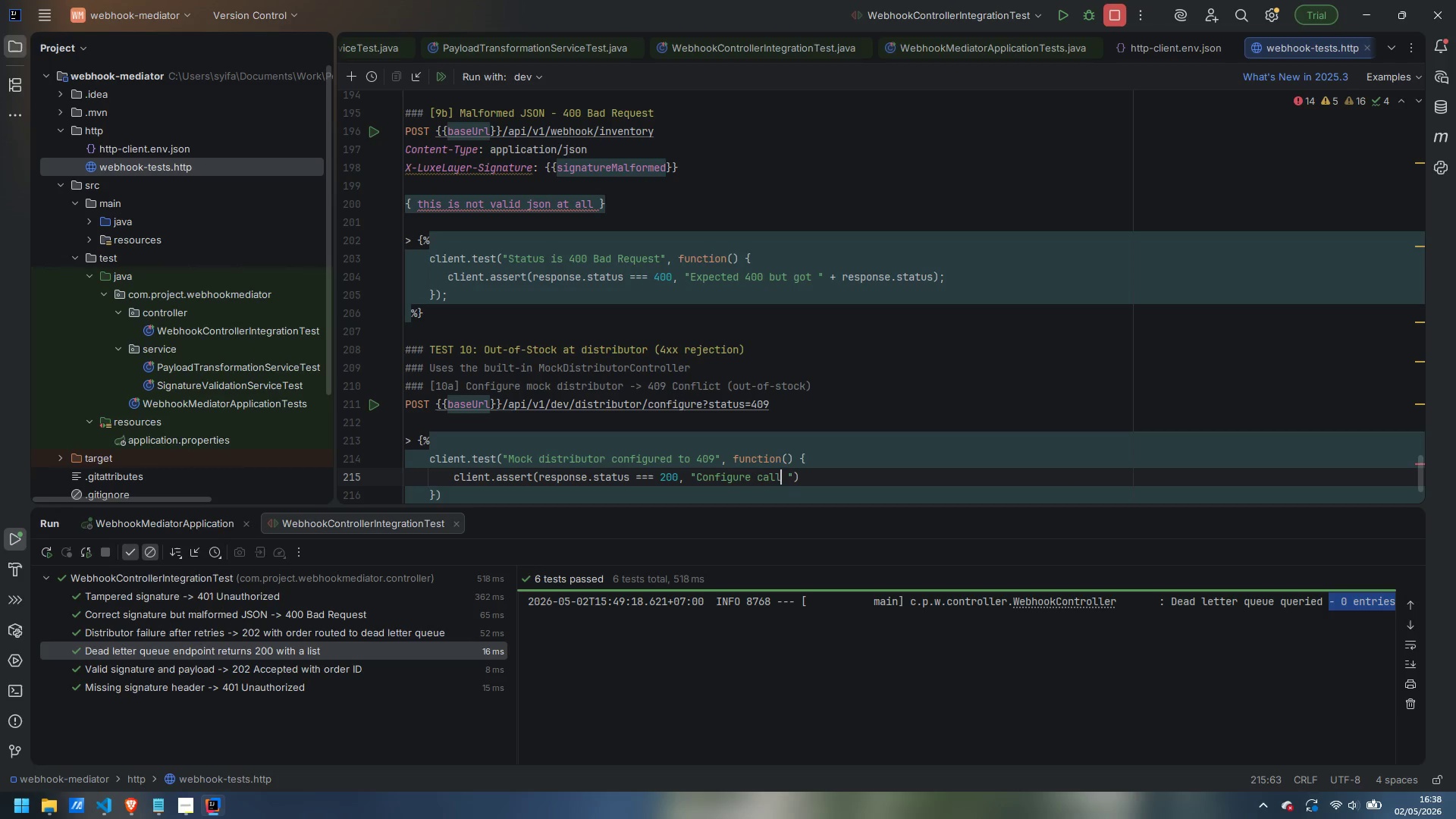 
key(ArrowRight)
 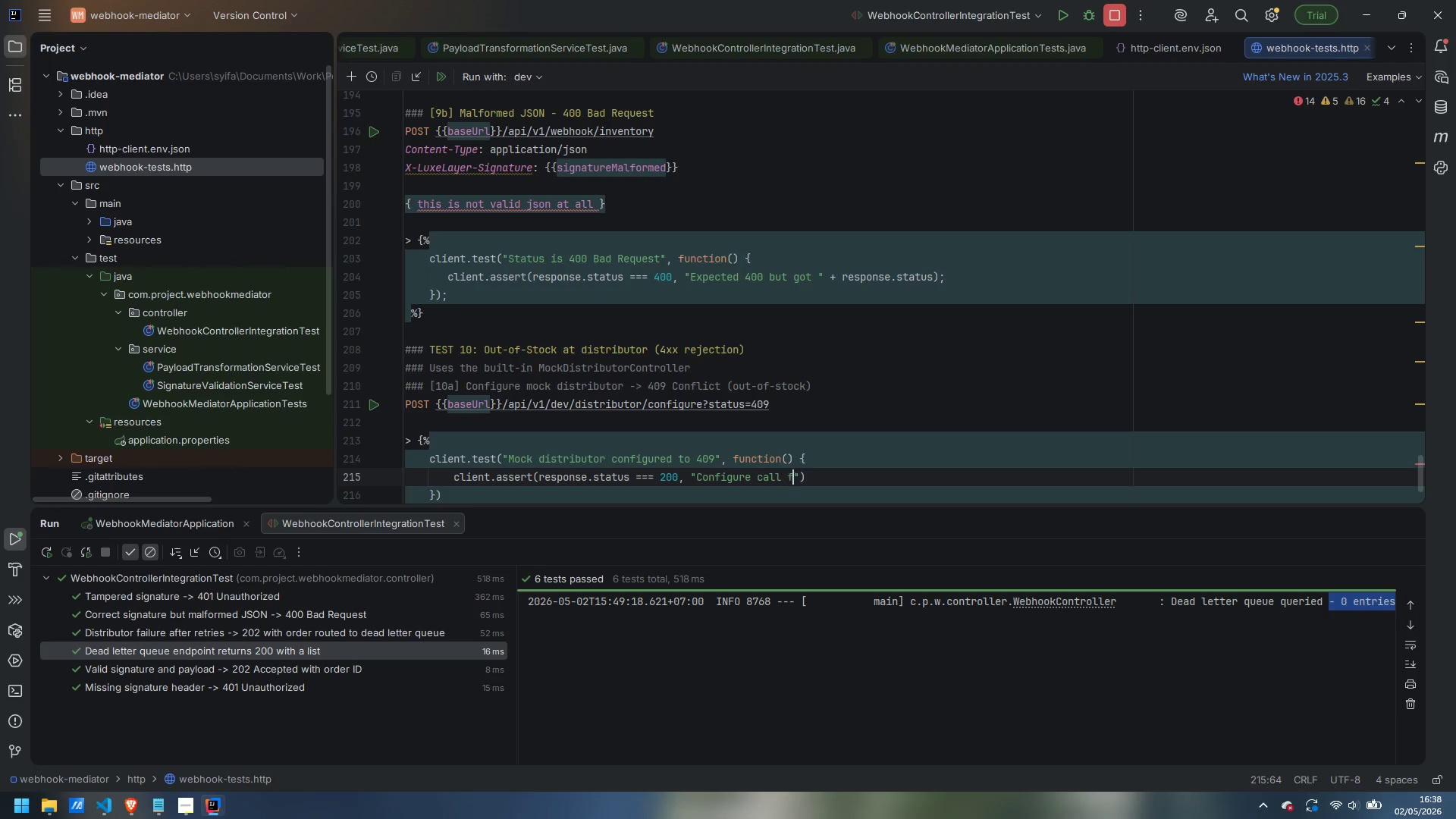 
type(failed: )
 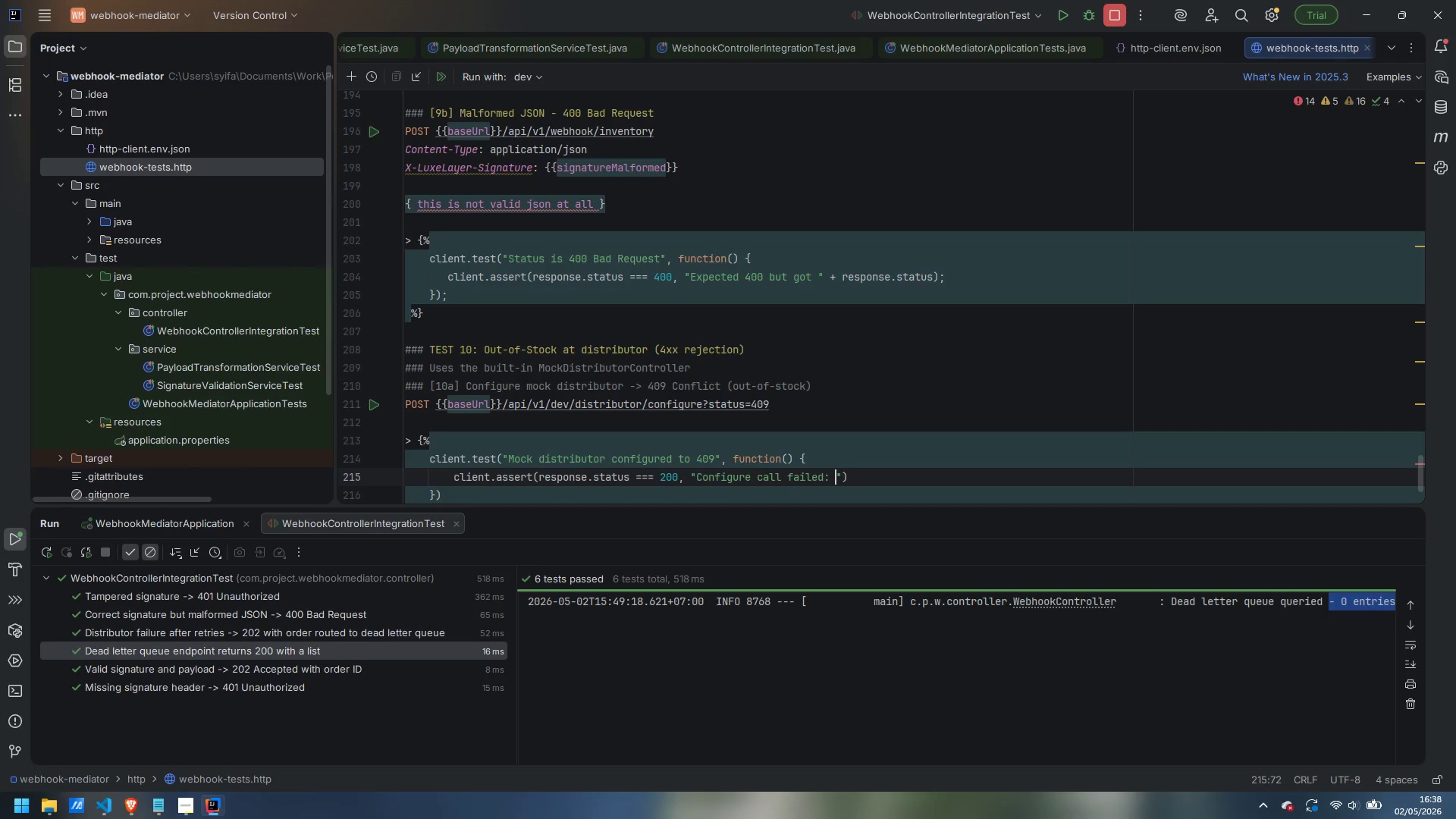 
key(ArrowRight)
 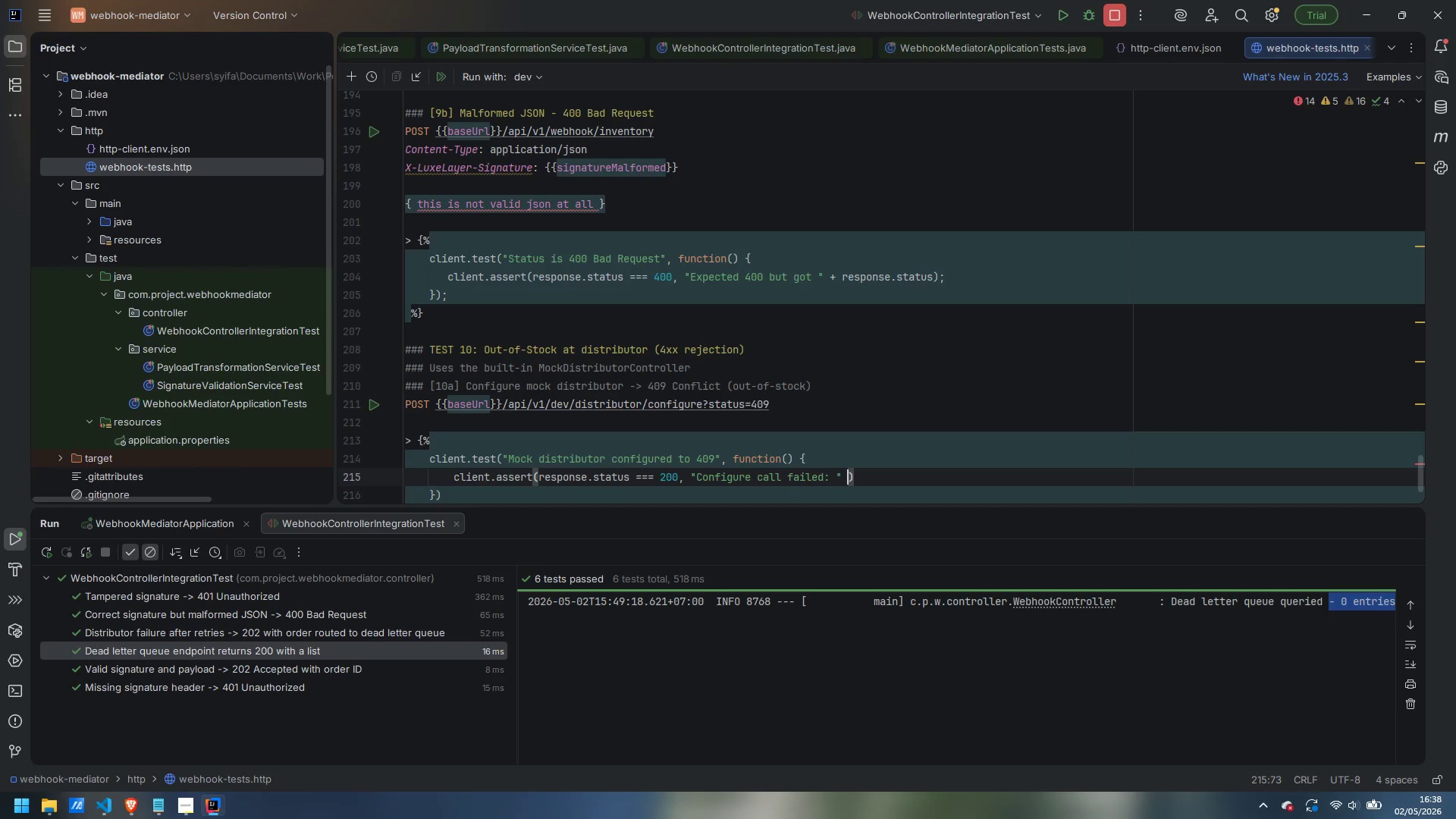 
type( + response.statys)
key(Backspace)
key(Backspace)
type(us)
 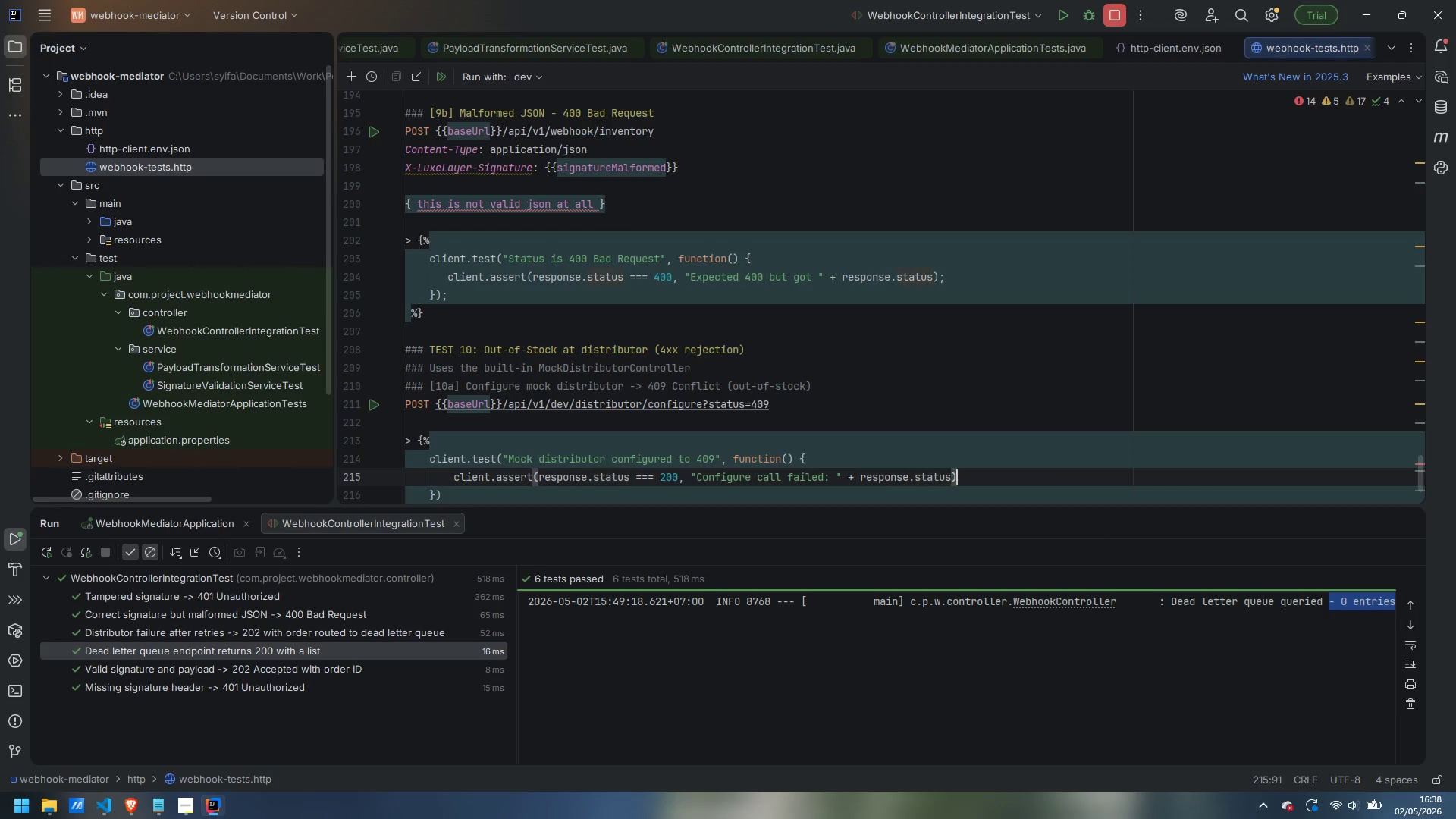 
key(ArrowRight)
 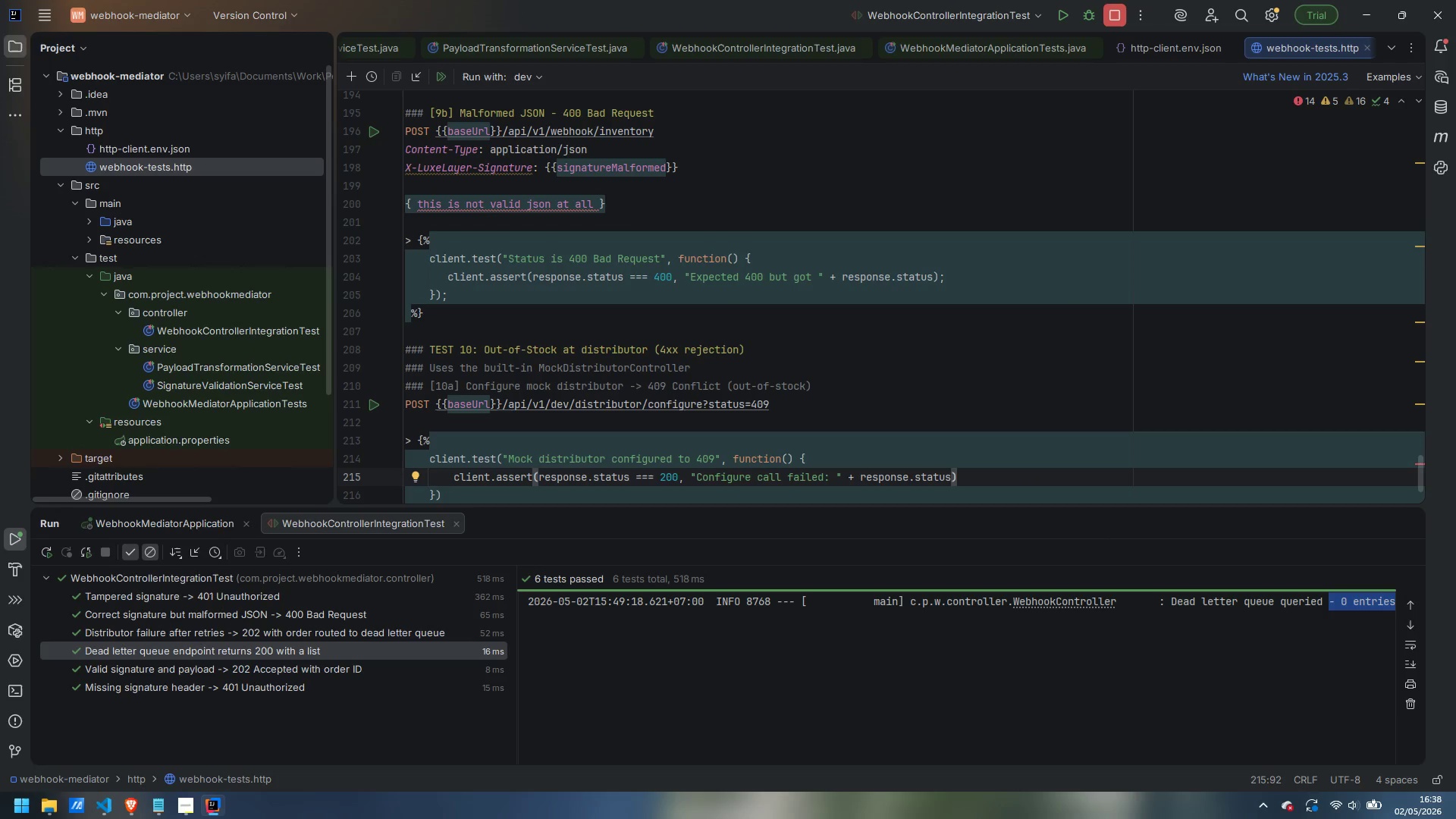 
key(Semicolon)
 